 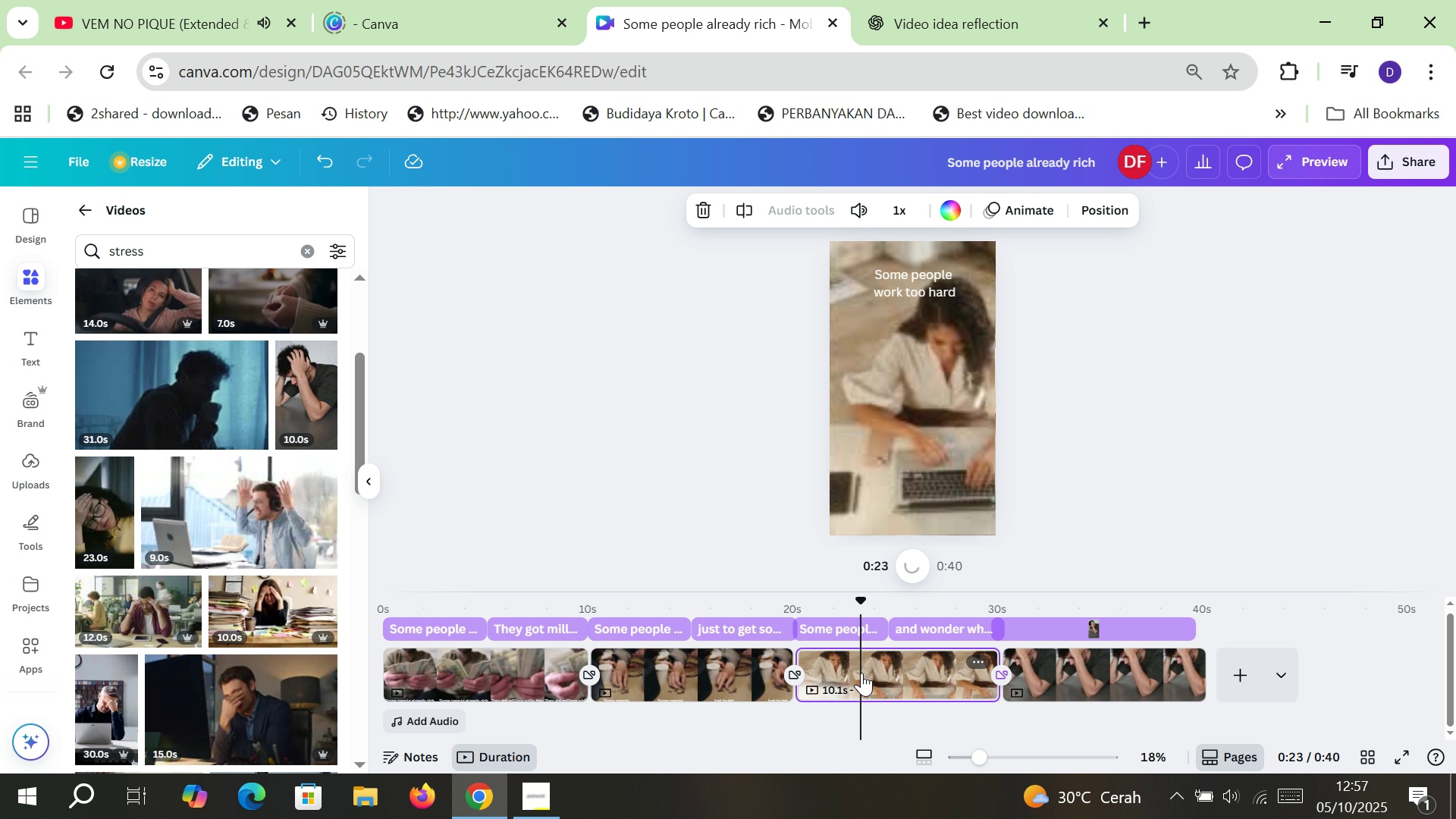 
double_click([917, 292])
 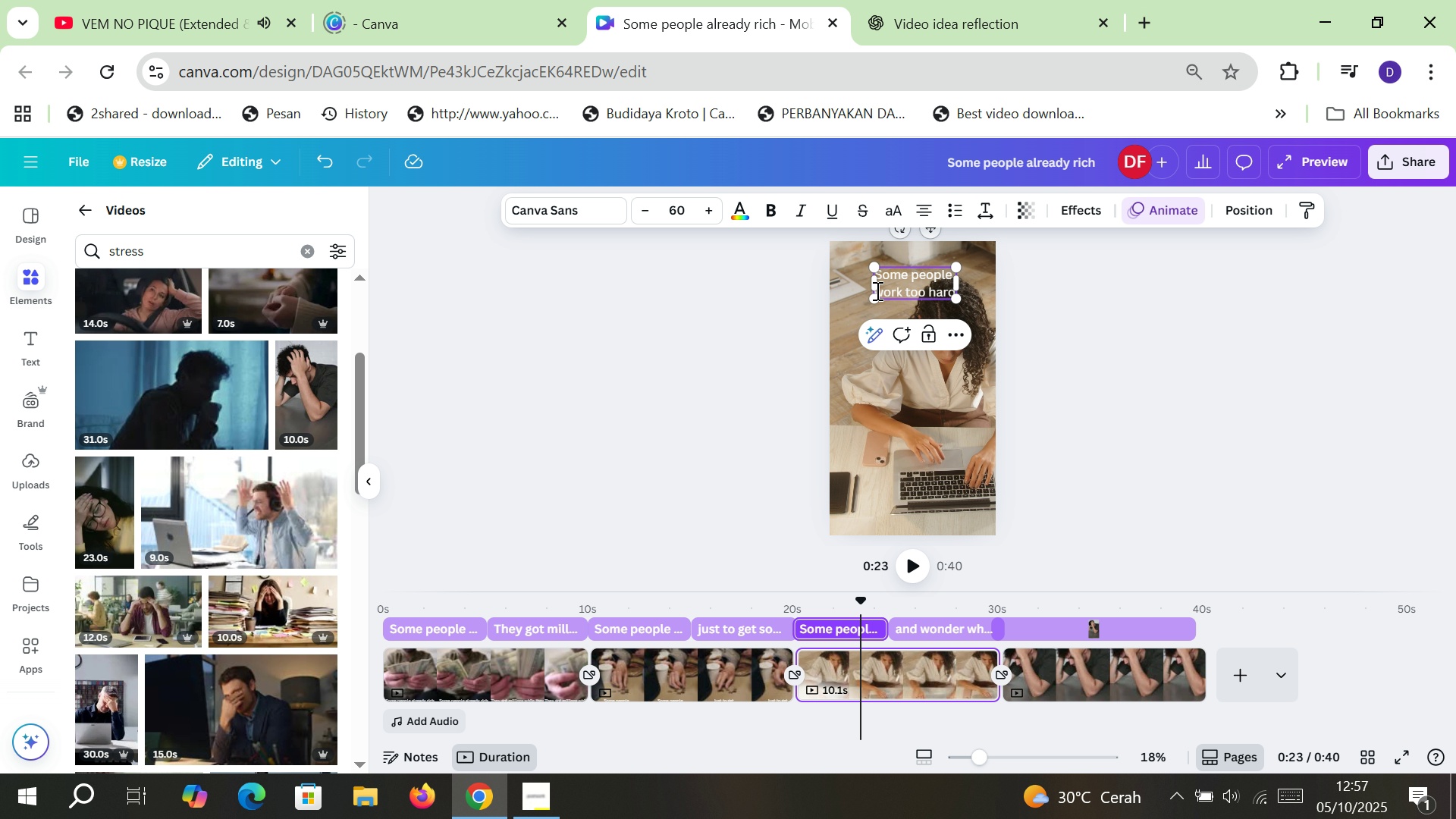 
left_click_drag(start_coordinate=[876, 291], to_coordinate=[949, 302])
 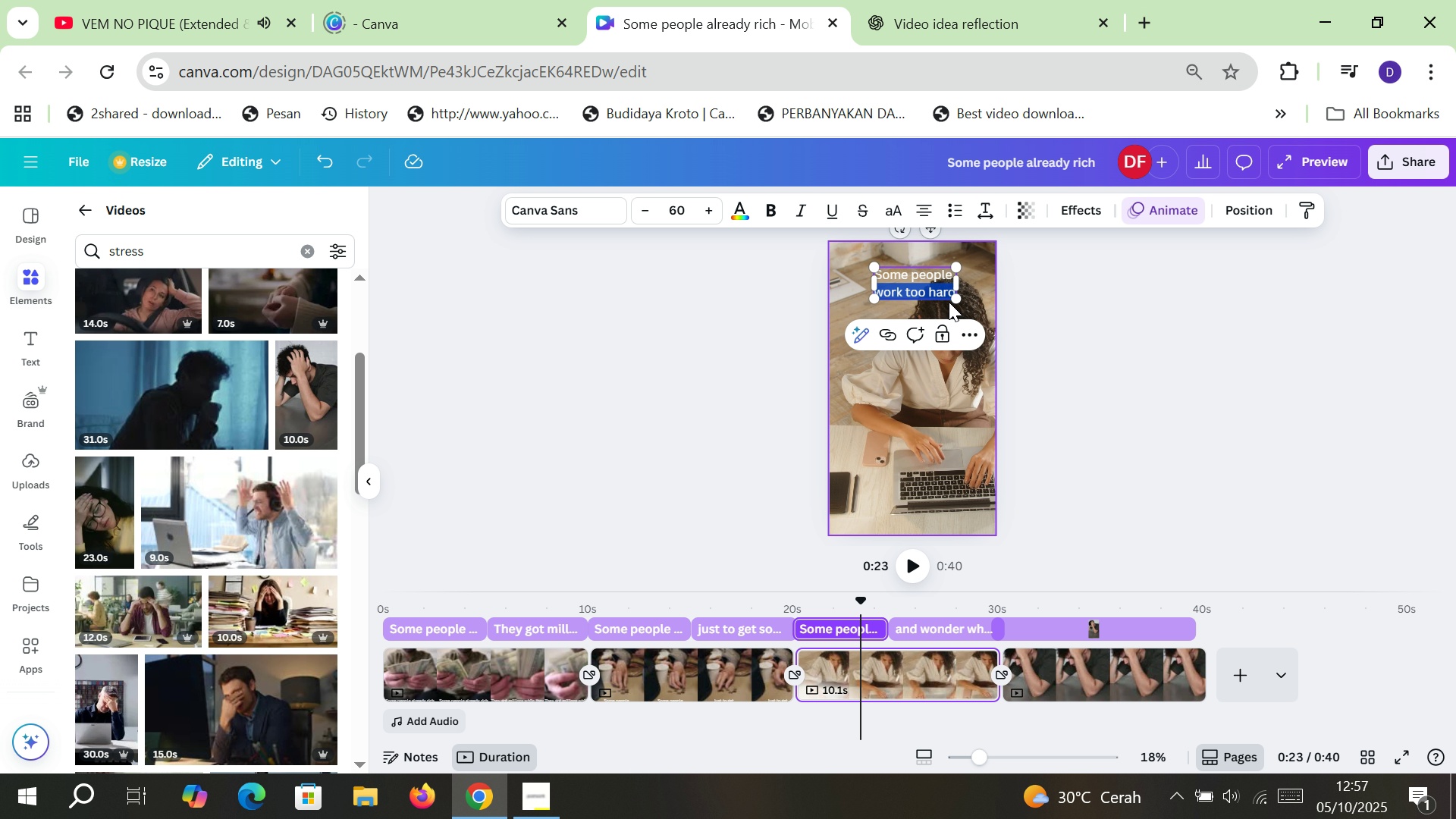 
type(got )
 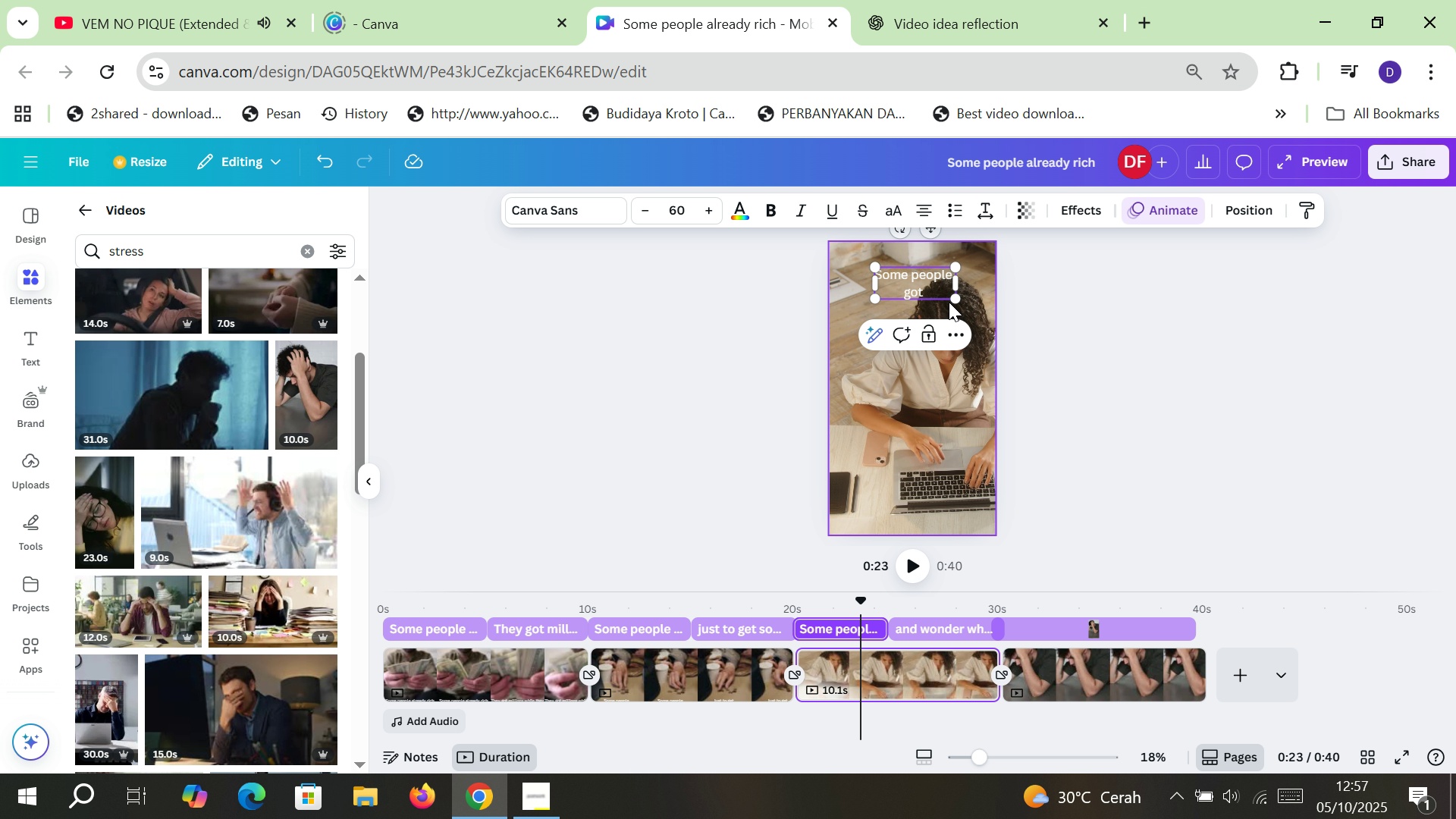 
type(tiring job)
 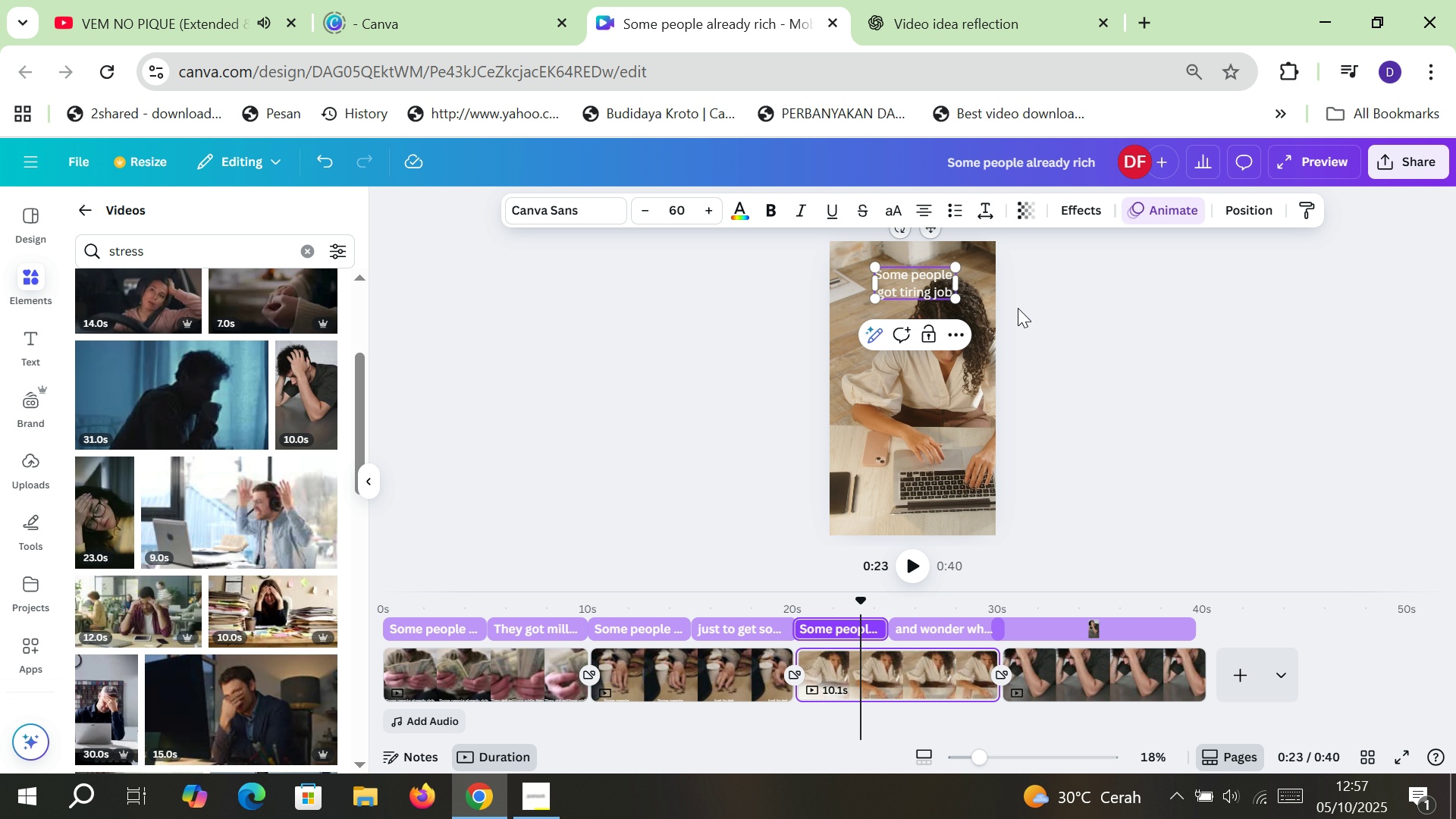 
left_click([1056, 312])
 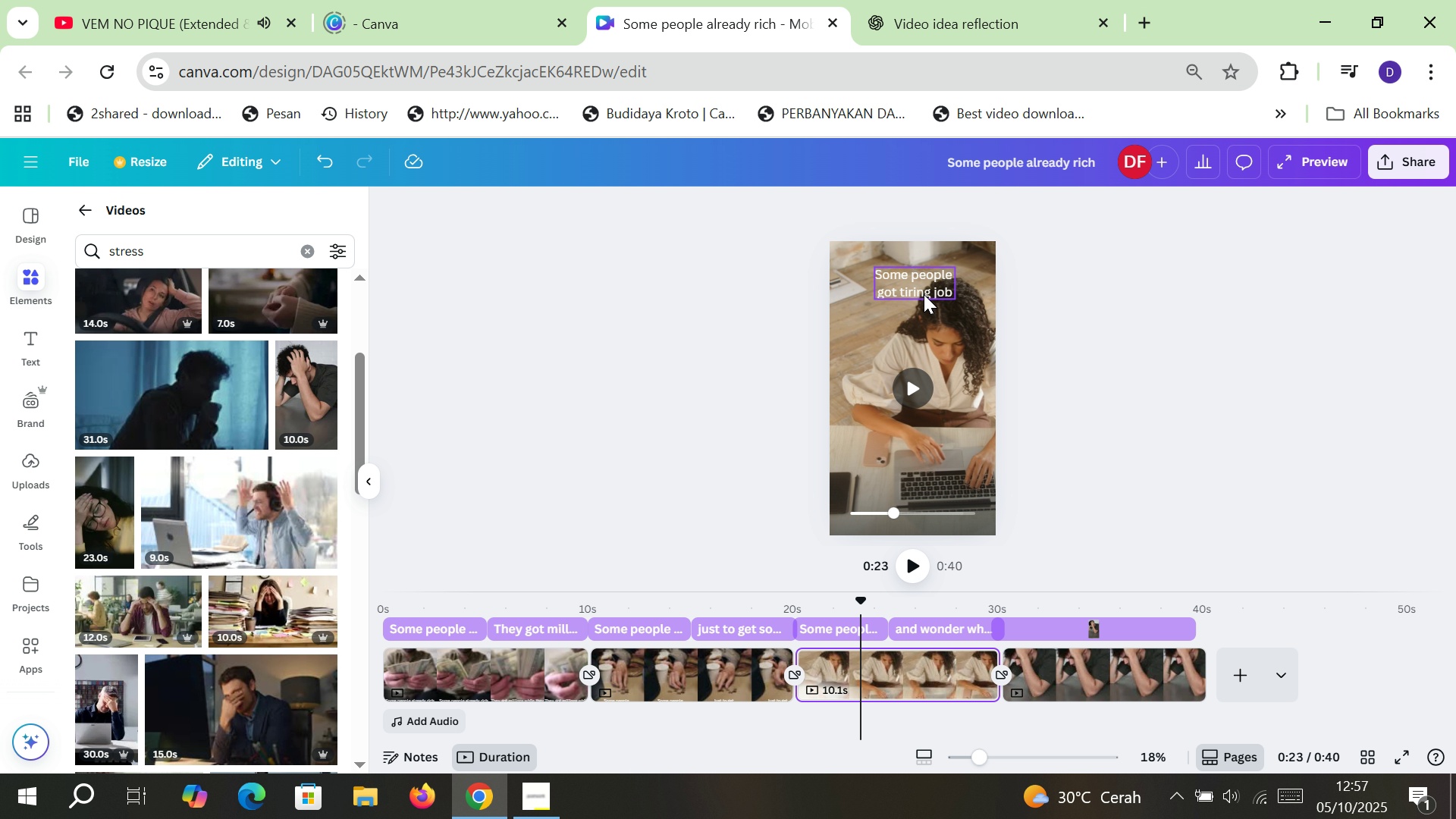 
left_click([921, 292])
 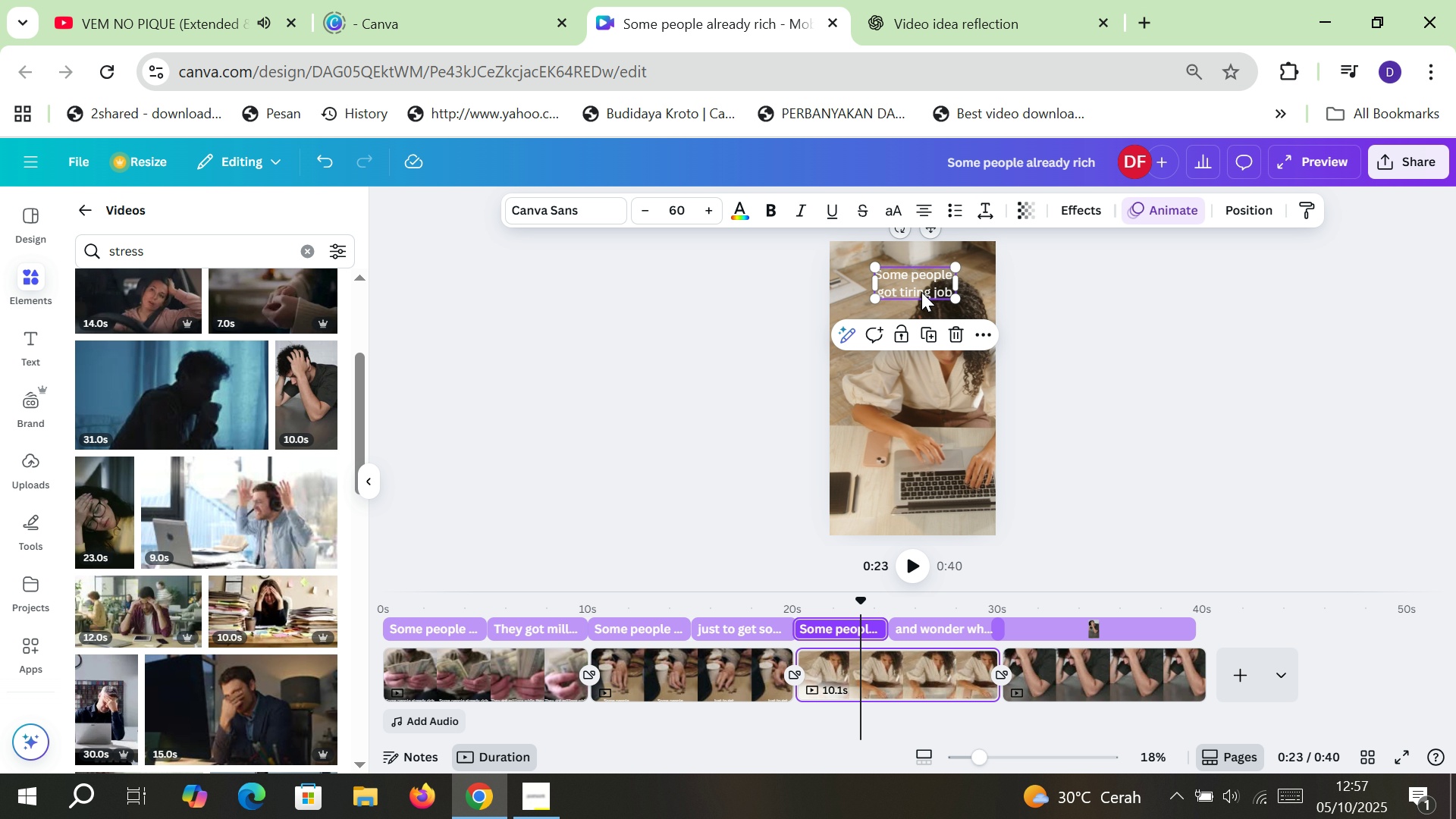 
key(Control+C)
 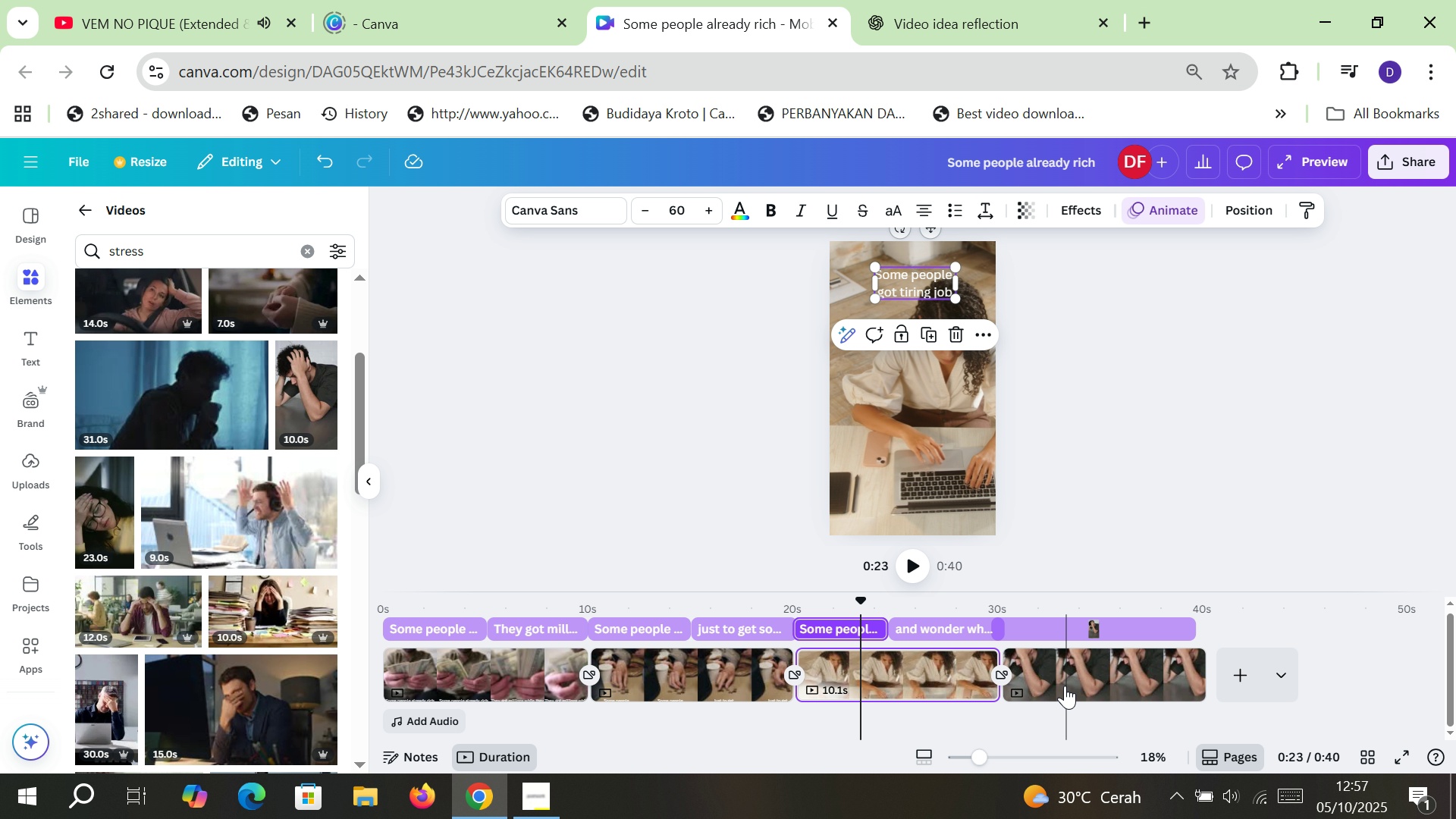 
left_click([1065, 686])
 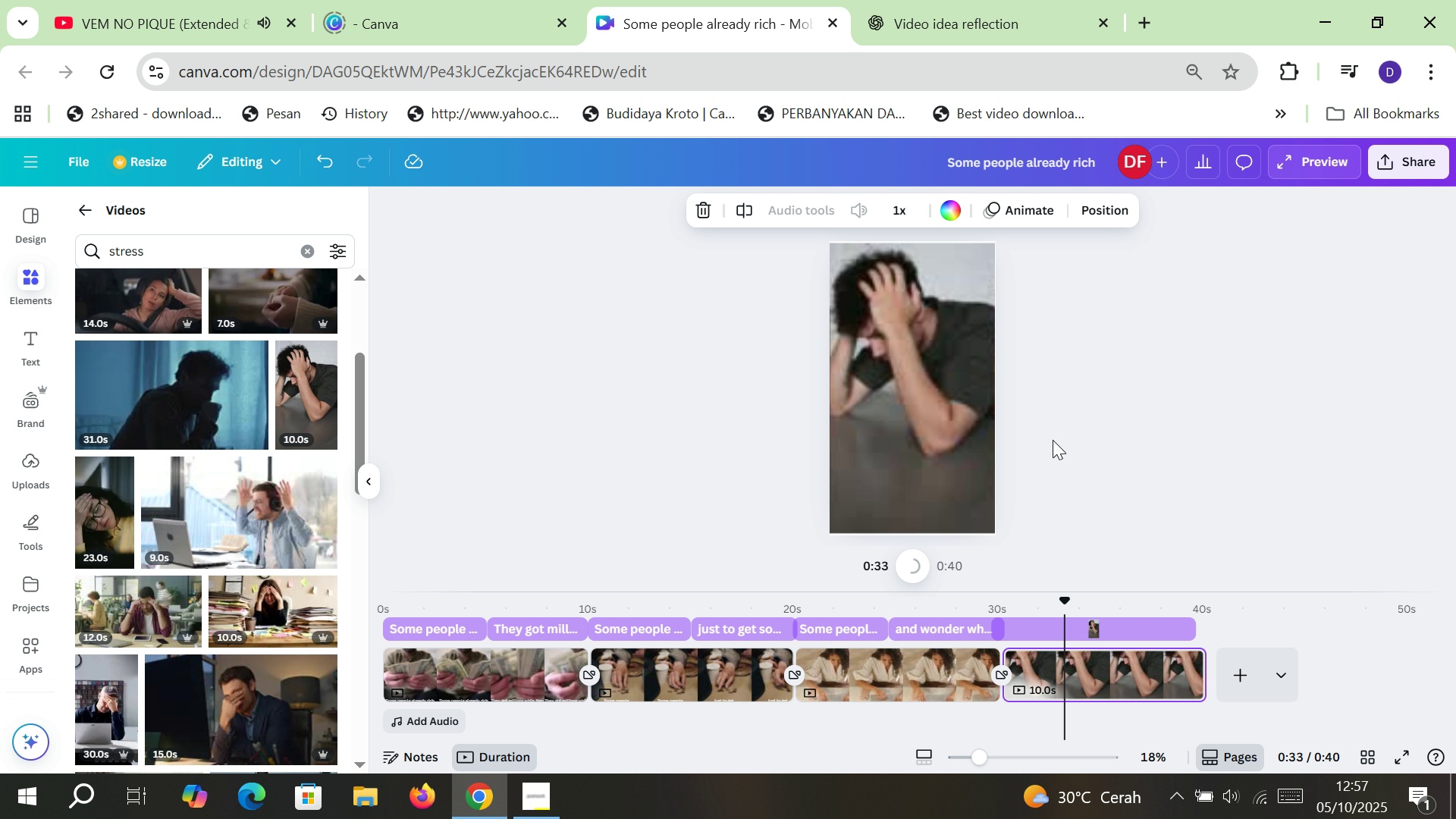 
left_click([1053, 440])
 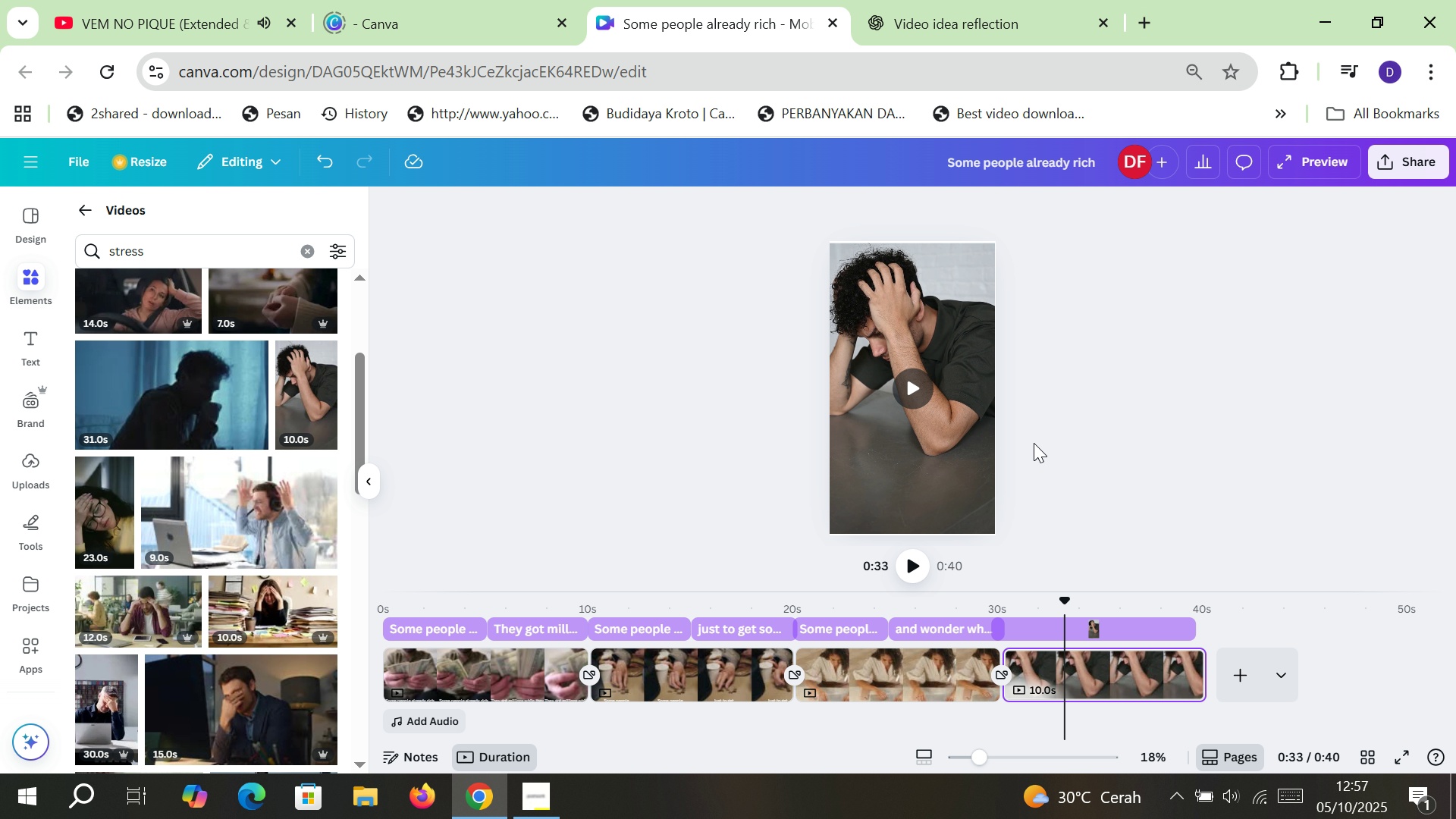 
key(Control+V)
 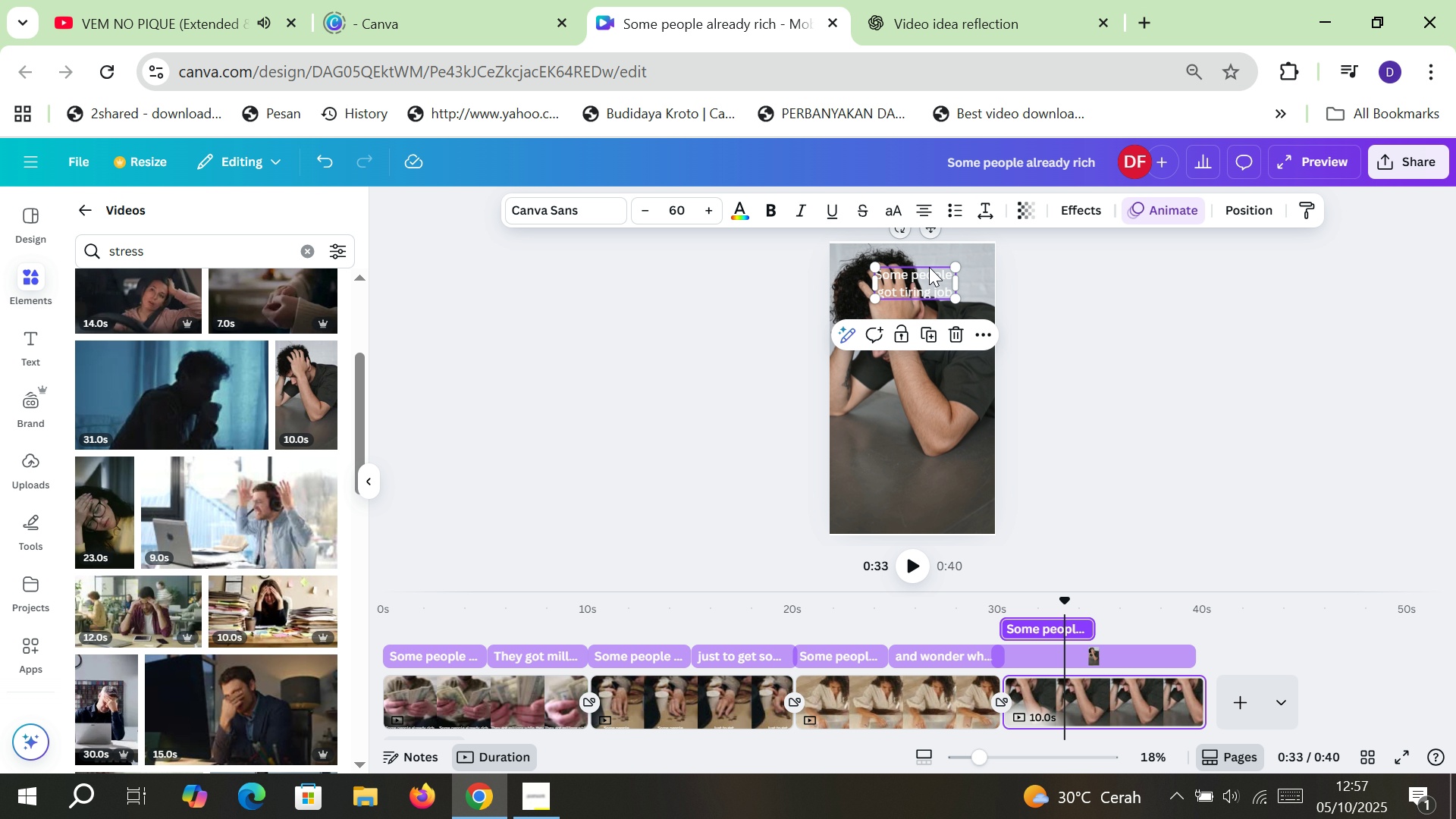 
left_click_drag(start_coordinate=[924, 276], to_coordinate=[926, 486])
 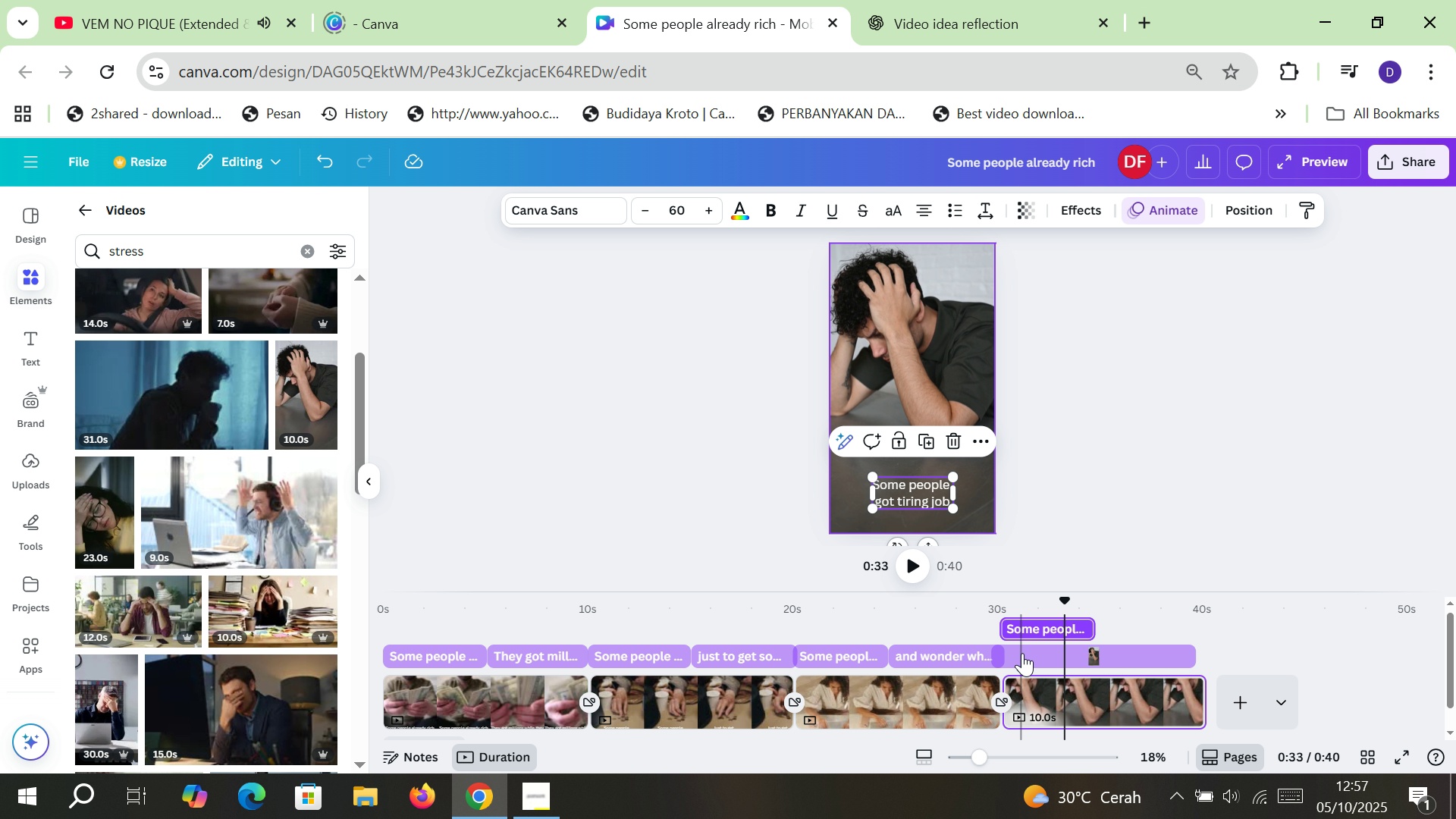 
left_click([1022, 653])
 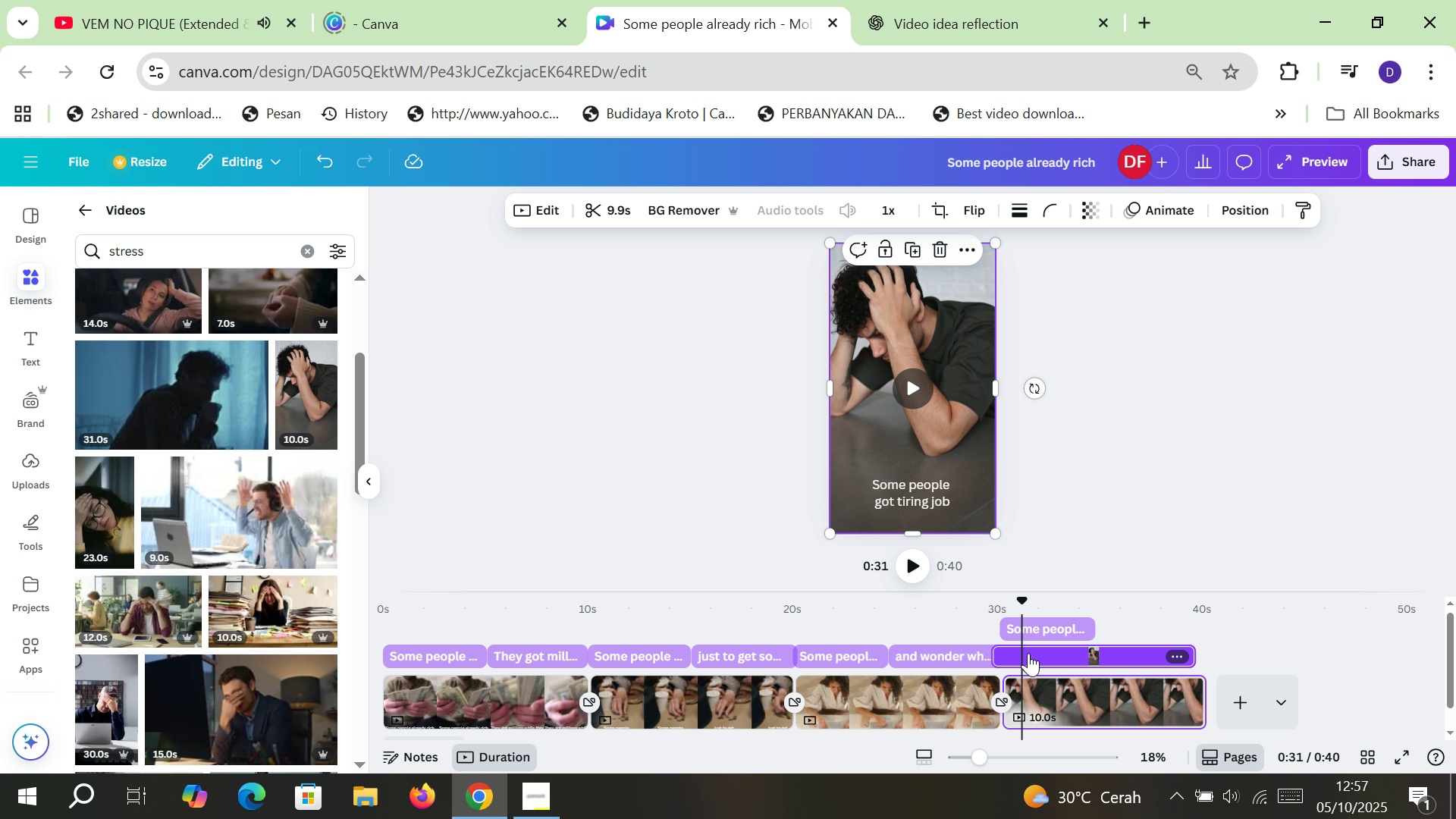 
left_click_drag(start_coordinate=[1028, 653], to_coordinate=[1040, 654])
 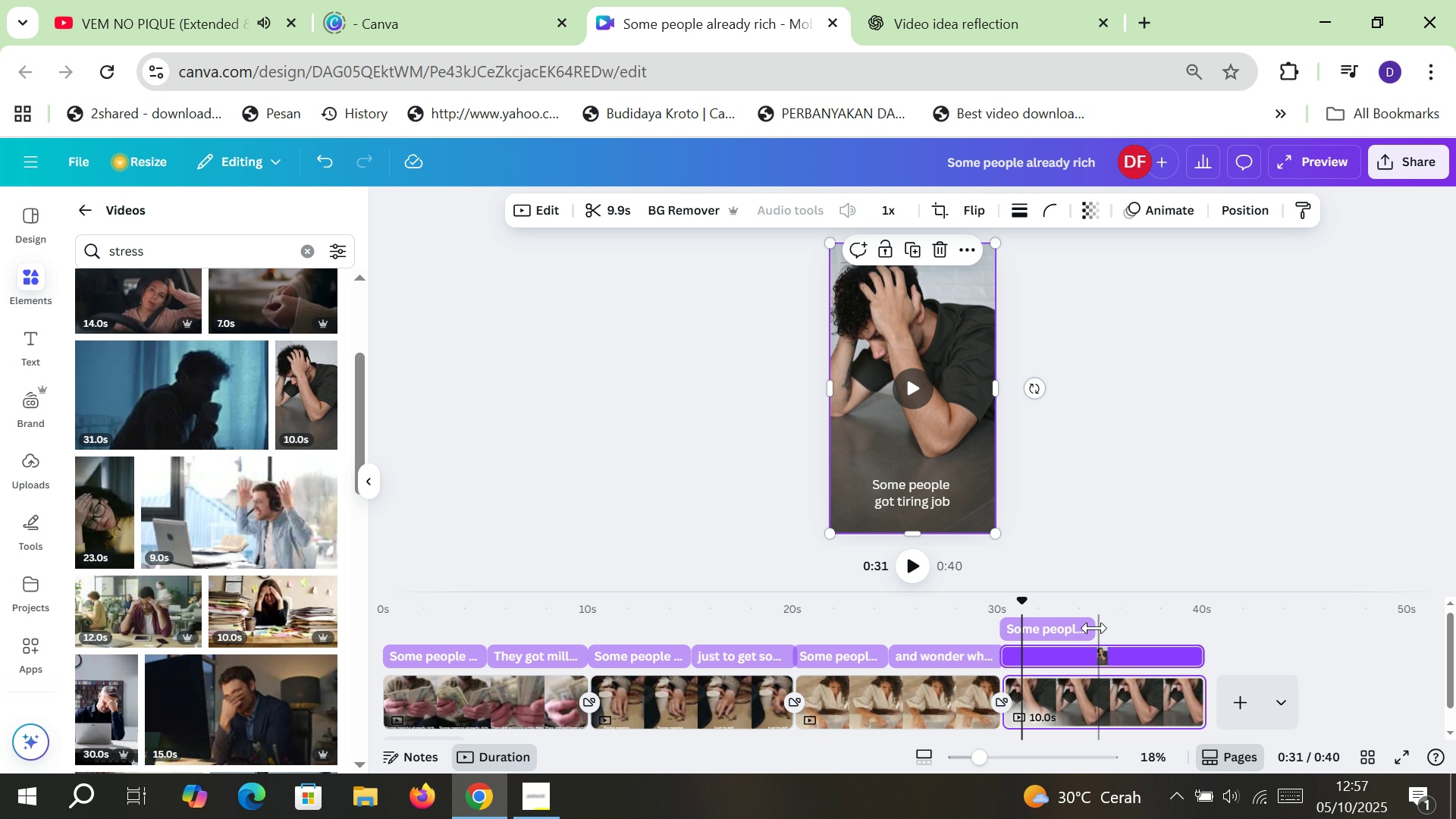 
left_click([1085, 509])
 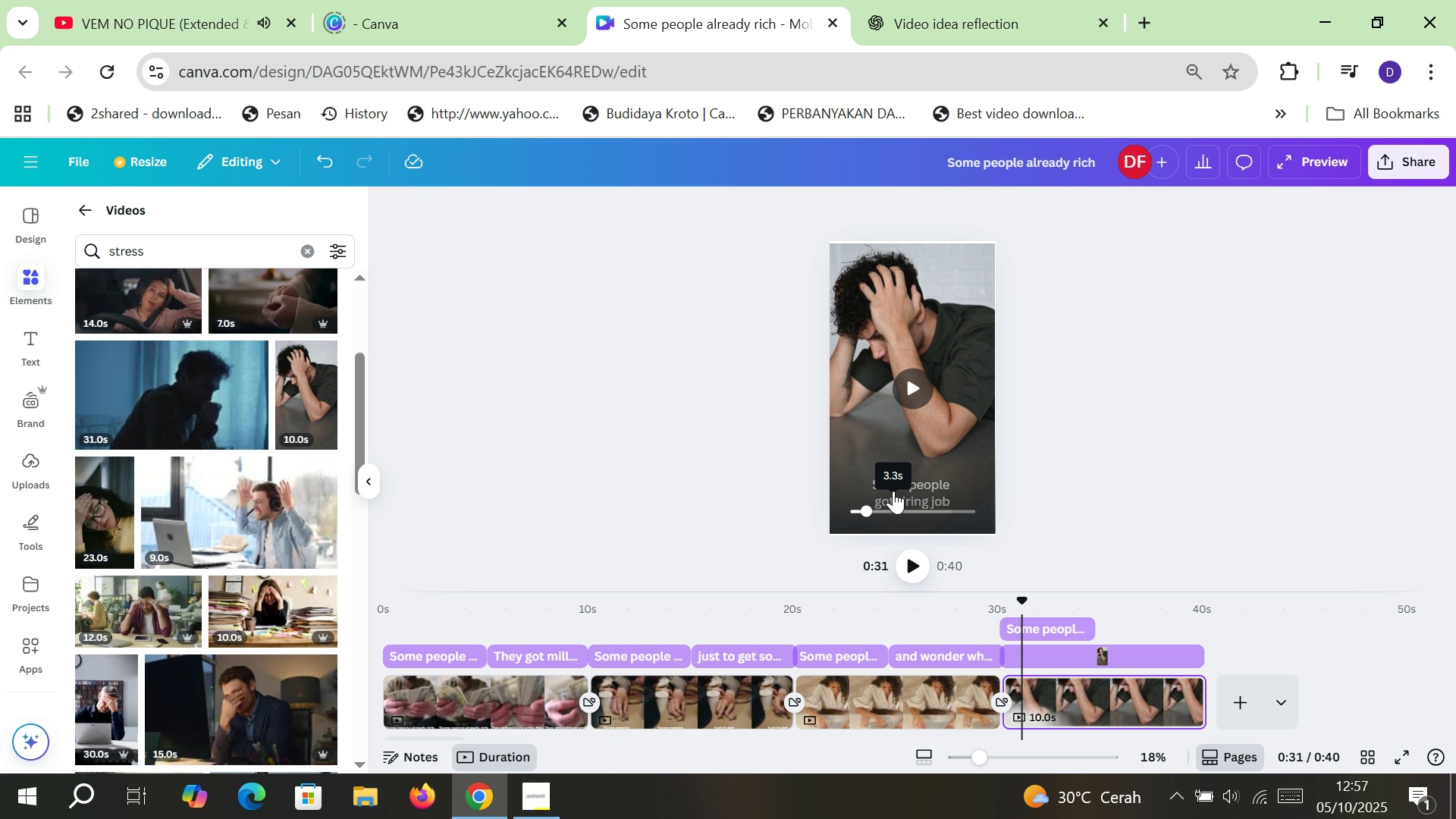 
double_click([912, 486])
 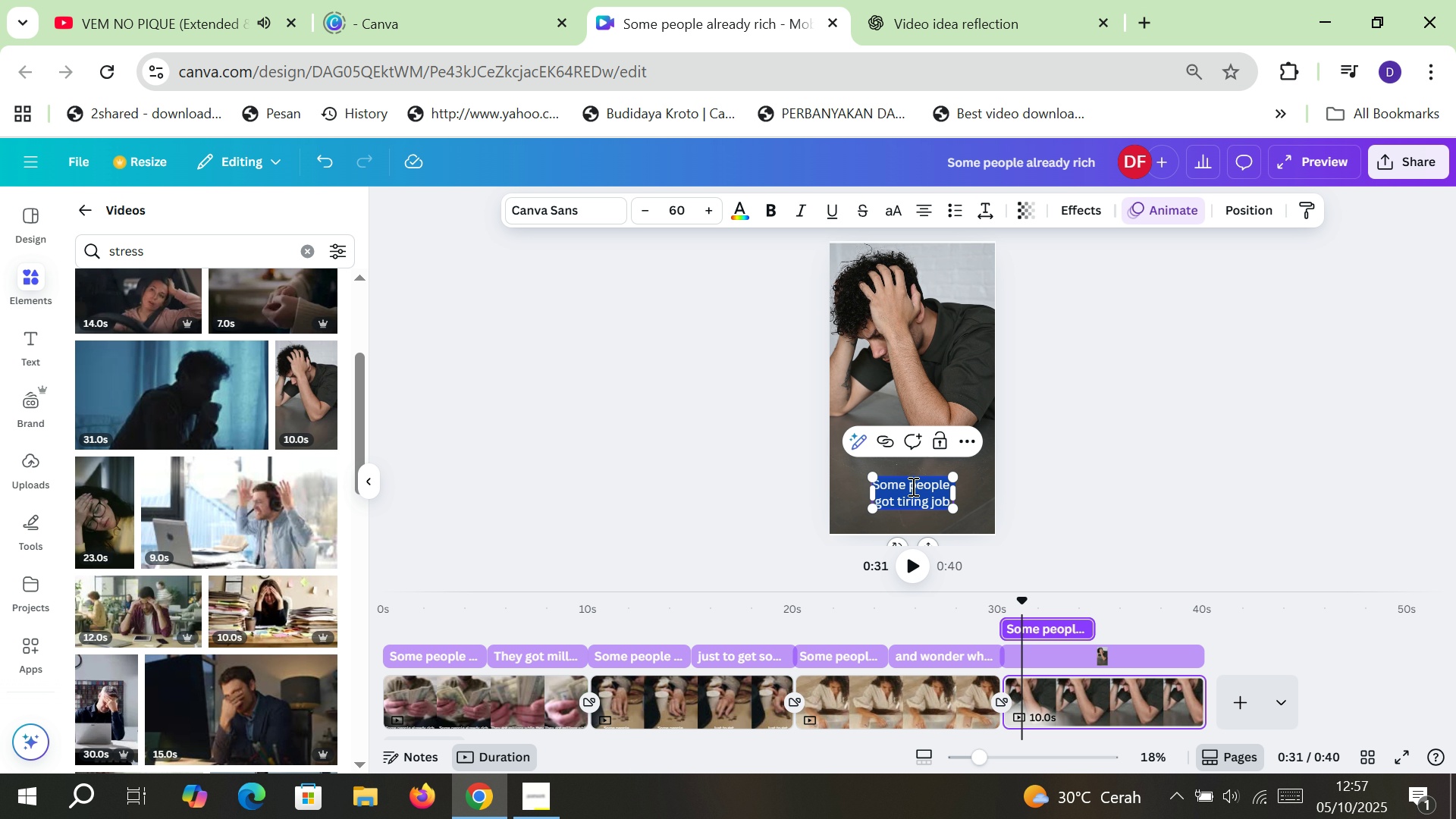 
type(Some people)
 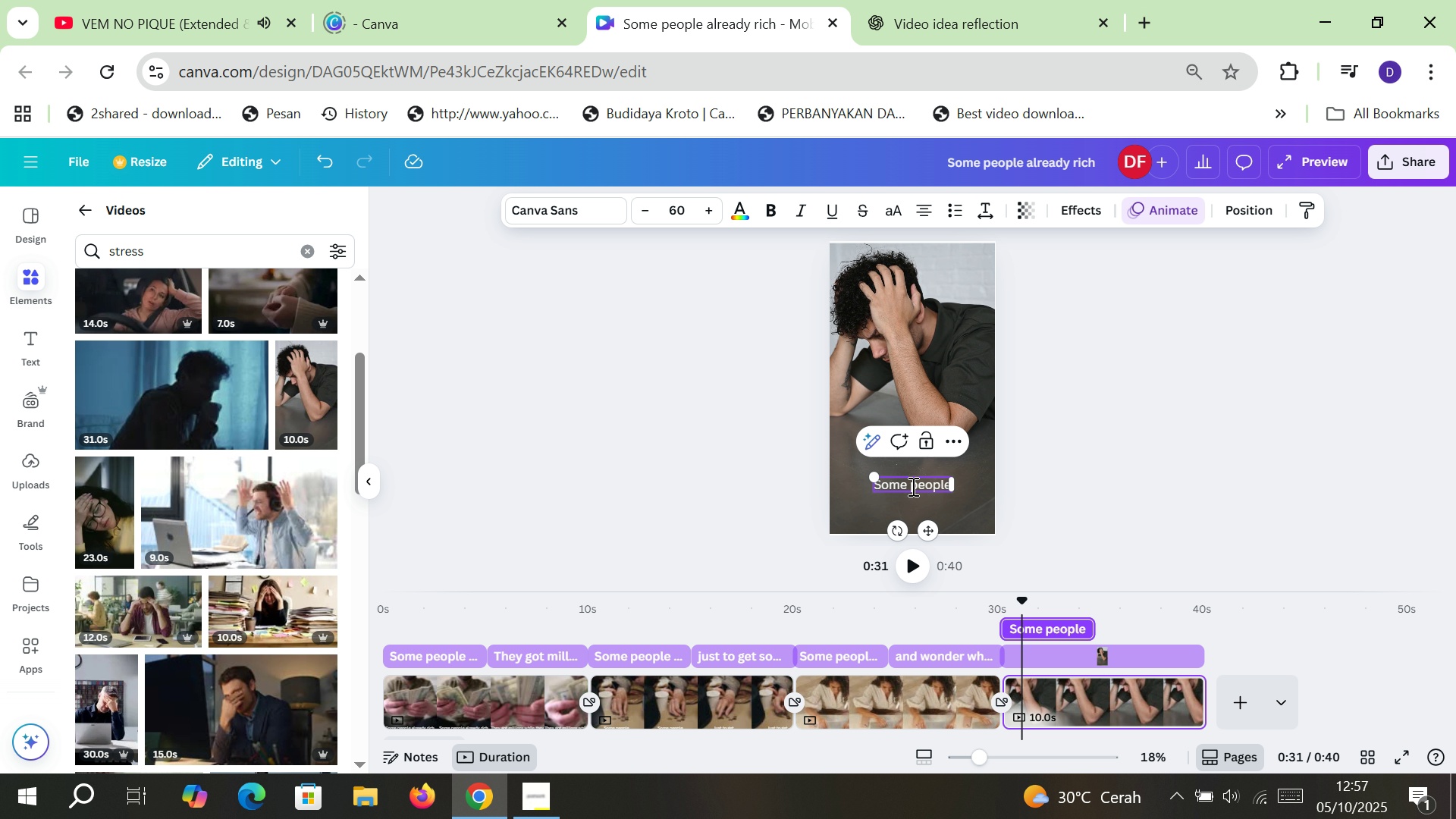 
key(Enter)
 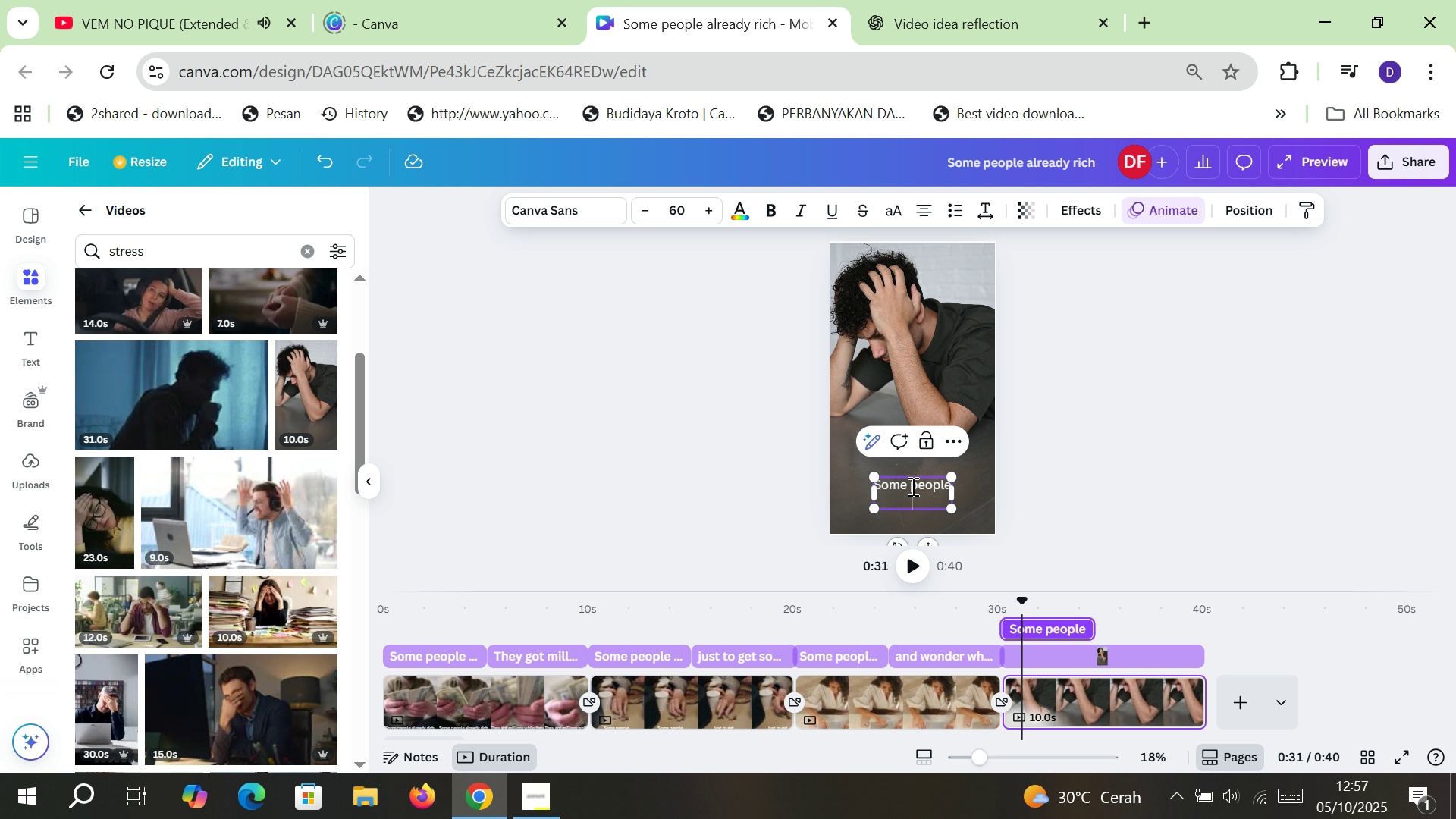 
type(already stressed)
 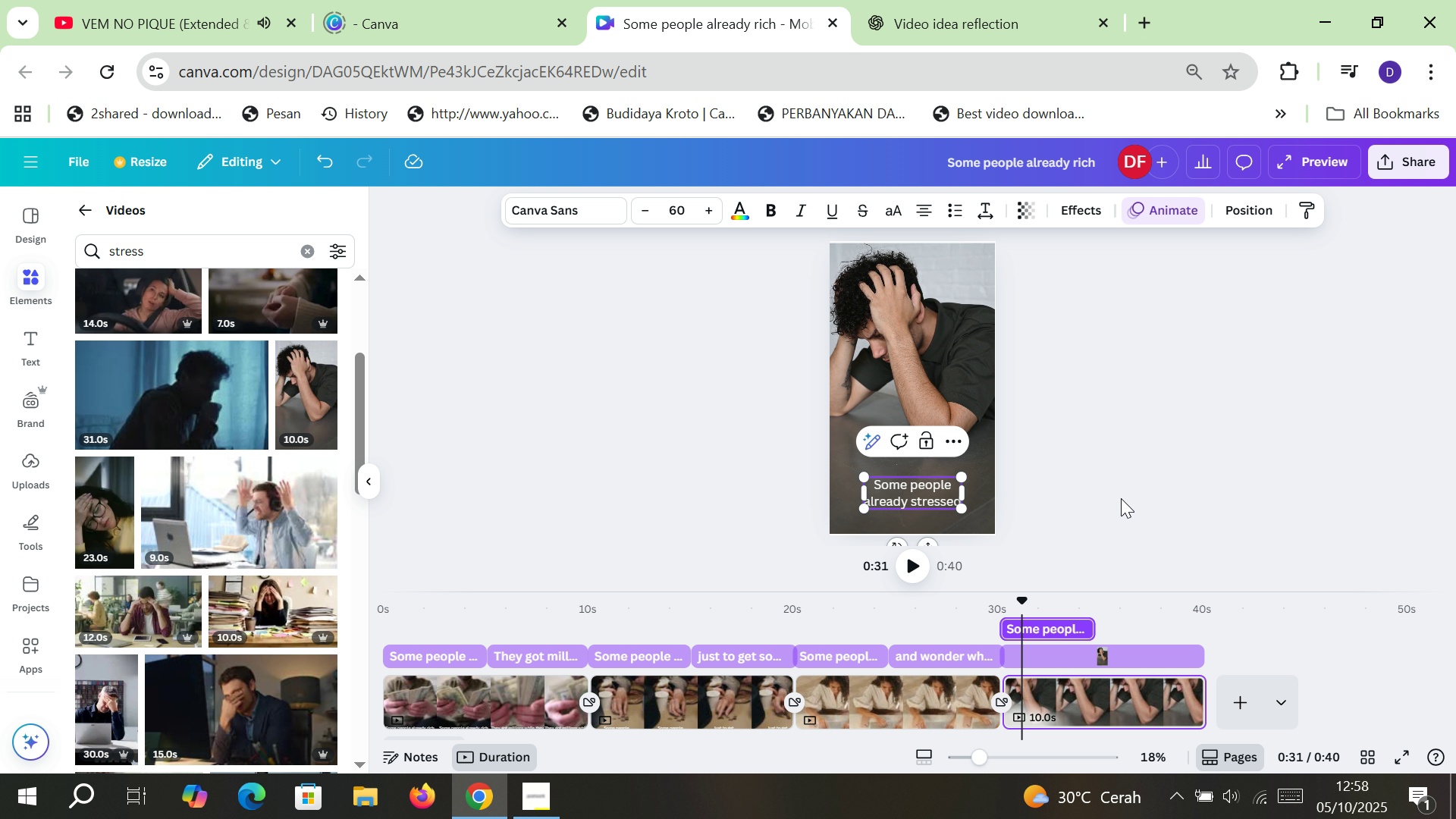 
left_click([1121, 498])
 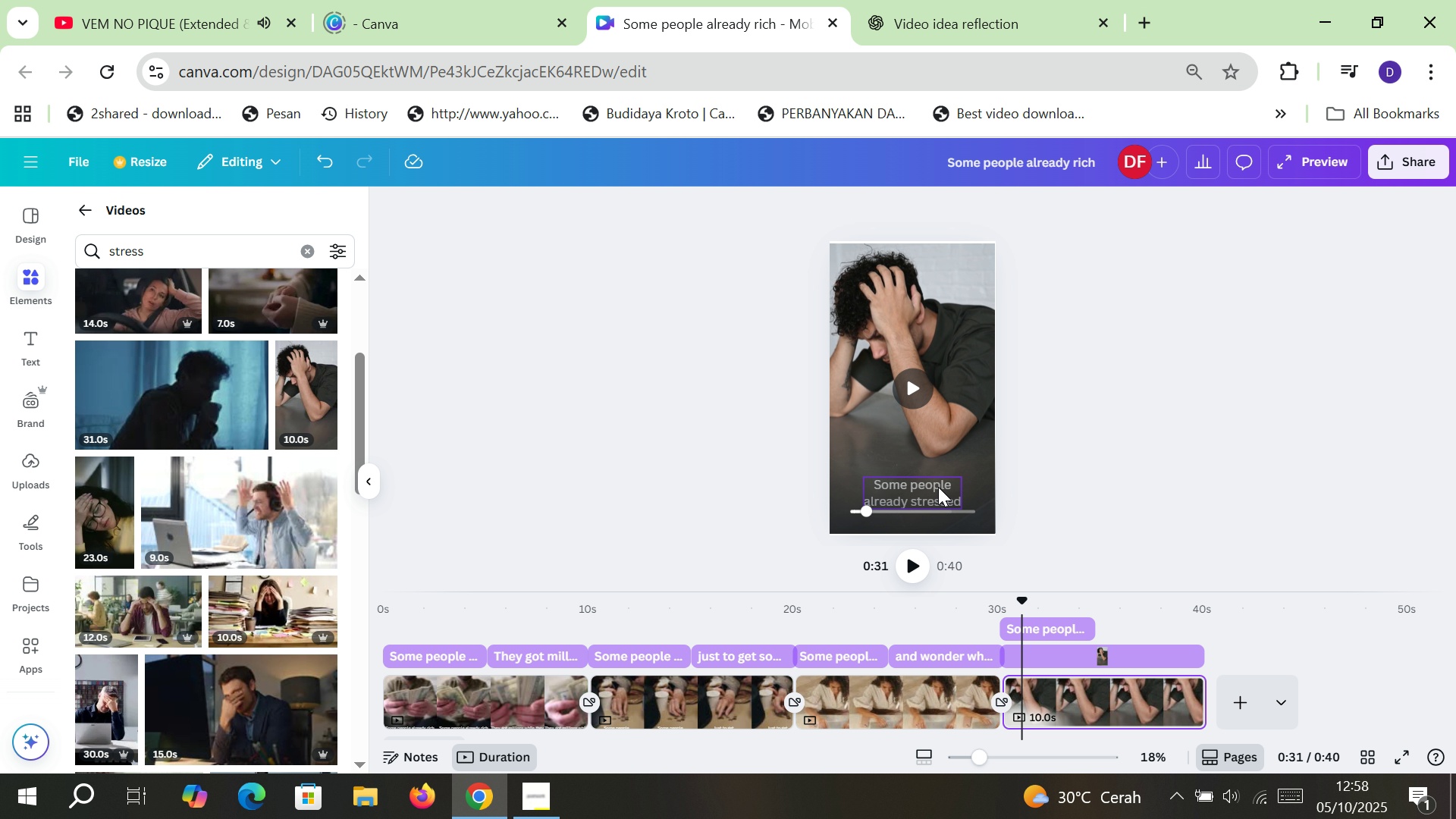 
left_click([938, 487])
 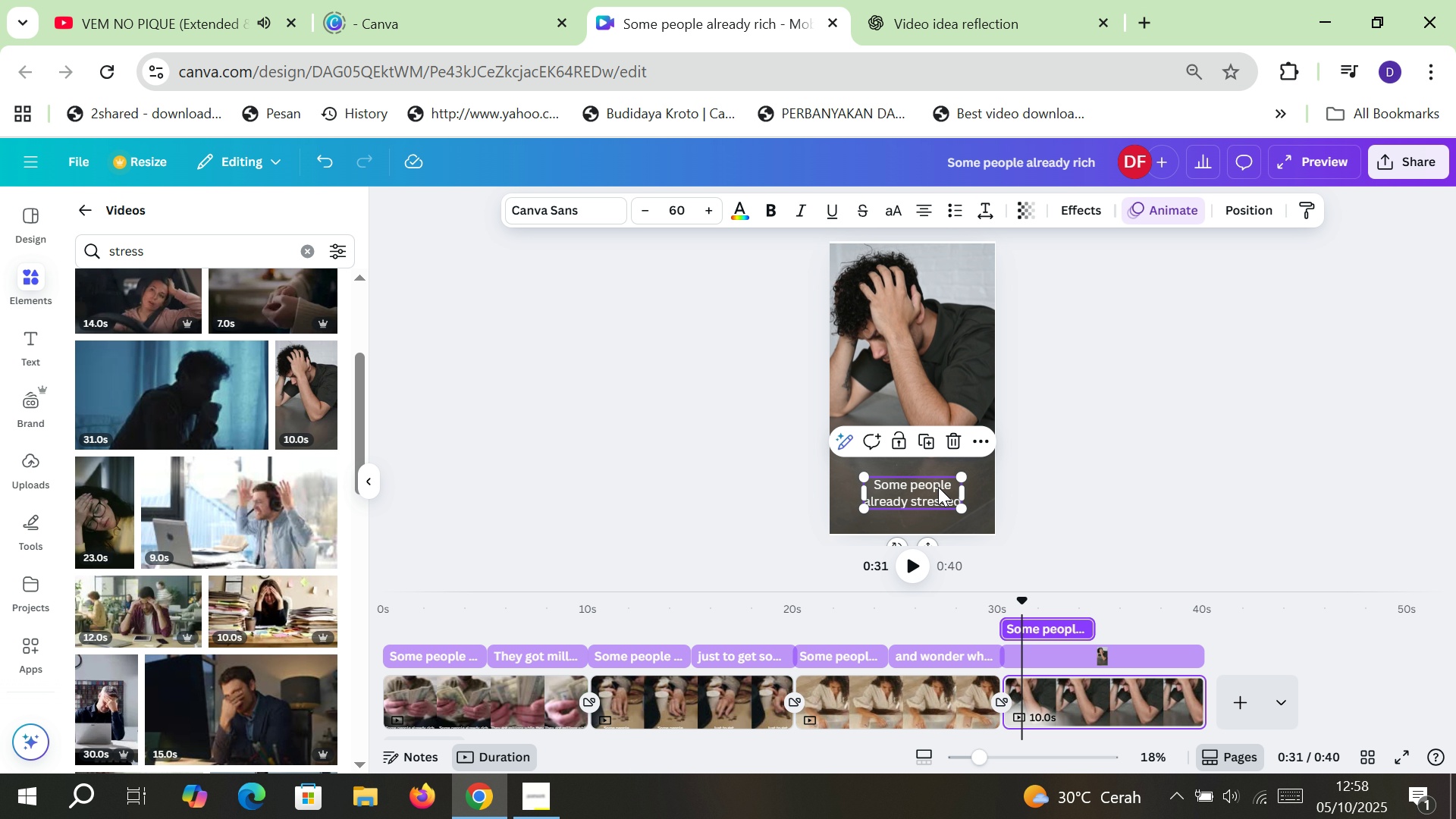 
right_click([938, 487])
 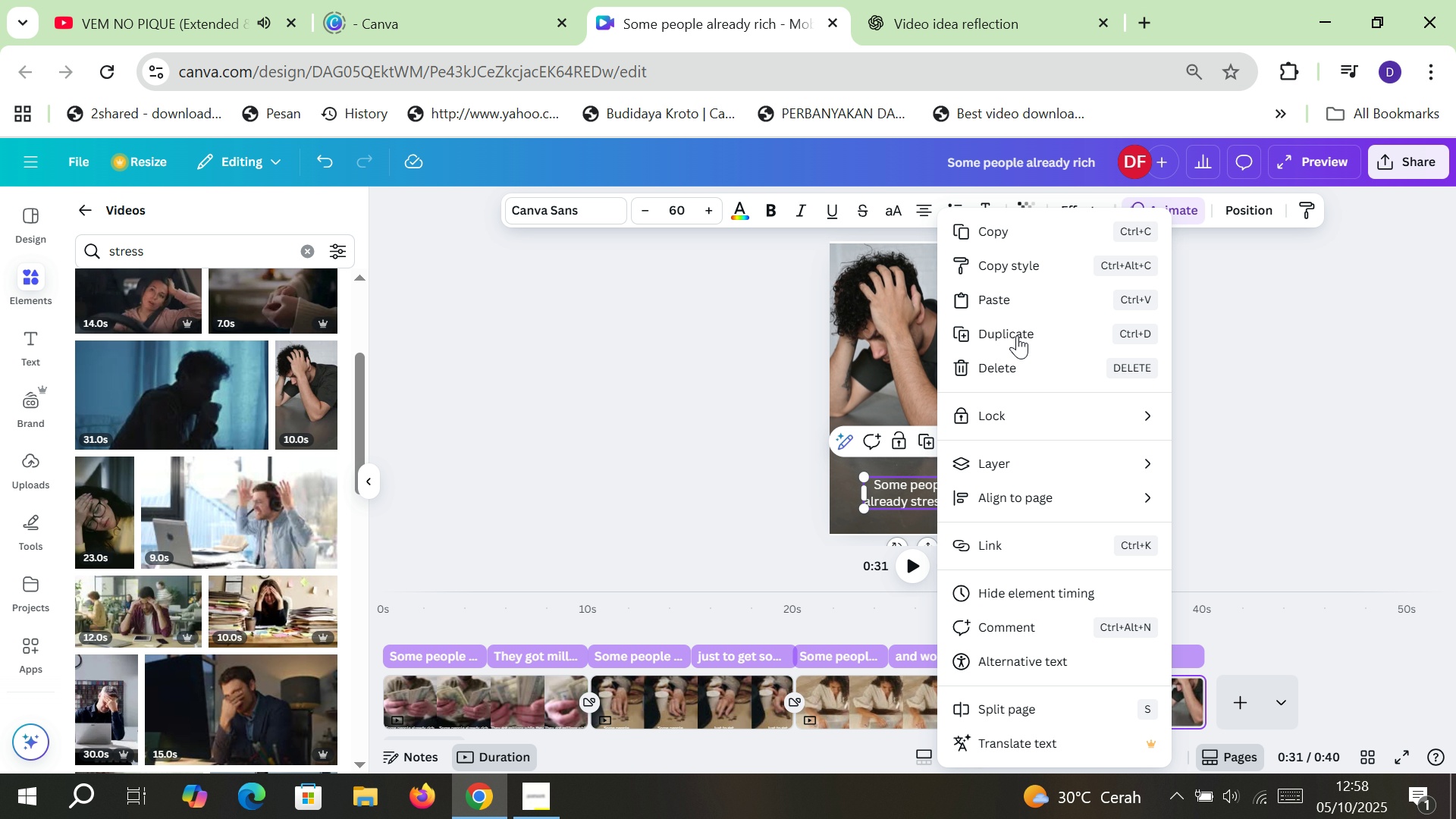 
left_click([1018, 334])
 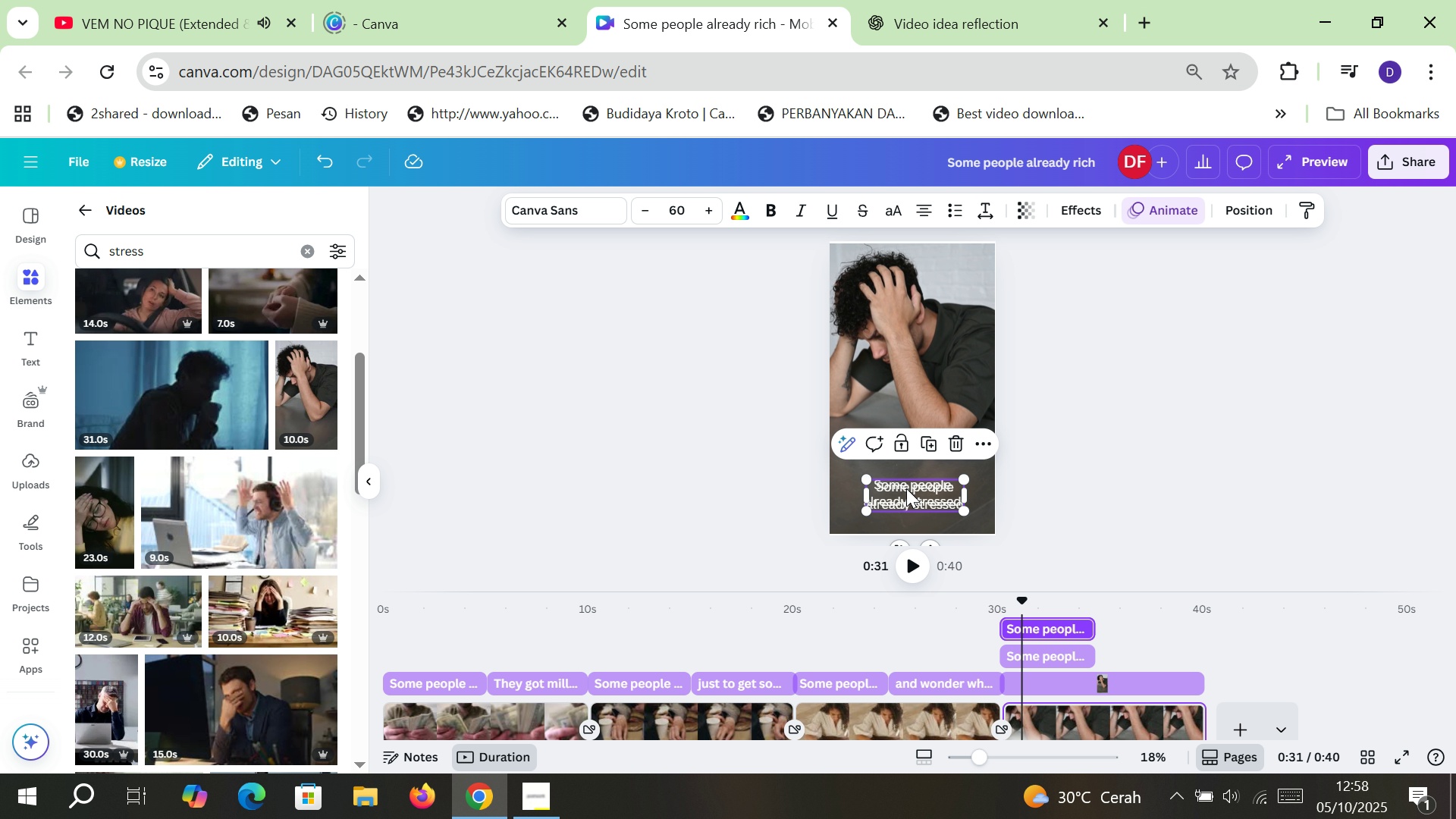 
left_click_drag(start_coordinate=[908, 489], to_coordinate=[902, 487])
 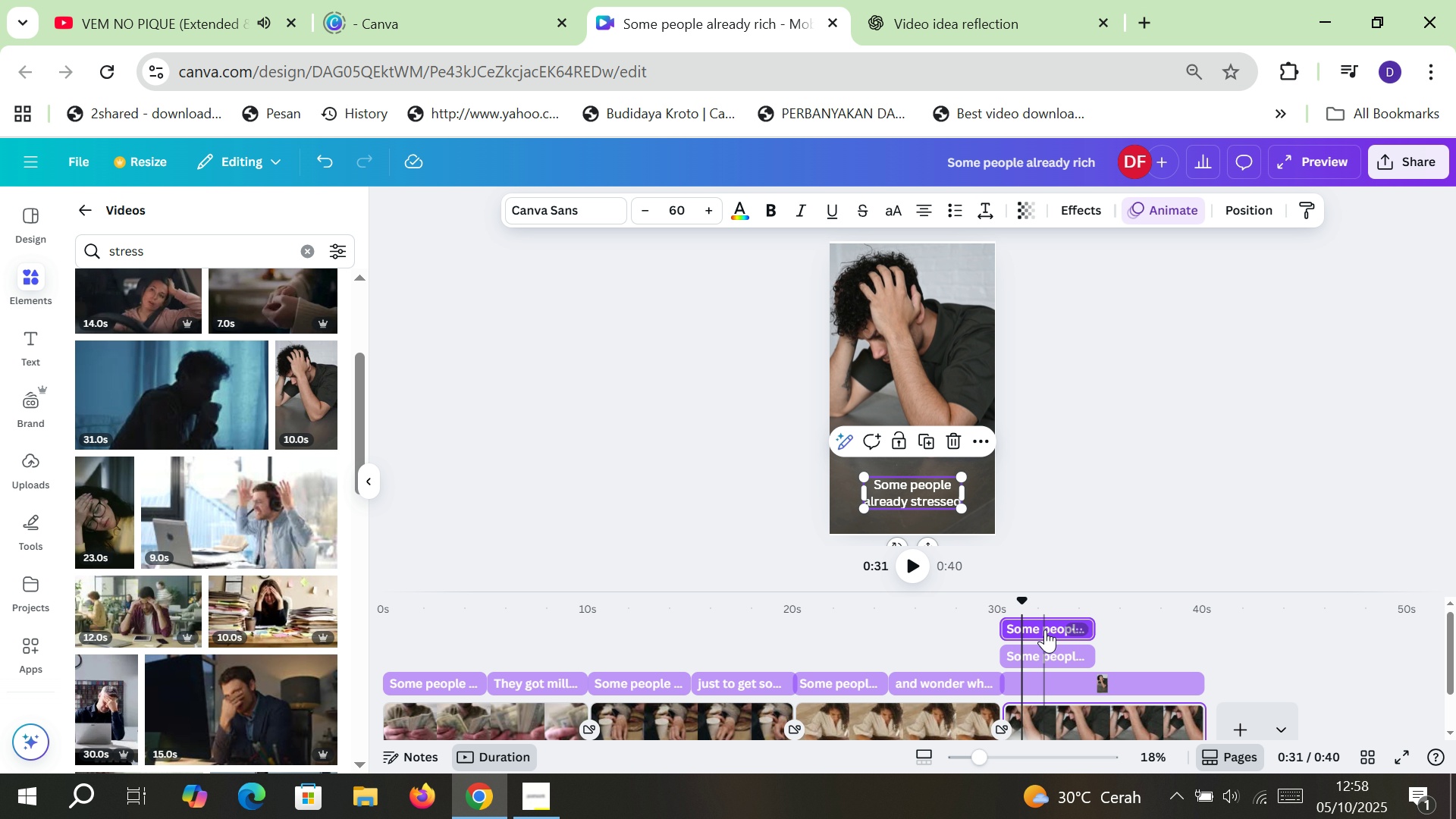 
left_click_drag(start_coordinate=[1047, 627], to_coordinate=[1150, 625])
 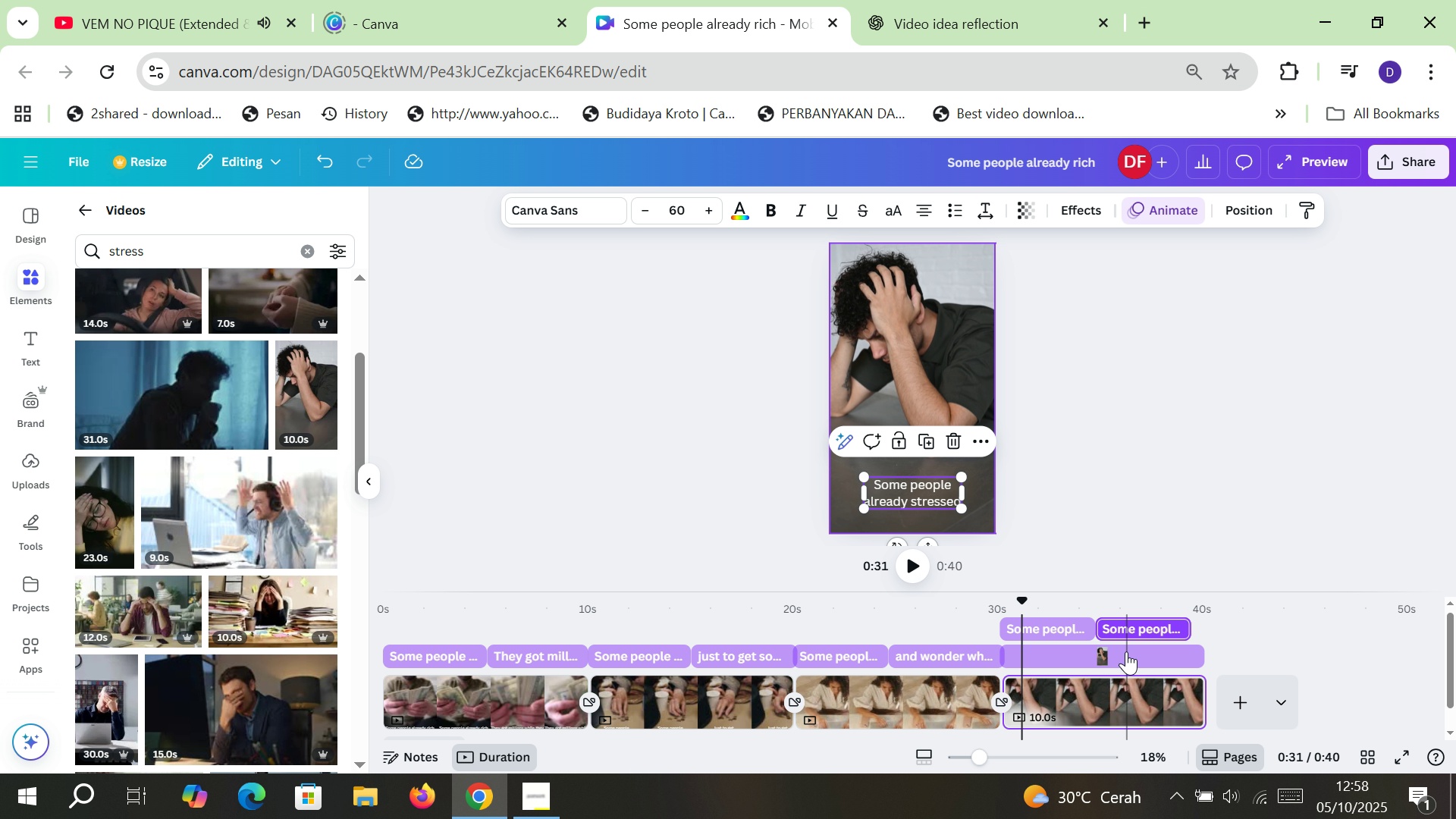 
left_click_drag(start_coordinate=[1122, 654], to_coordinate=[1142, 662])
 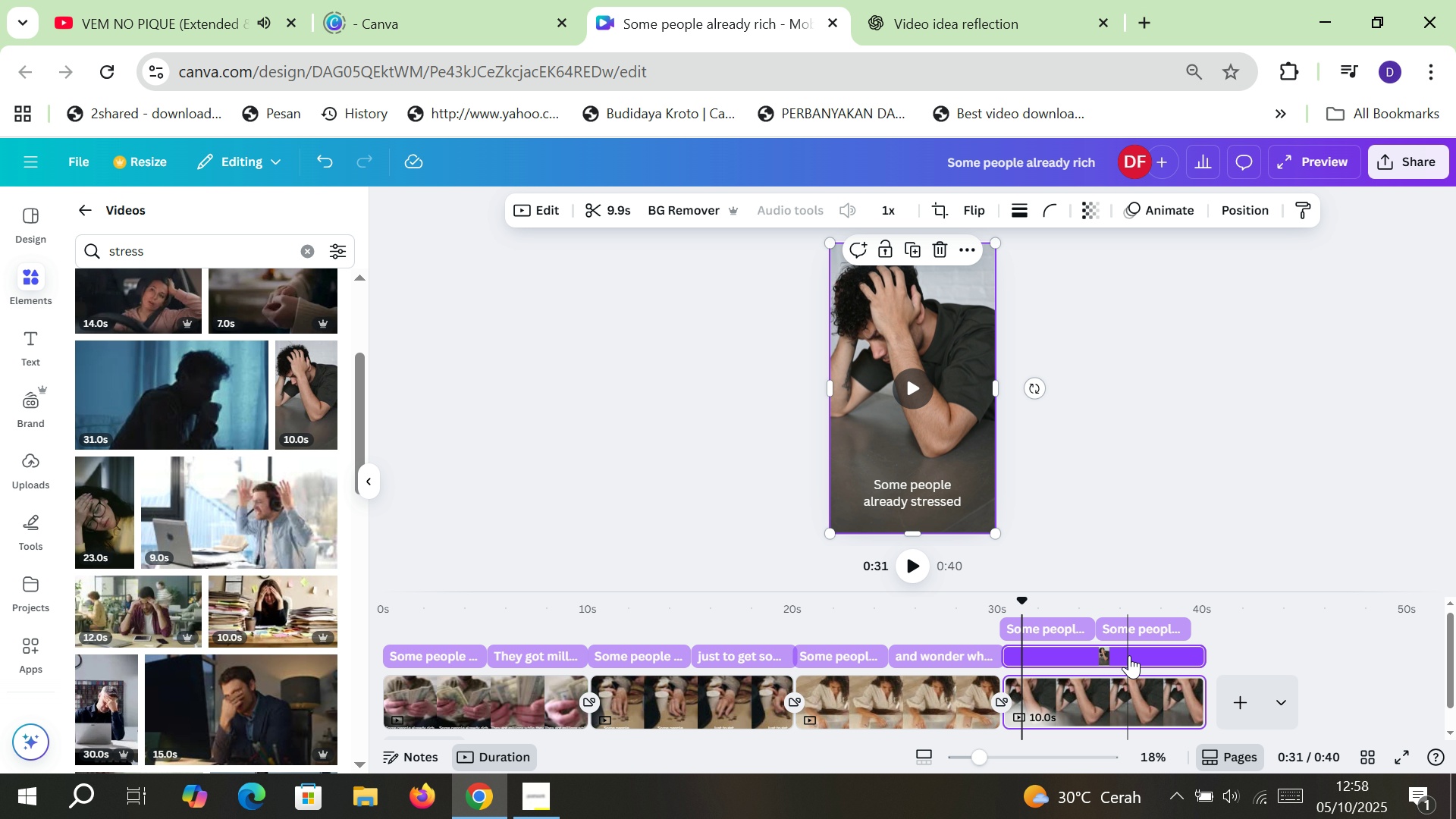 
left_click_drag(start_coordinate=[1132, 651], to_coordinate=[1132, 665])
 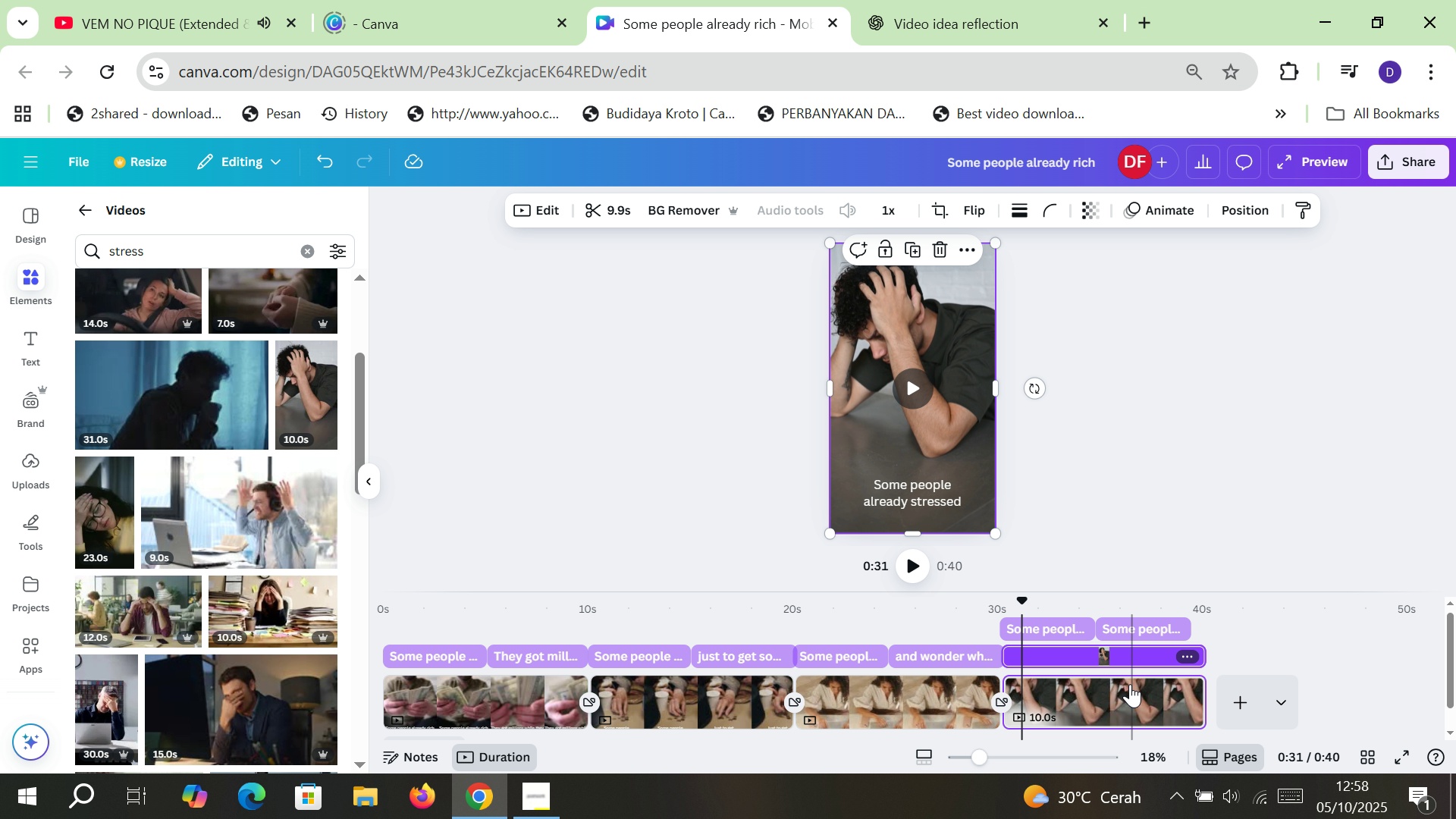 
left_click_drag(start_coordinate=[1131, 676], to_coordinate=[1128, 714])
 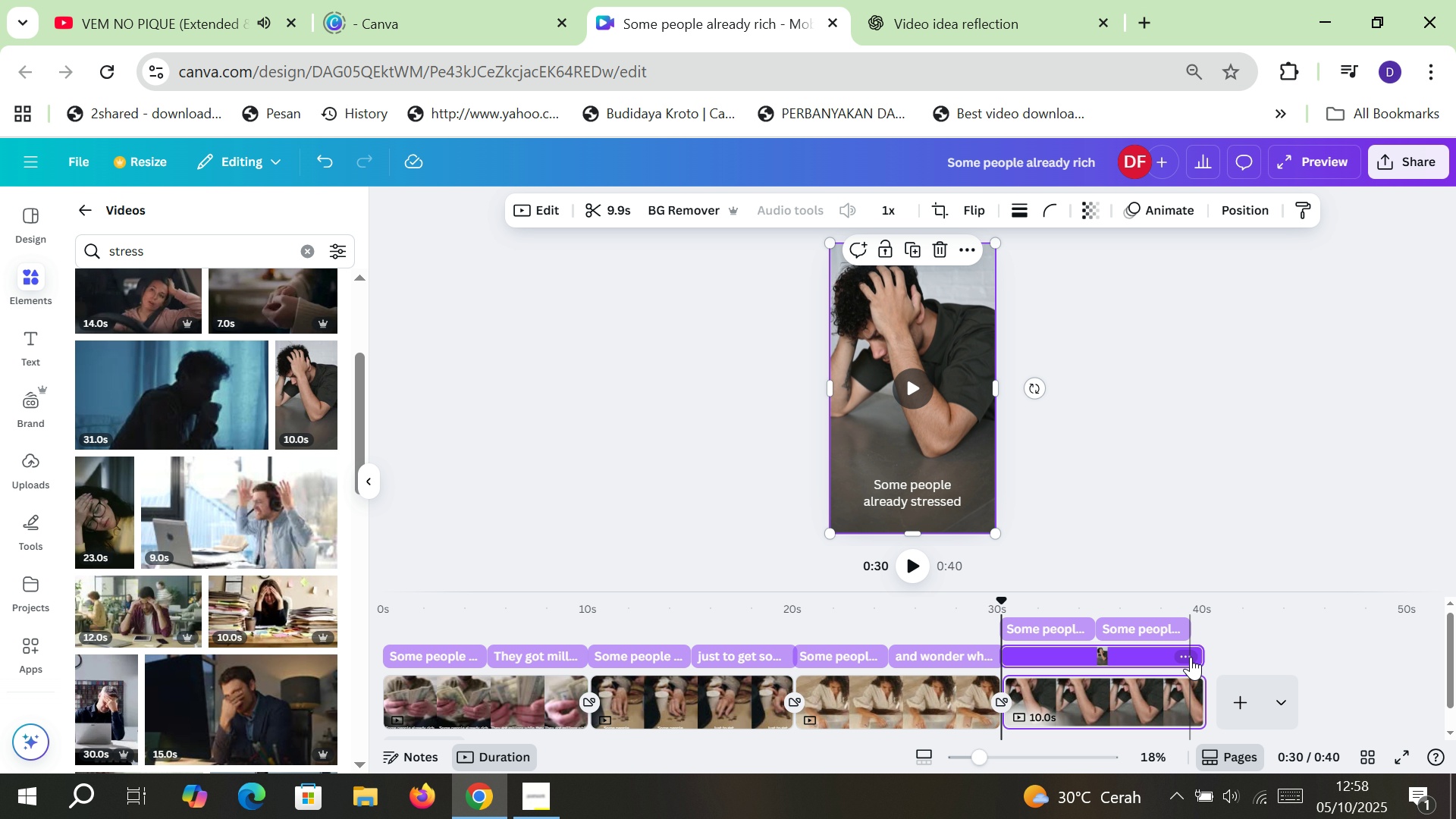 
left_click([1191, 657])
 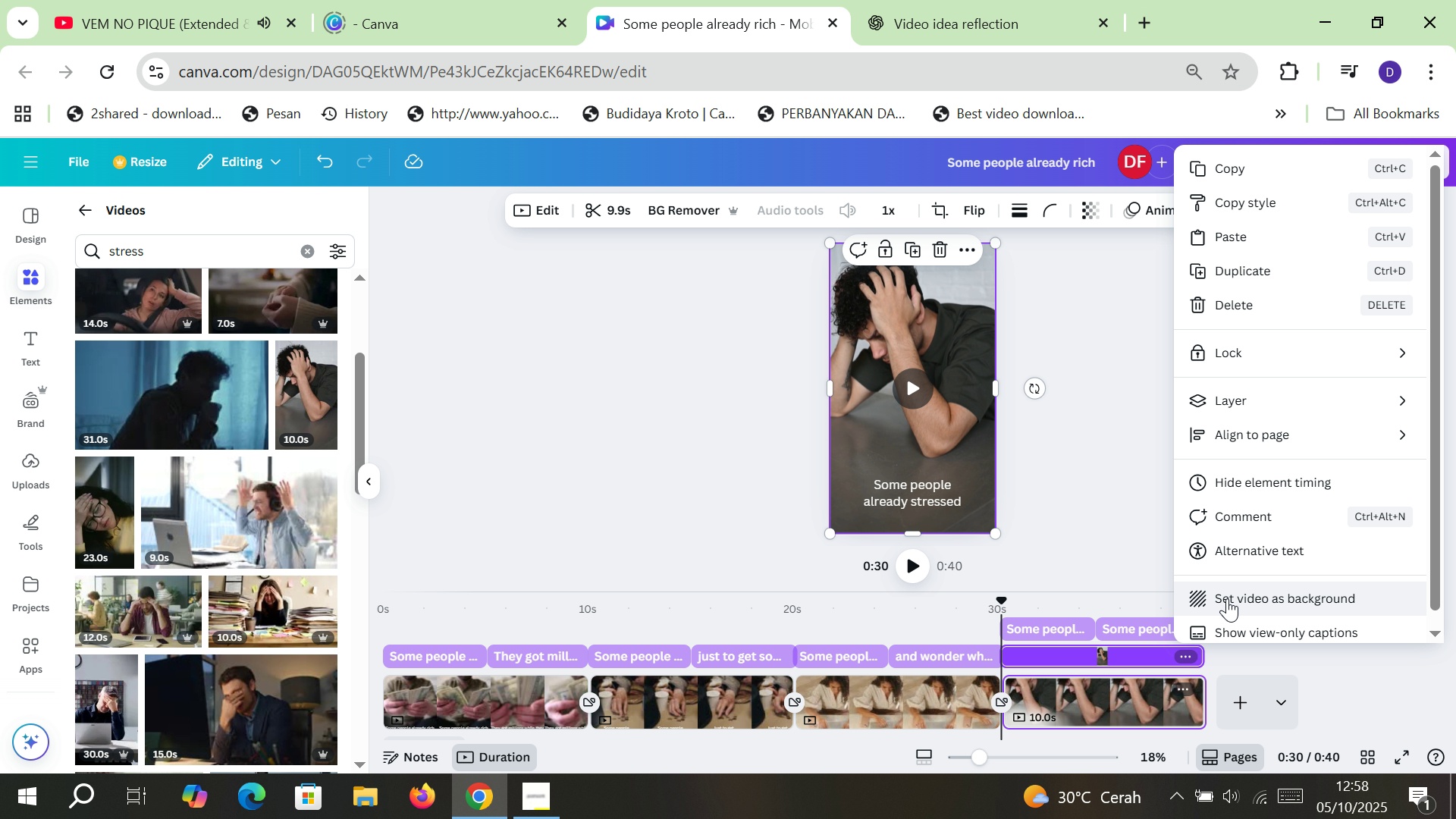 
left_click([1227, 598])
 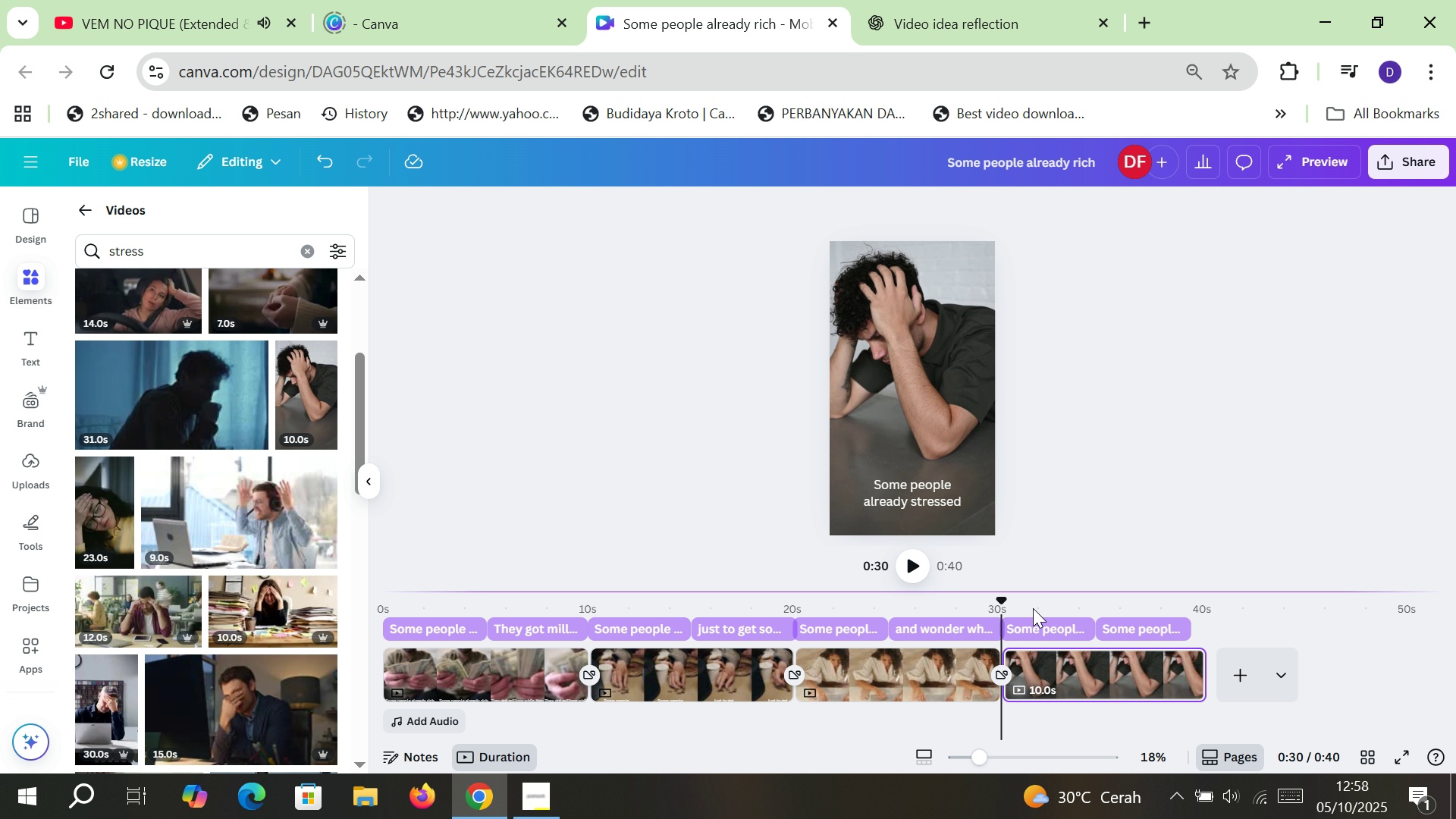 
left_click([1047, 629])
 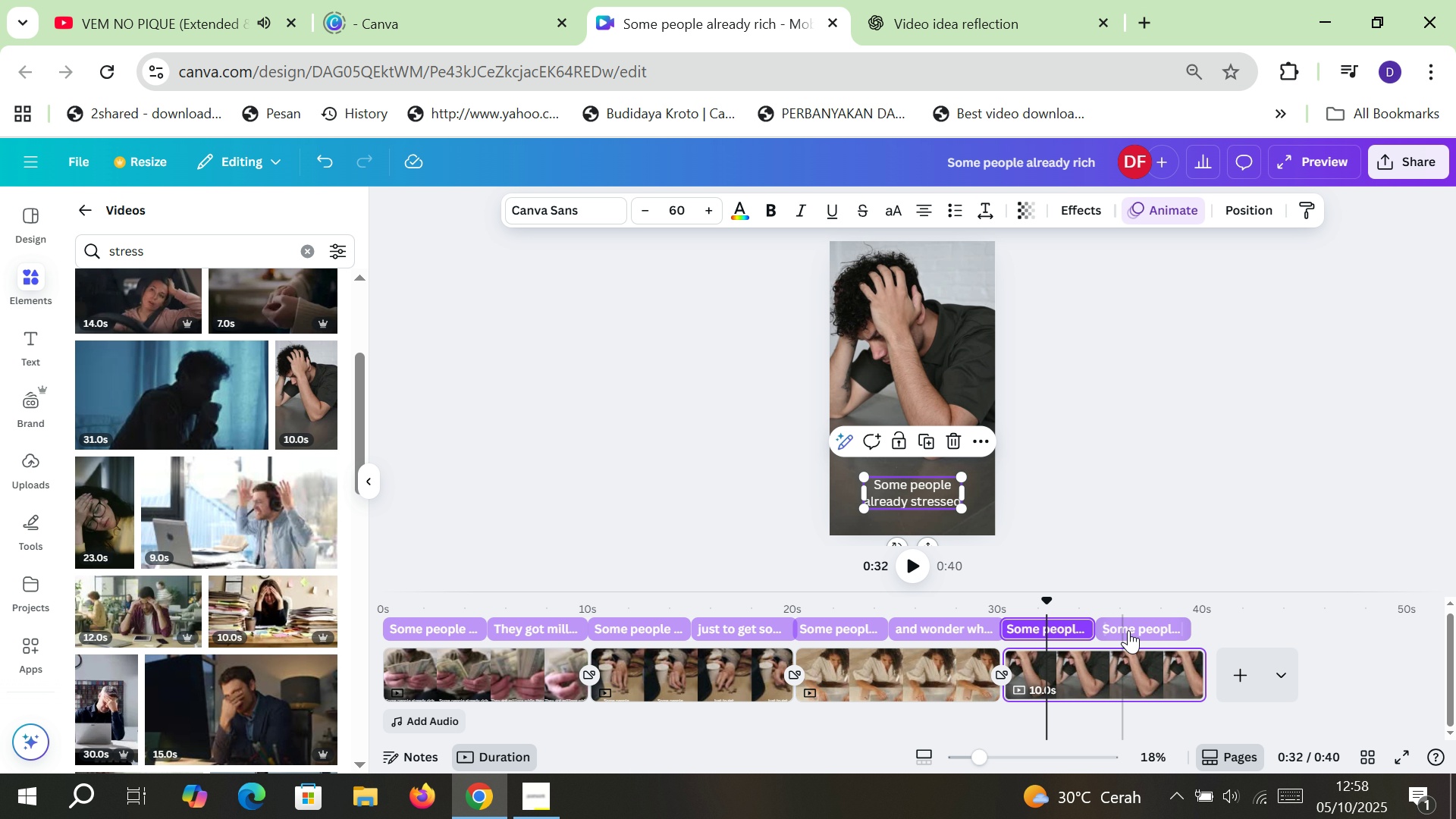 
left_click_drag(start_coordinate=[1132, 629], to_coordinate=[1149, 629])
 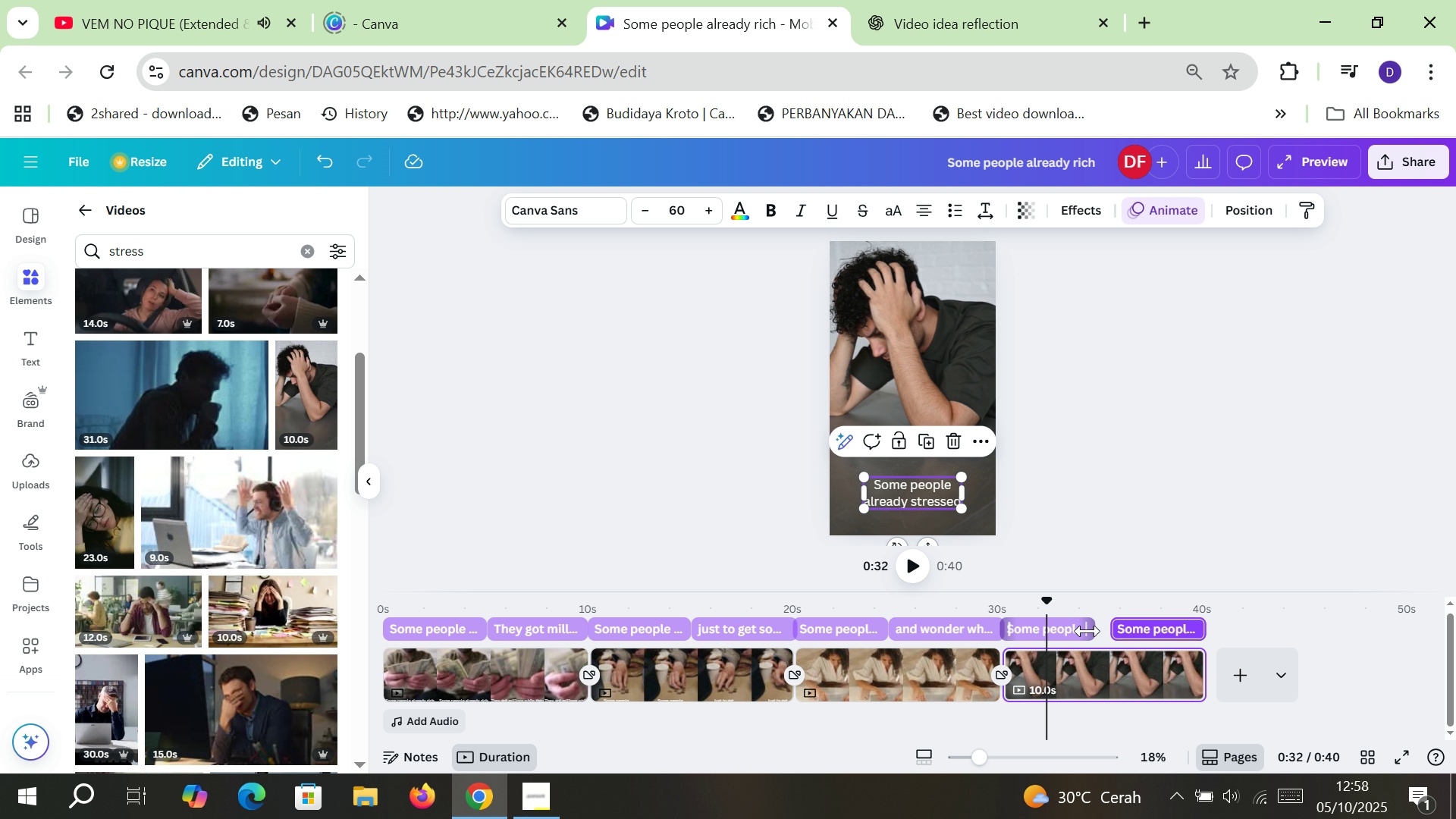 
left_click_drag(start_coordinate=[1087, 631], to_coordinate=[1103, 632])
 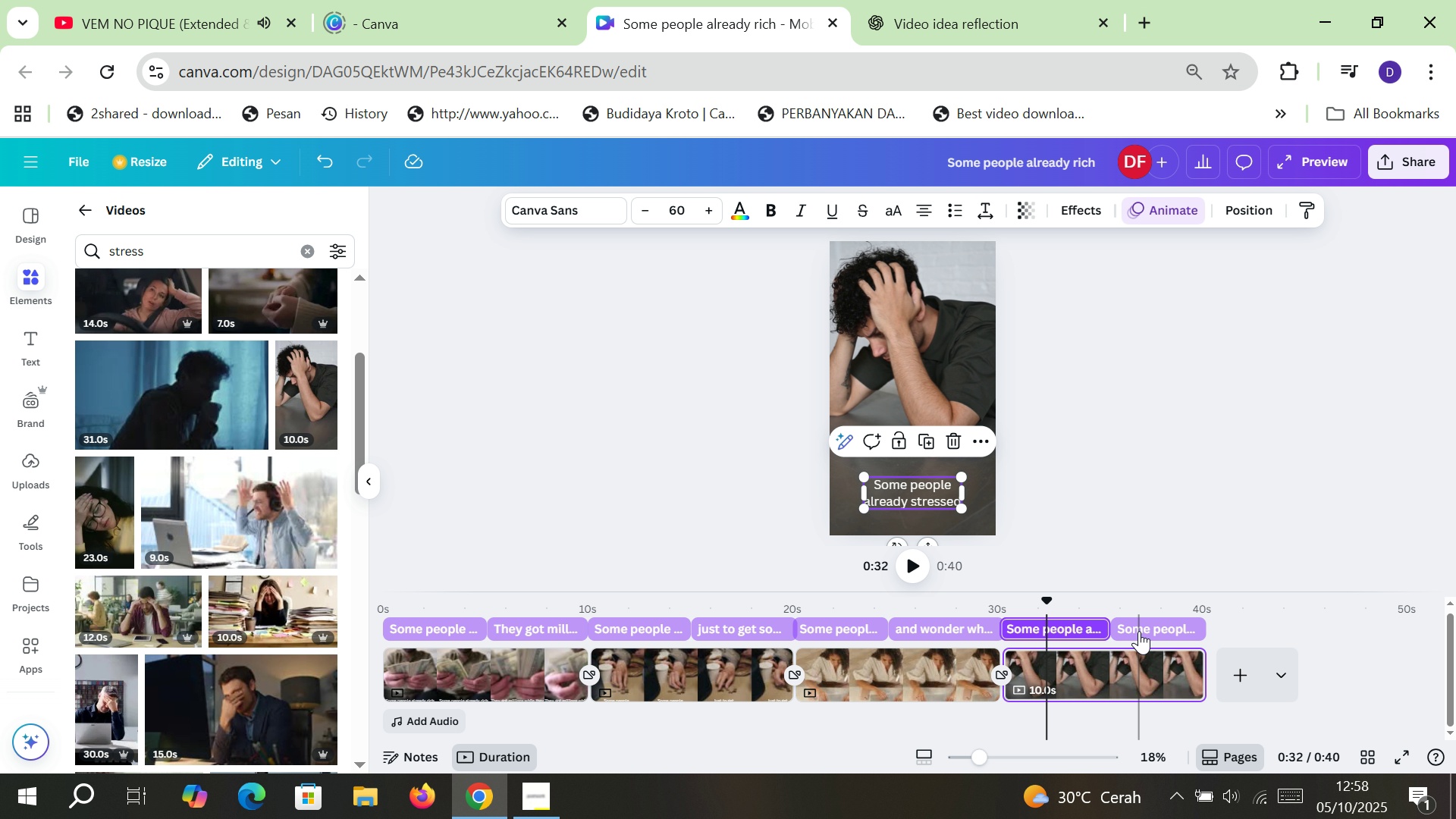 
left_click([1139, 631])
 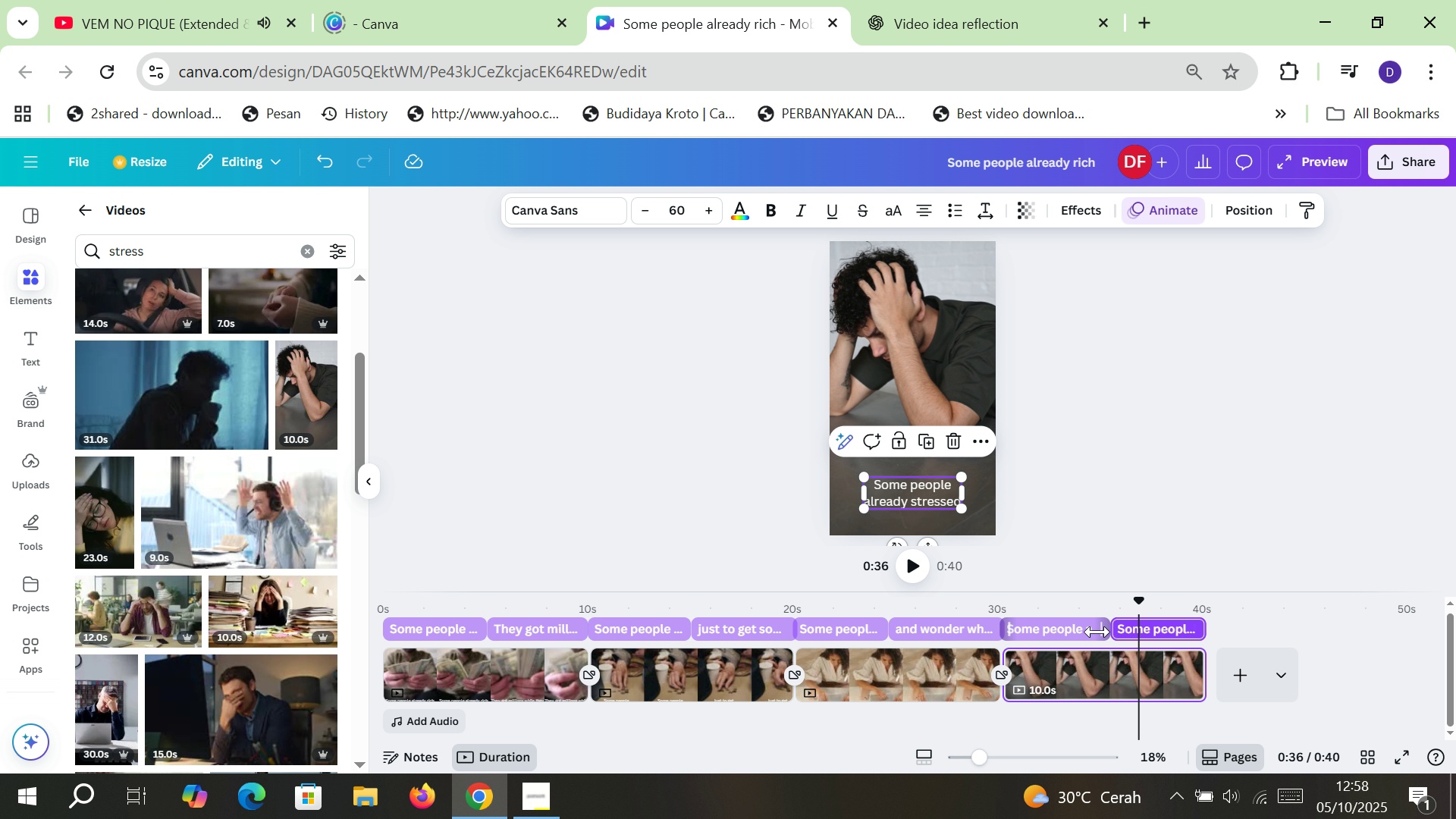 
left_click([1064, 632])
 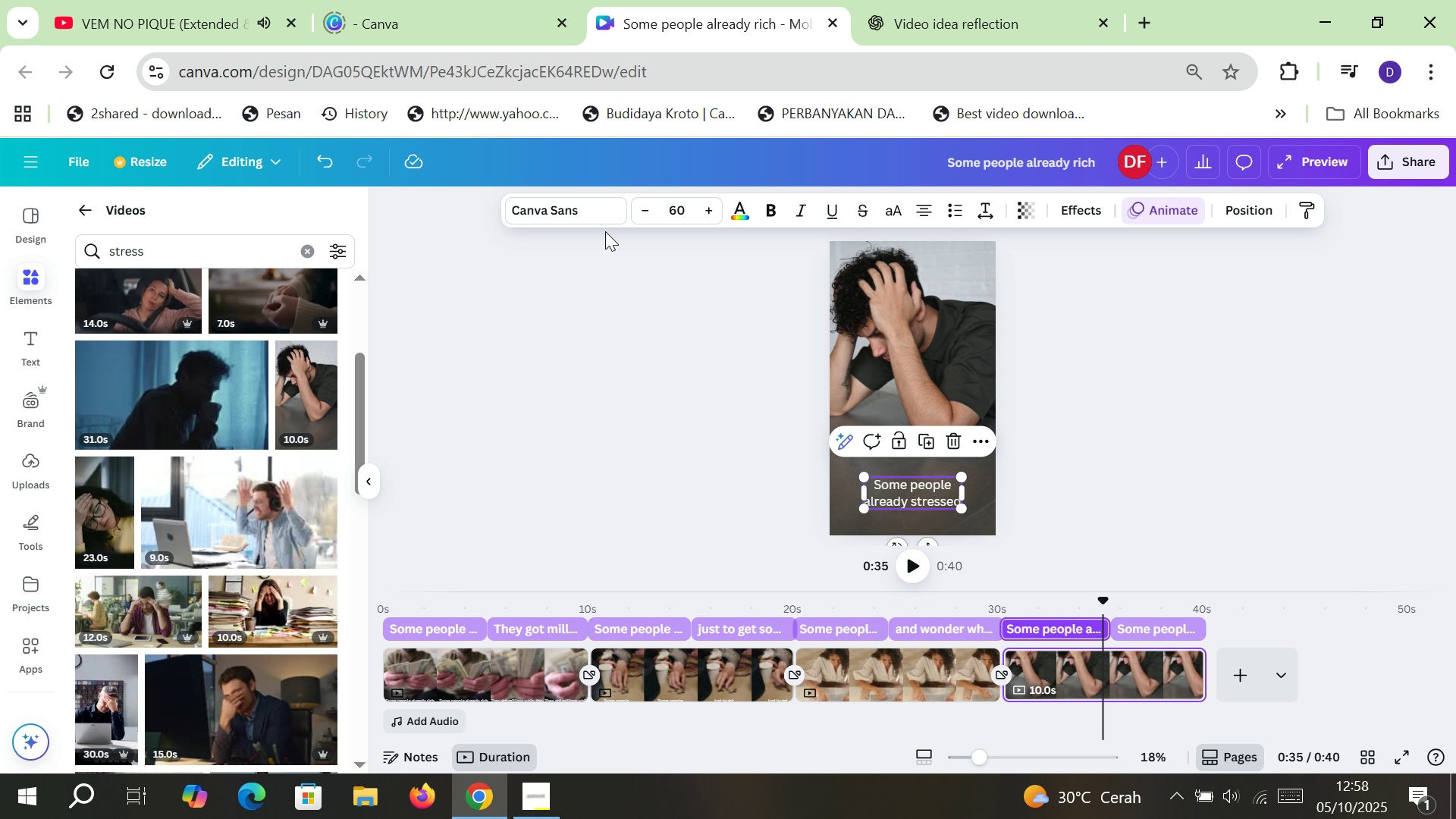 
left_click([1148, 208])
 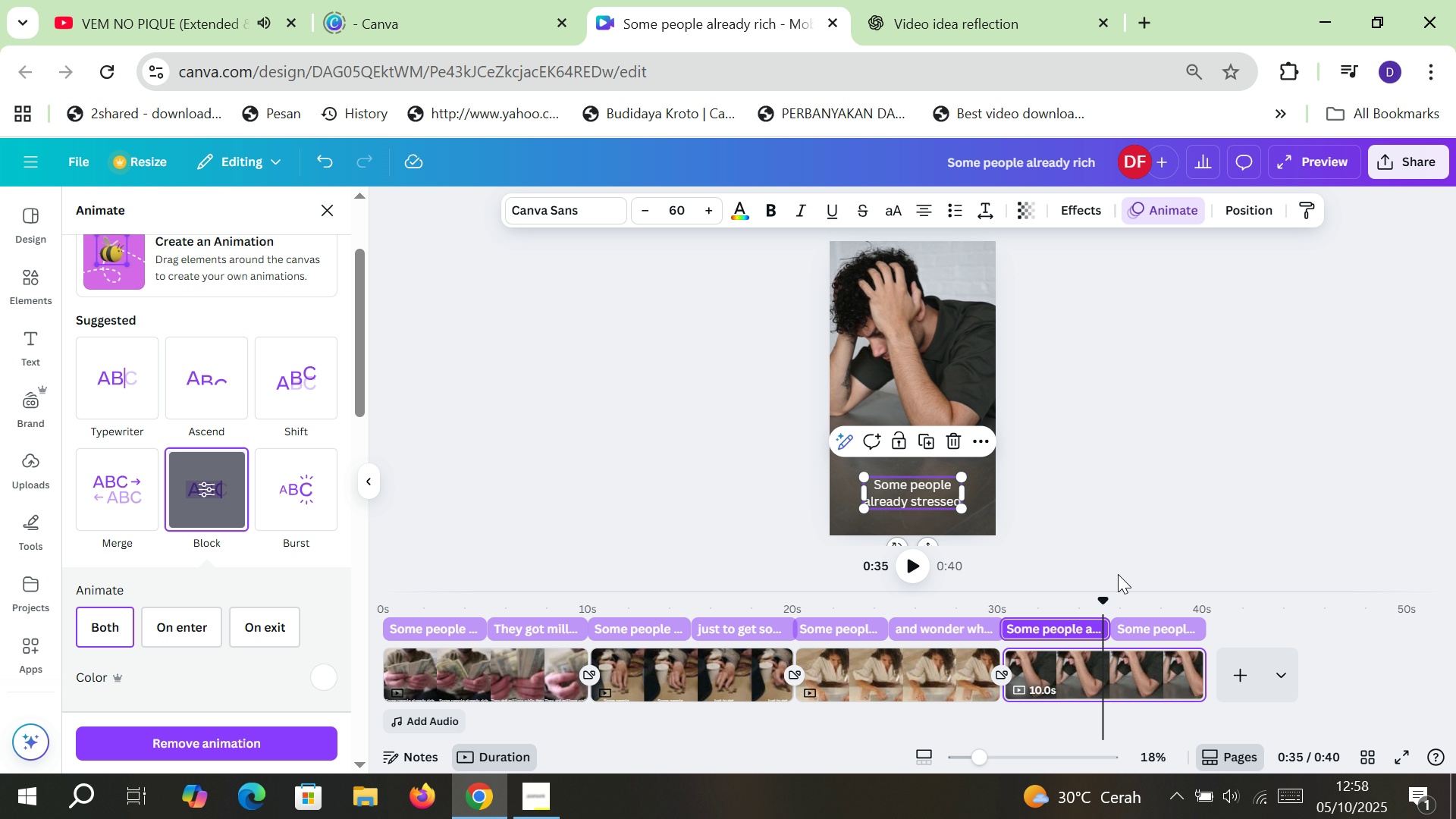 
left_click([1126, 630])
 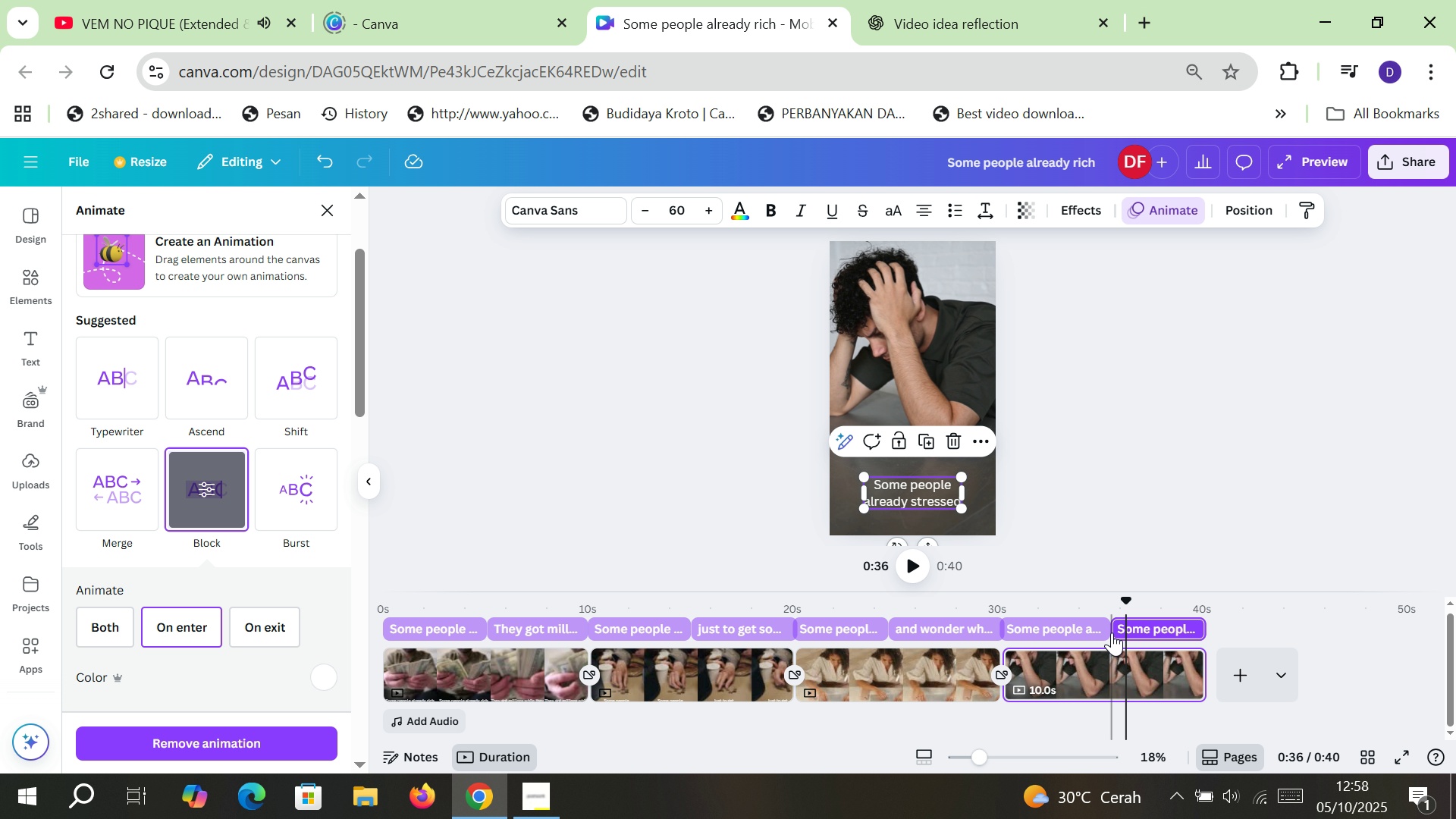 
left_click([1112, 632])
 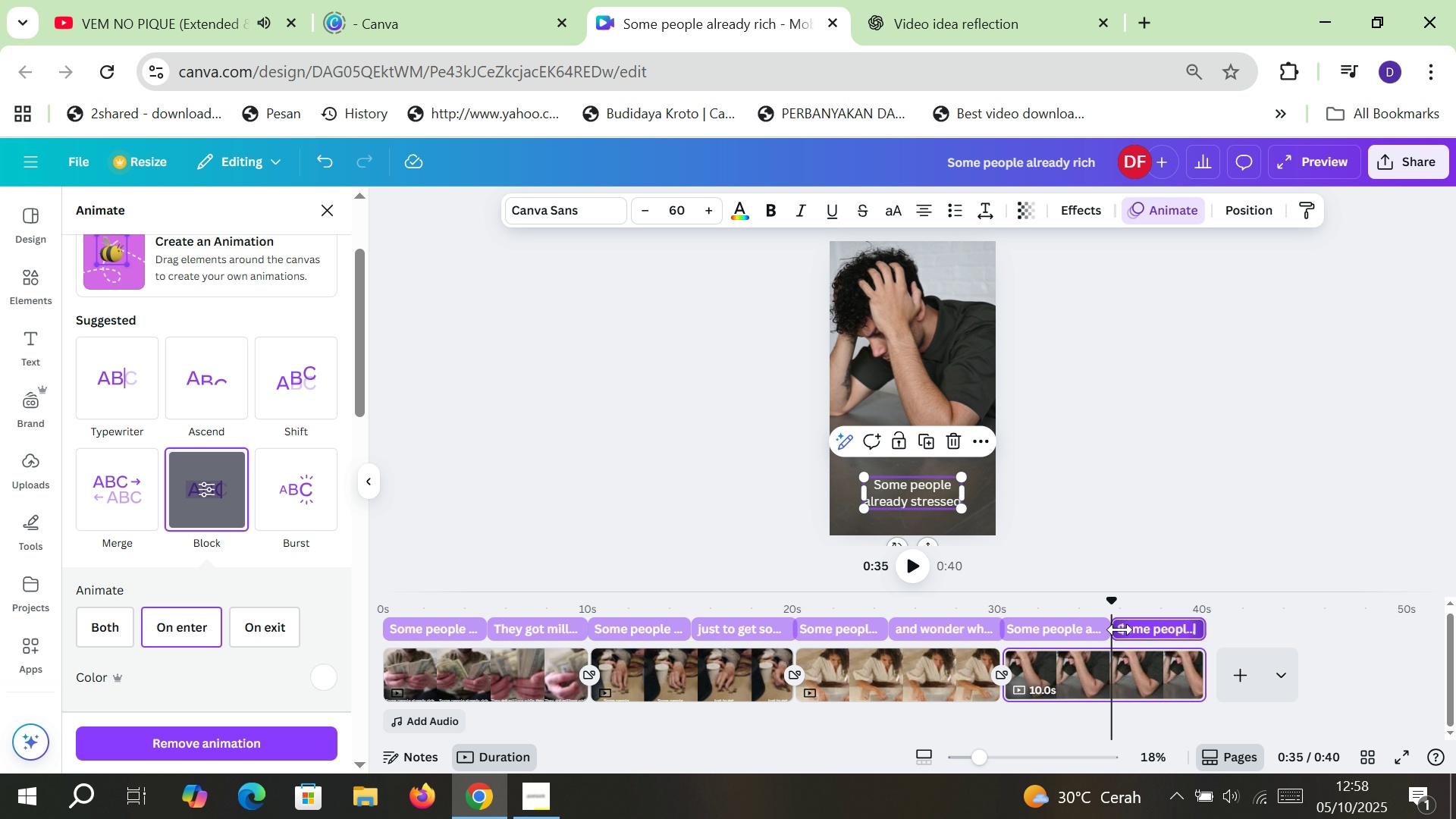 
left_click_drag(start_coordinate=[1120, 629], to_coordinate=[1112, 629])
 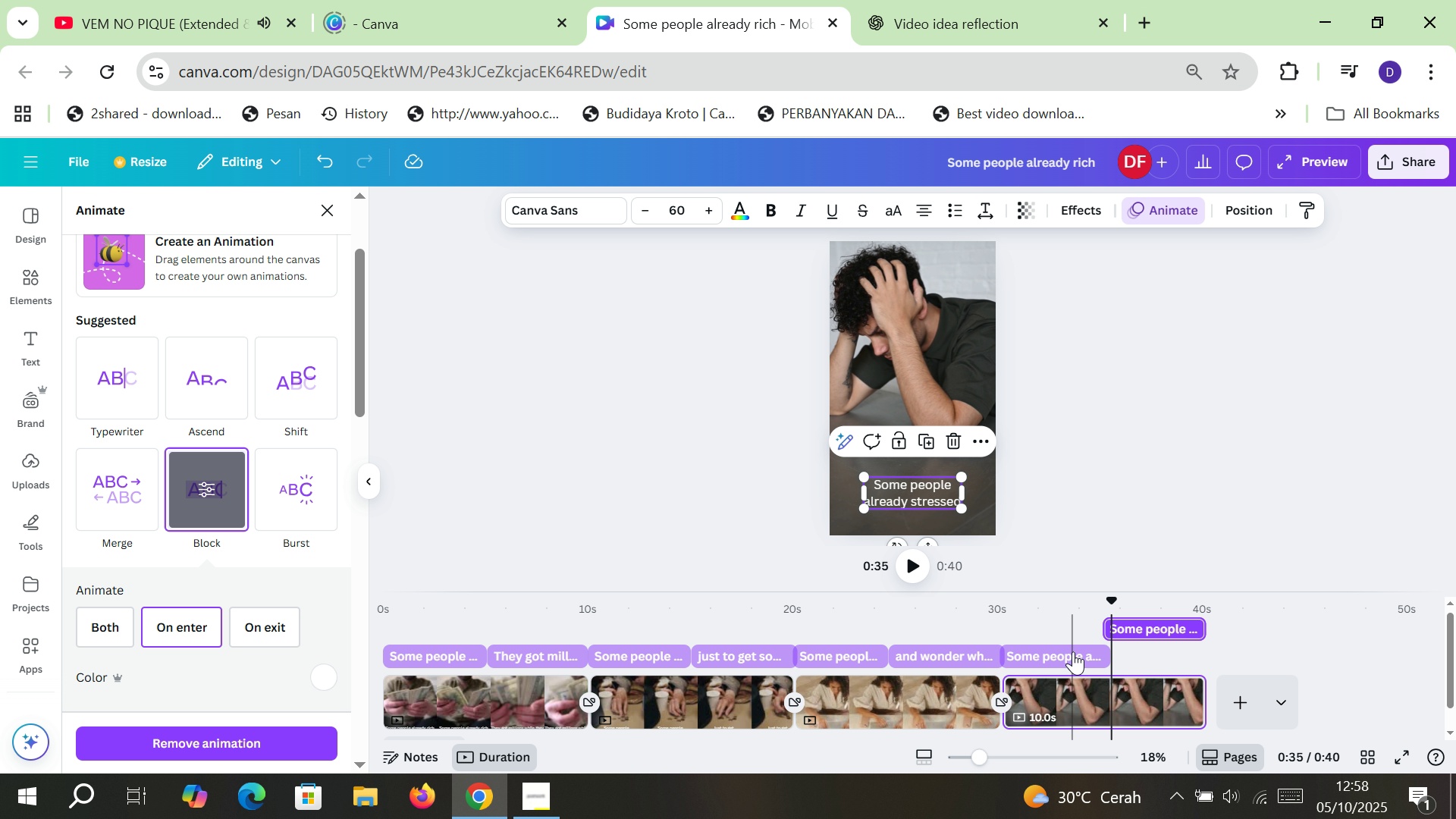 
left_click([1090, 653])
 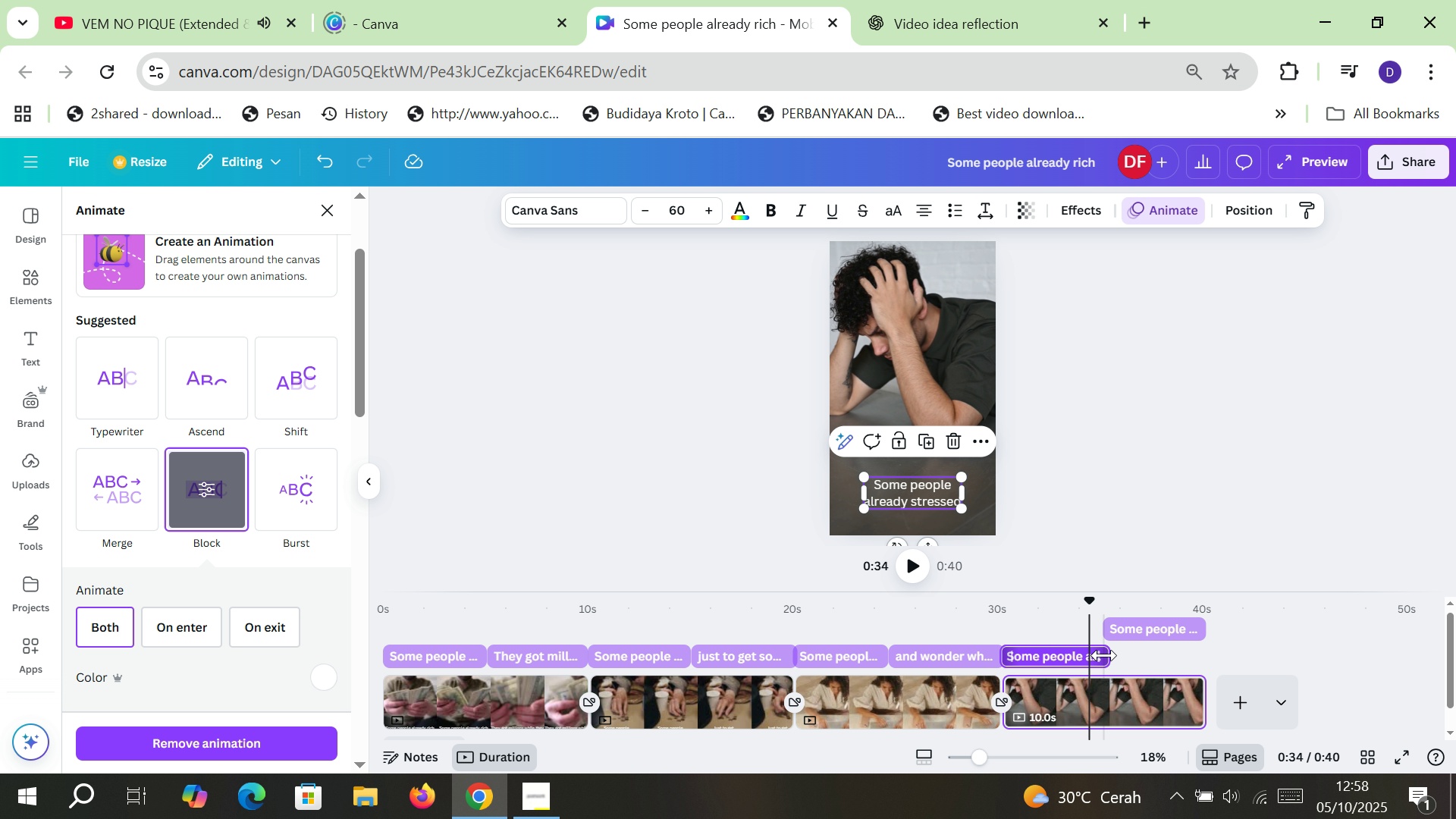 
left_click_drag(start_coordinate=[1104, 655], to_coordinate=[1100, 655])
 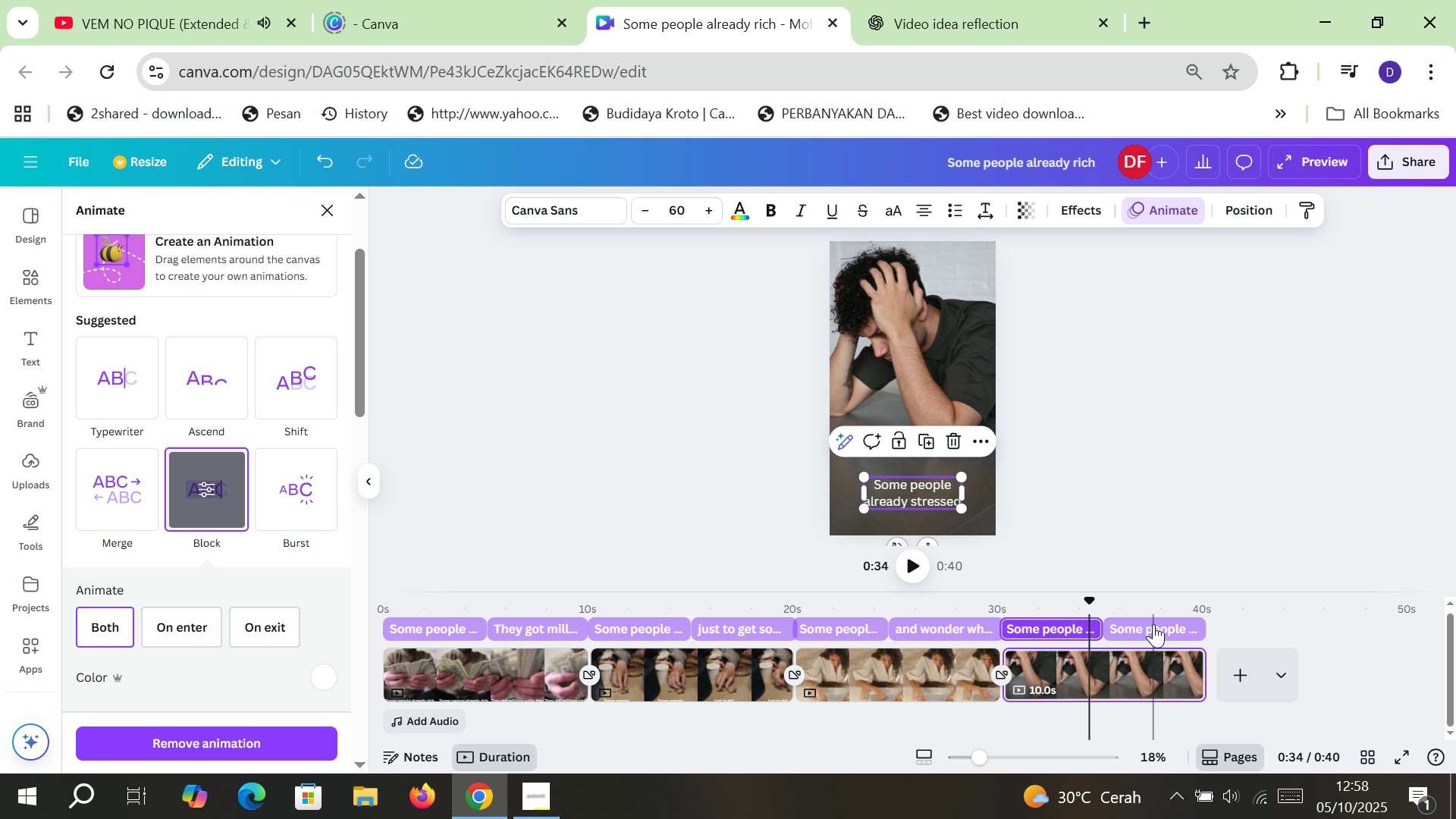 
double_click([1153, 624])
 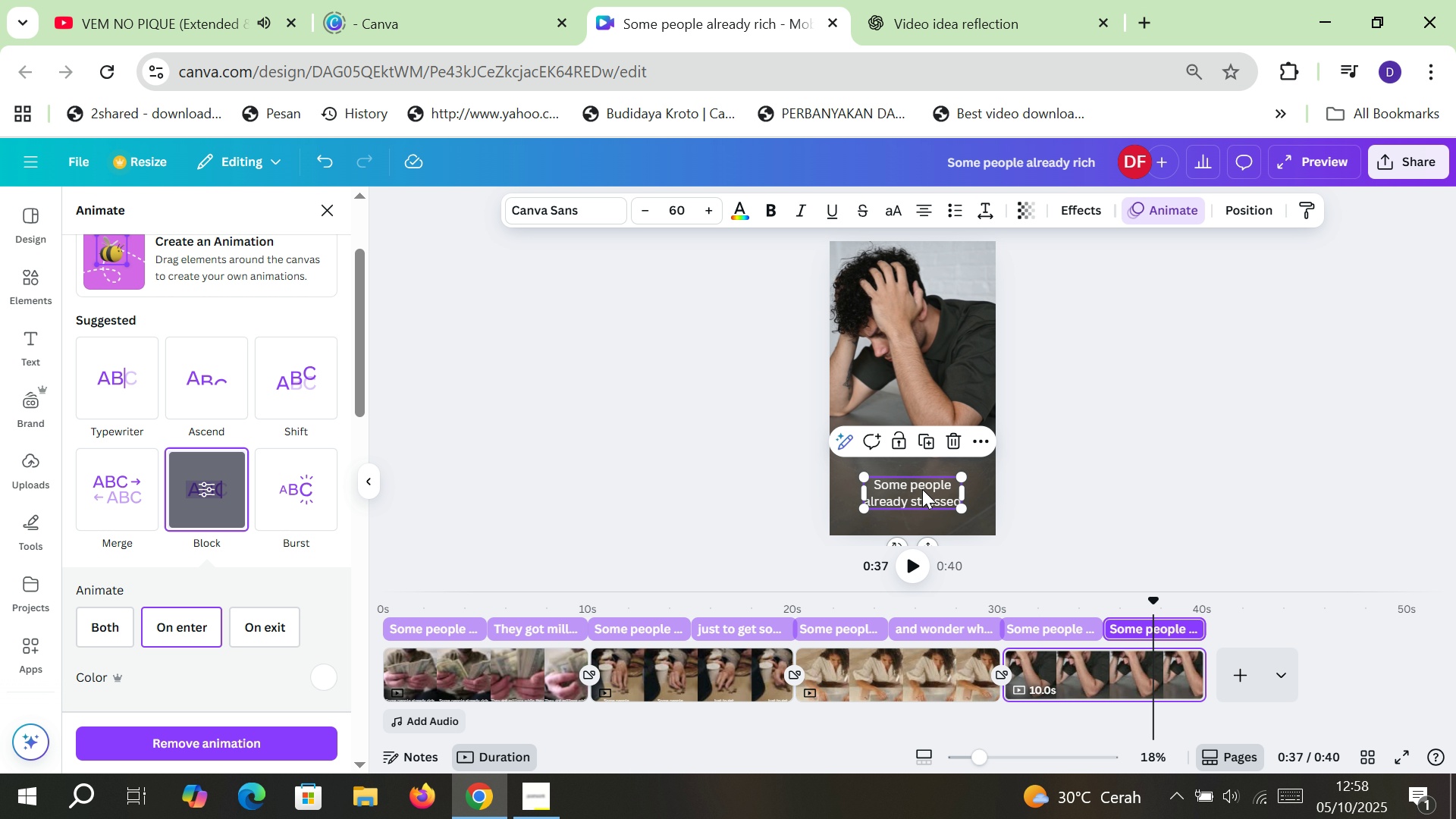 
double_click([922, 489])
 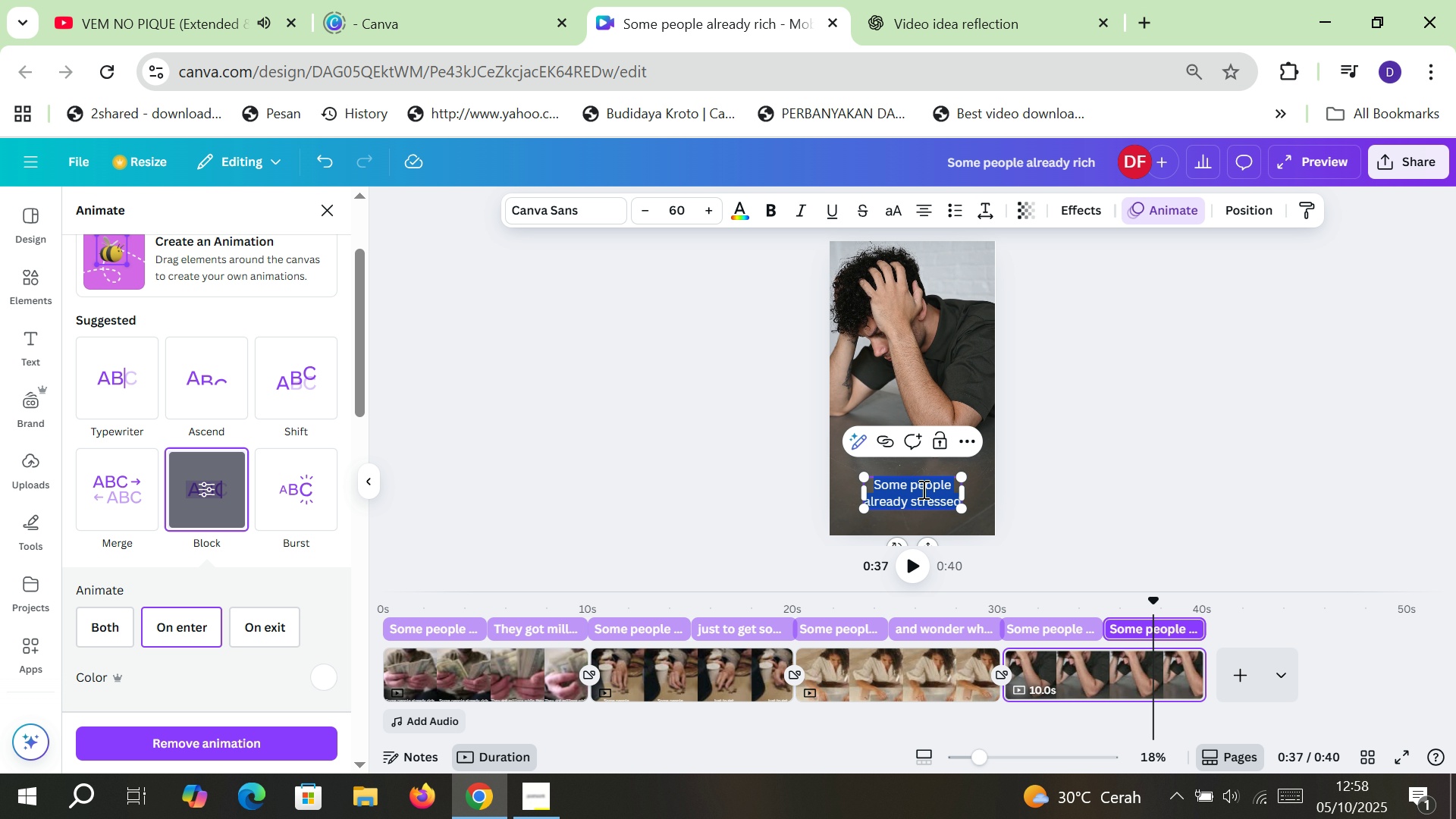 
type(When they get )
 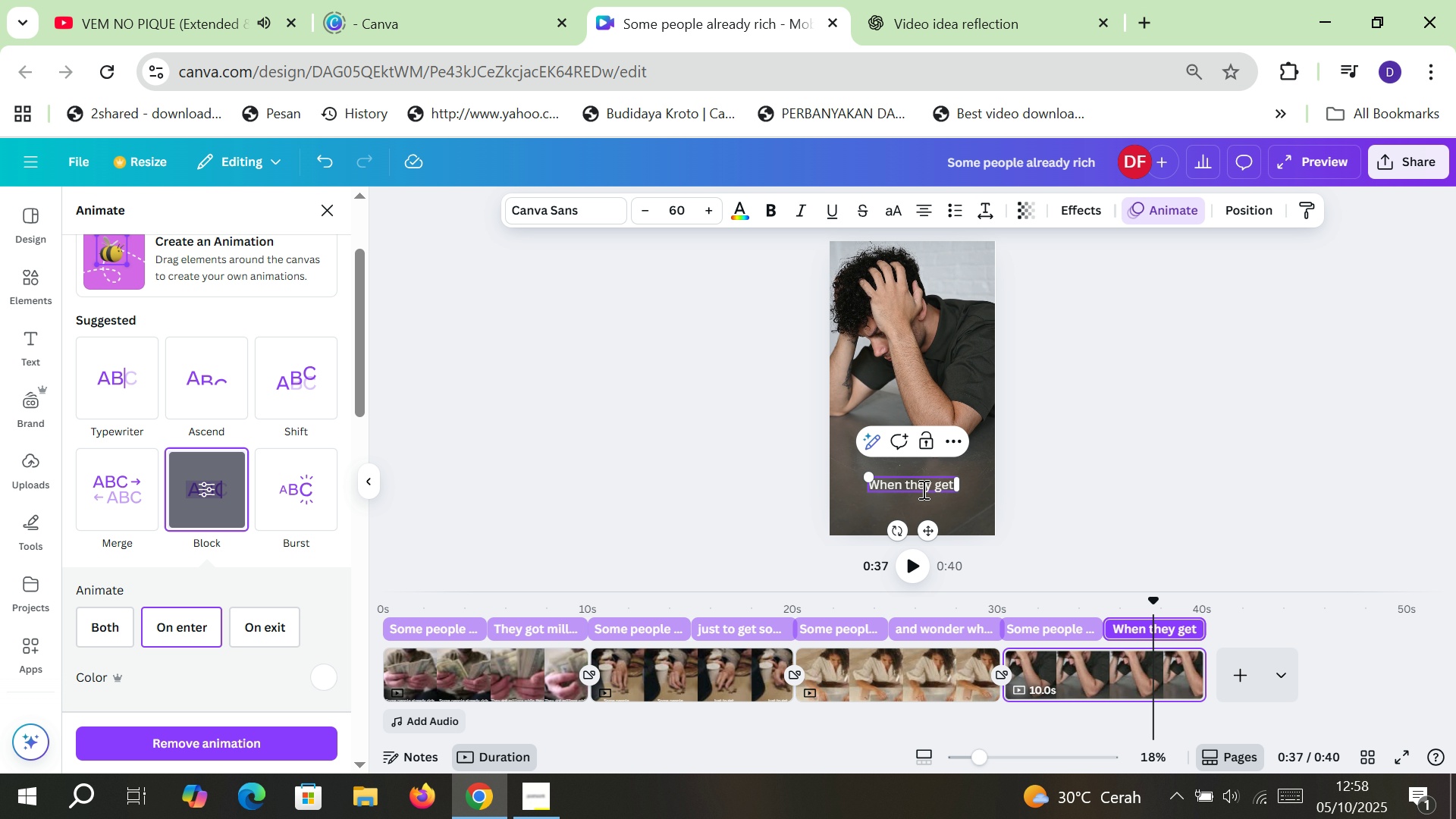 
key(Enter)
 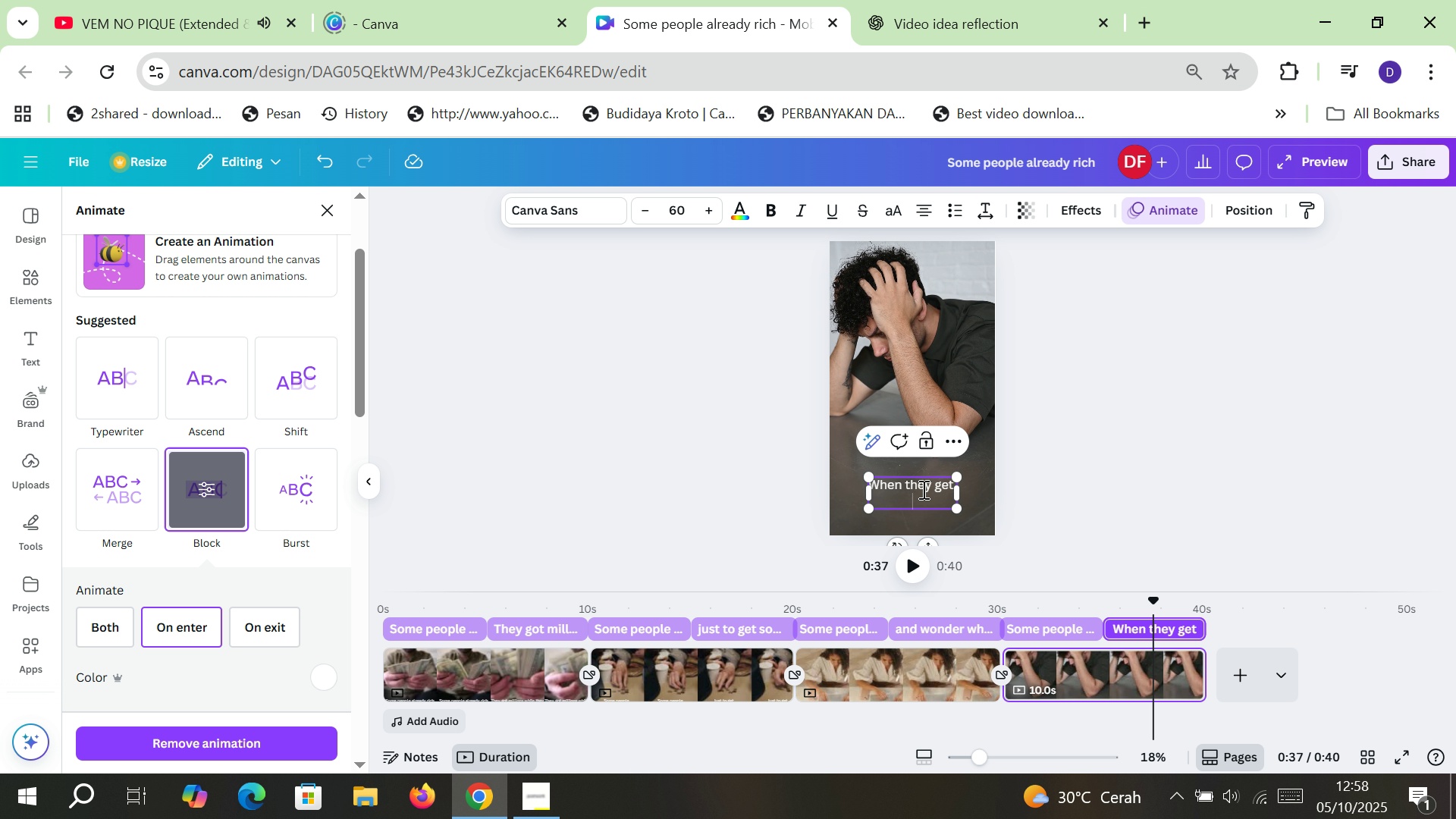 
type(the job)
 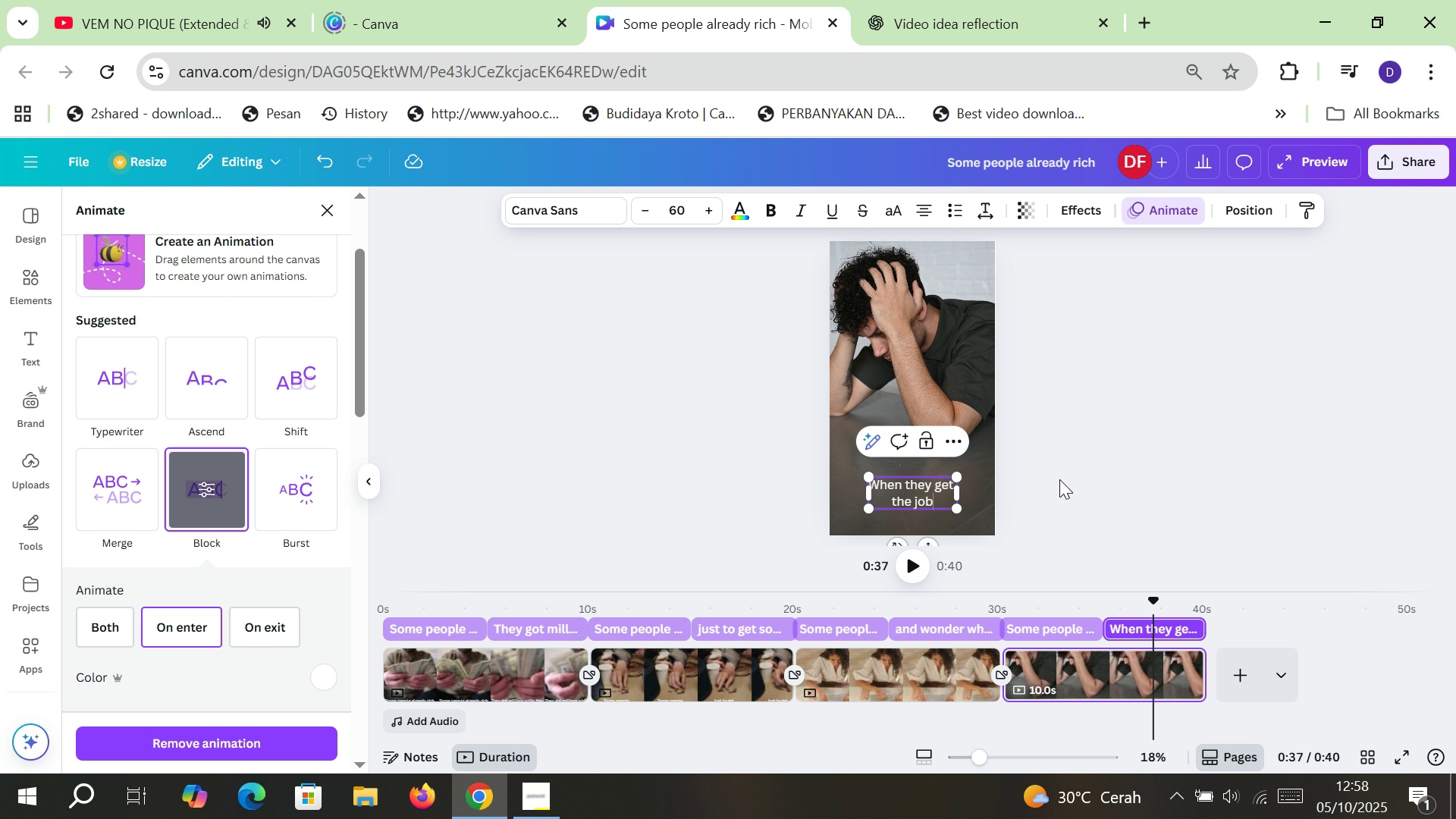 
left_click([1101, 456])
 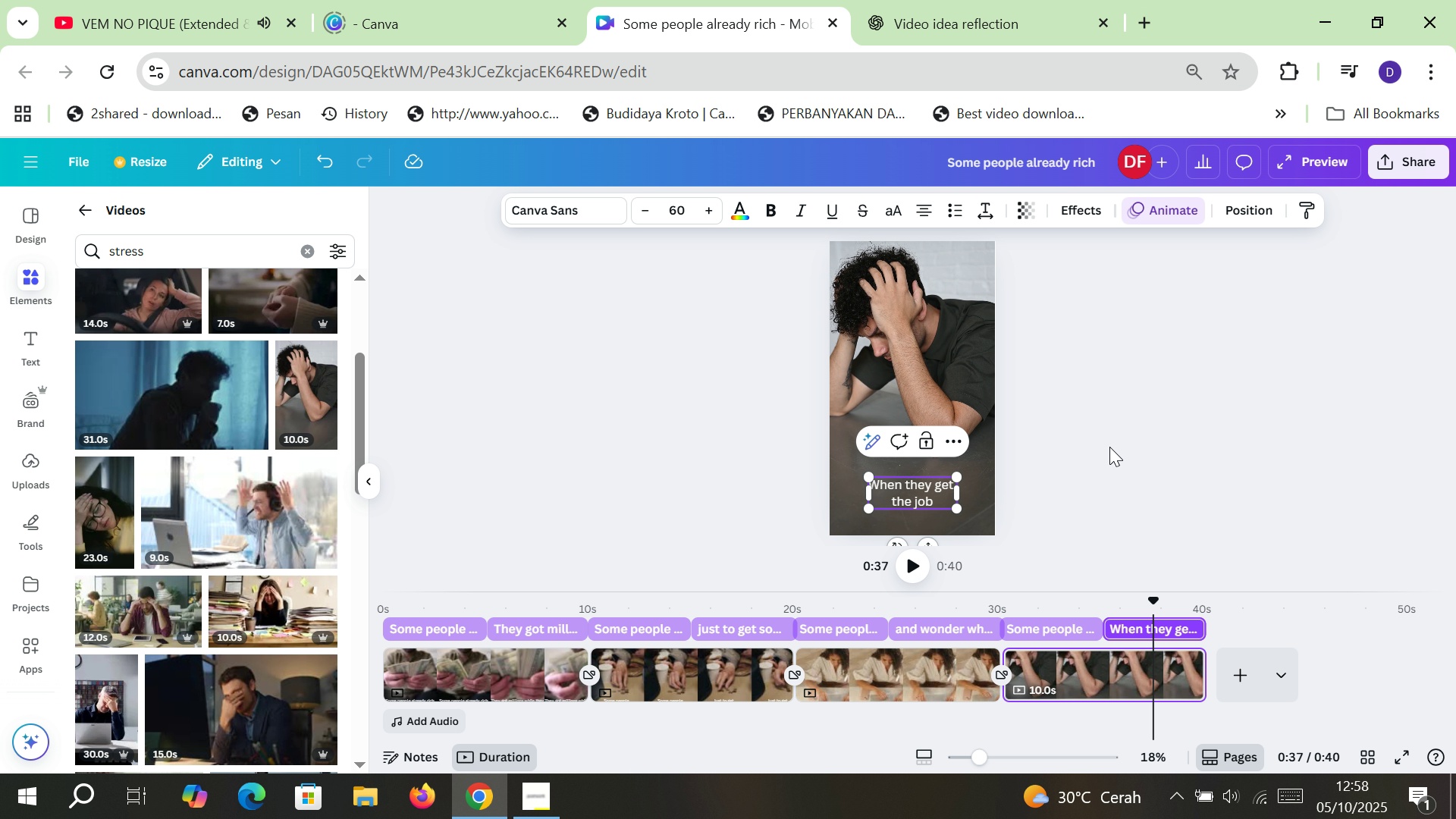 
left_click([1109, 447])
 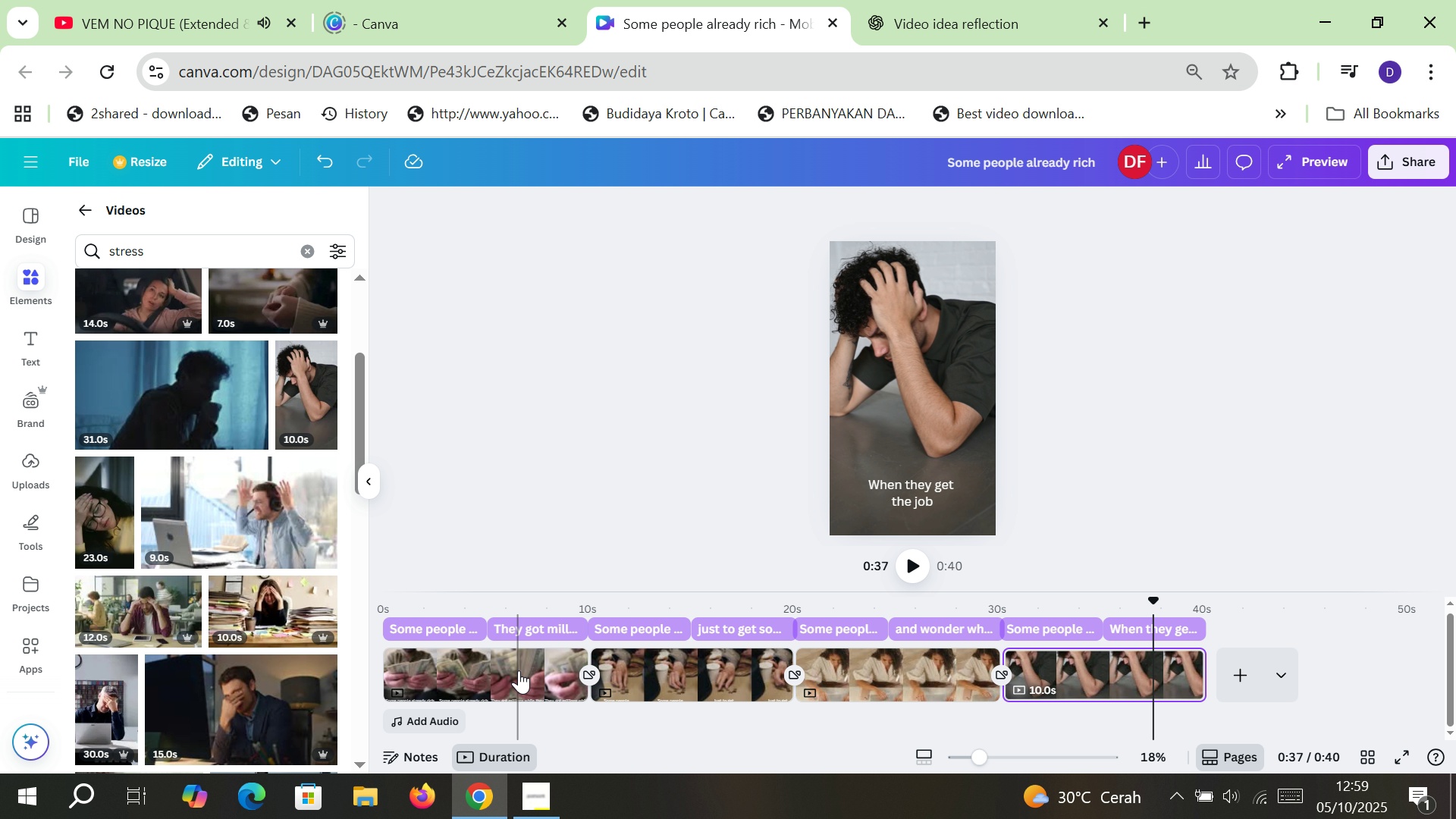 
scroll: coordinate [547, 642], scroll_direction: down, amount: 1.0
 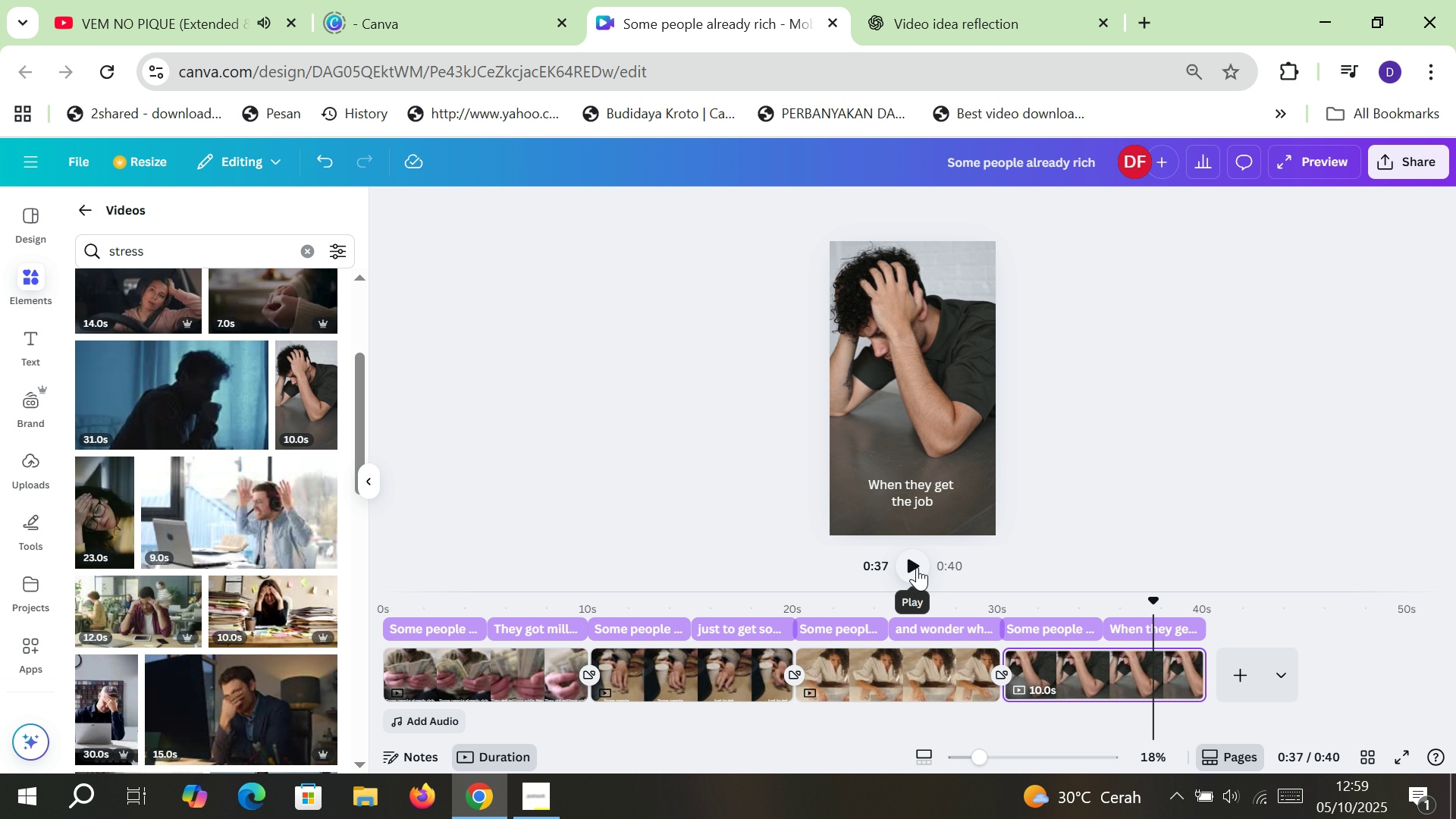 
double_click([917, 567])
 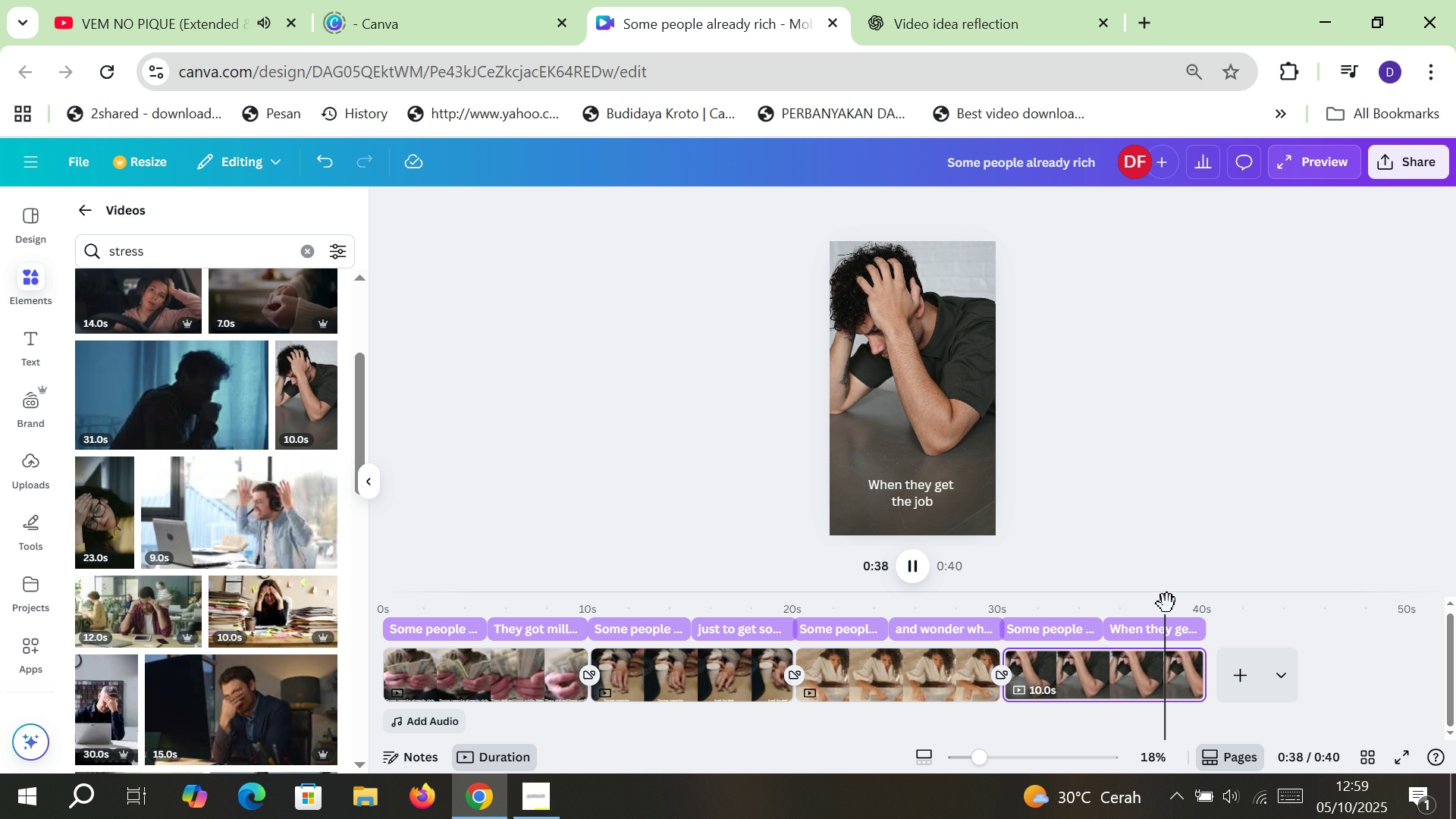 
left_click_drag(start_coordinate=[1179, 609], to_coordinate=[377, 563])
 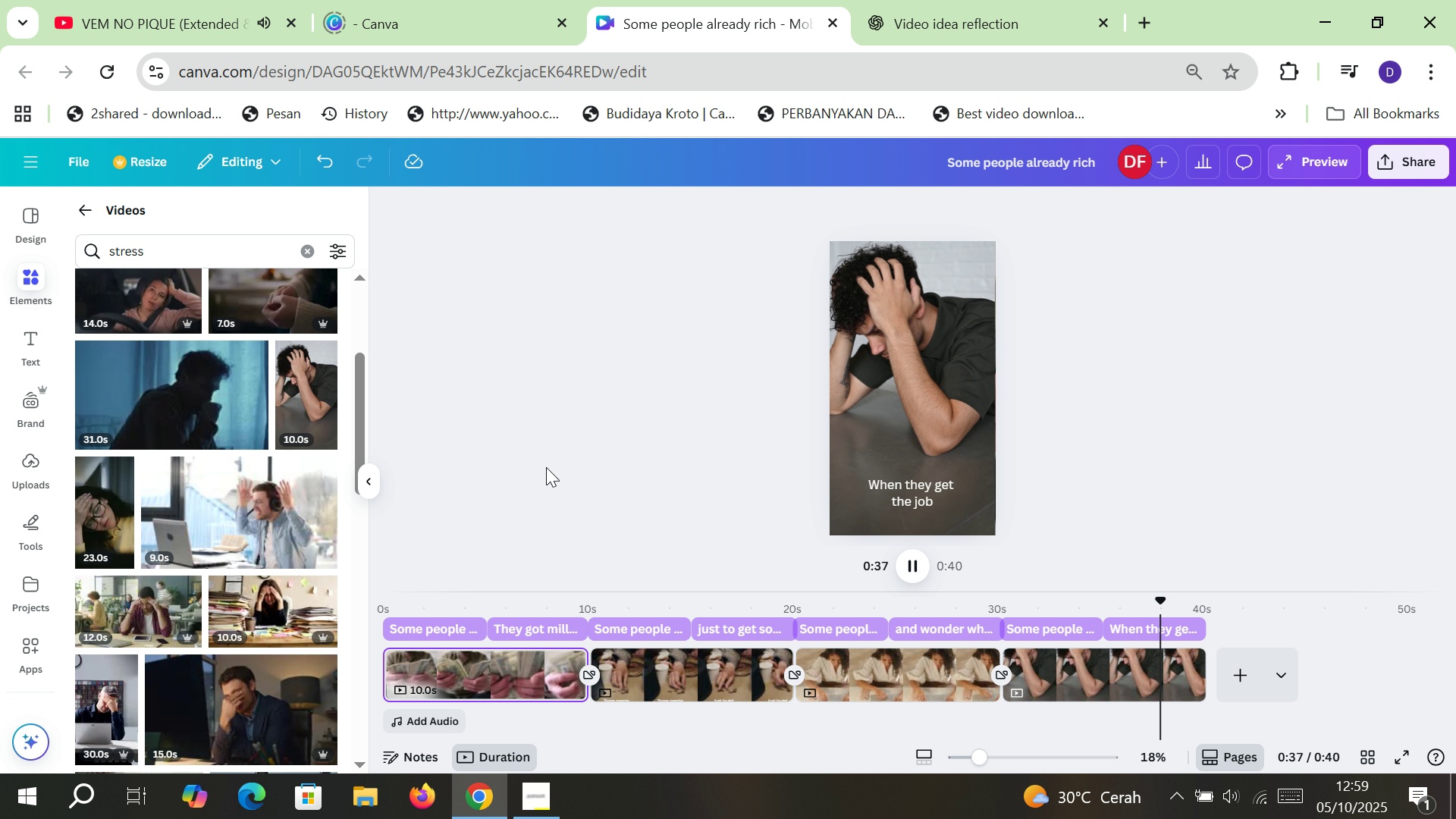 
wait(43.16)
 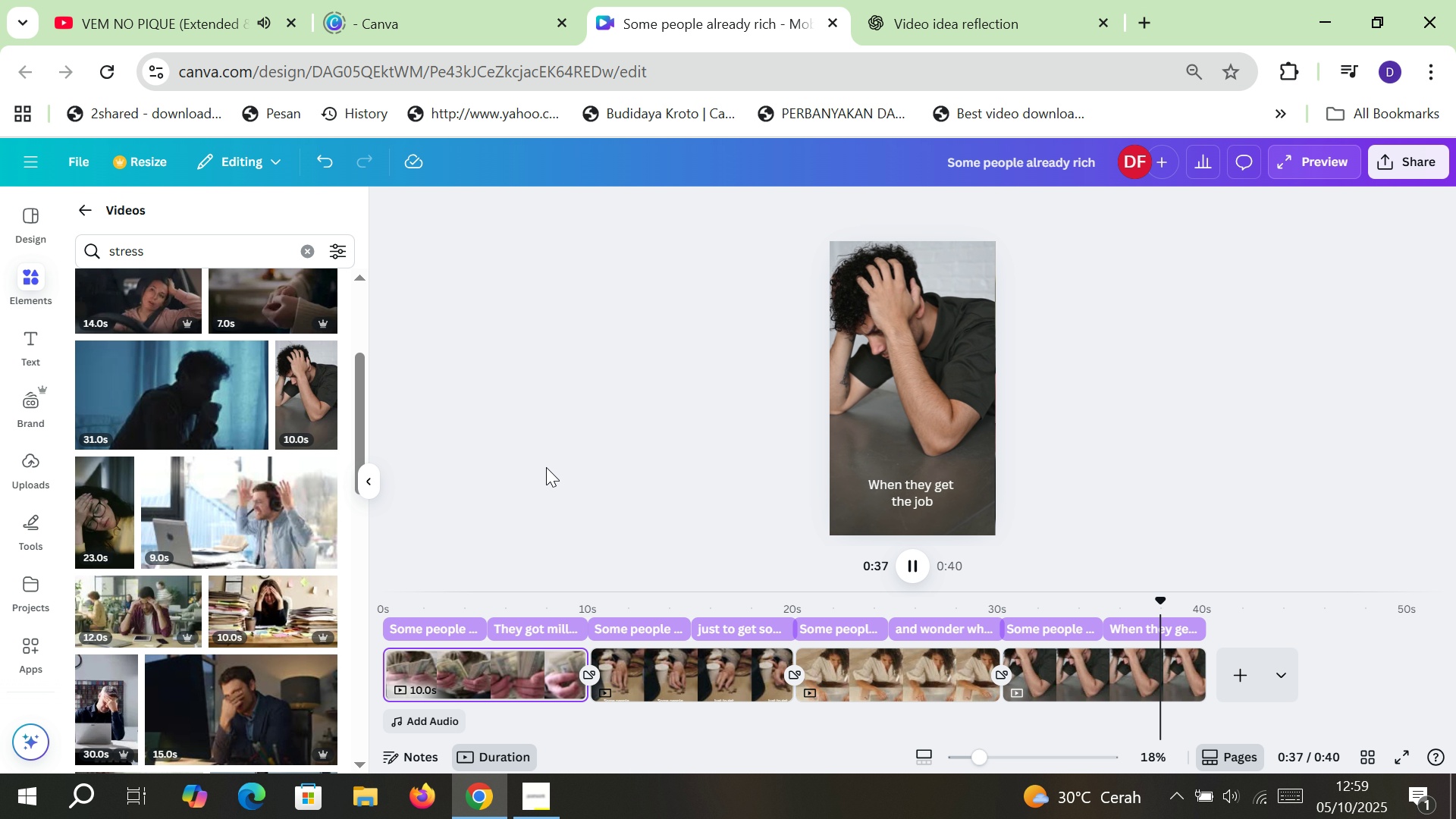 
left_click([1238, 665])
 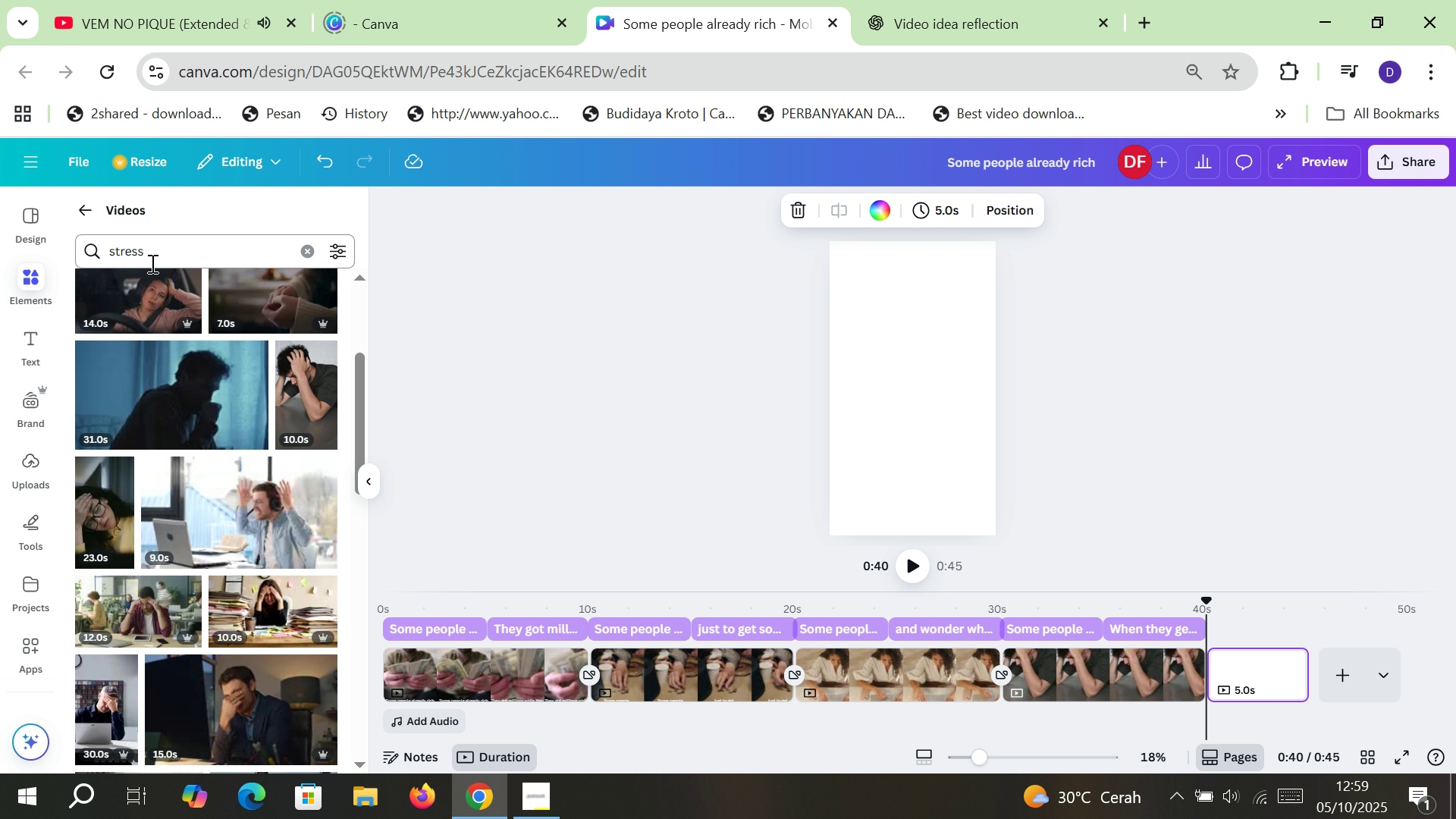 
double_click([135, 255])
 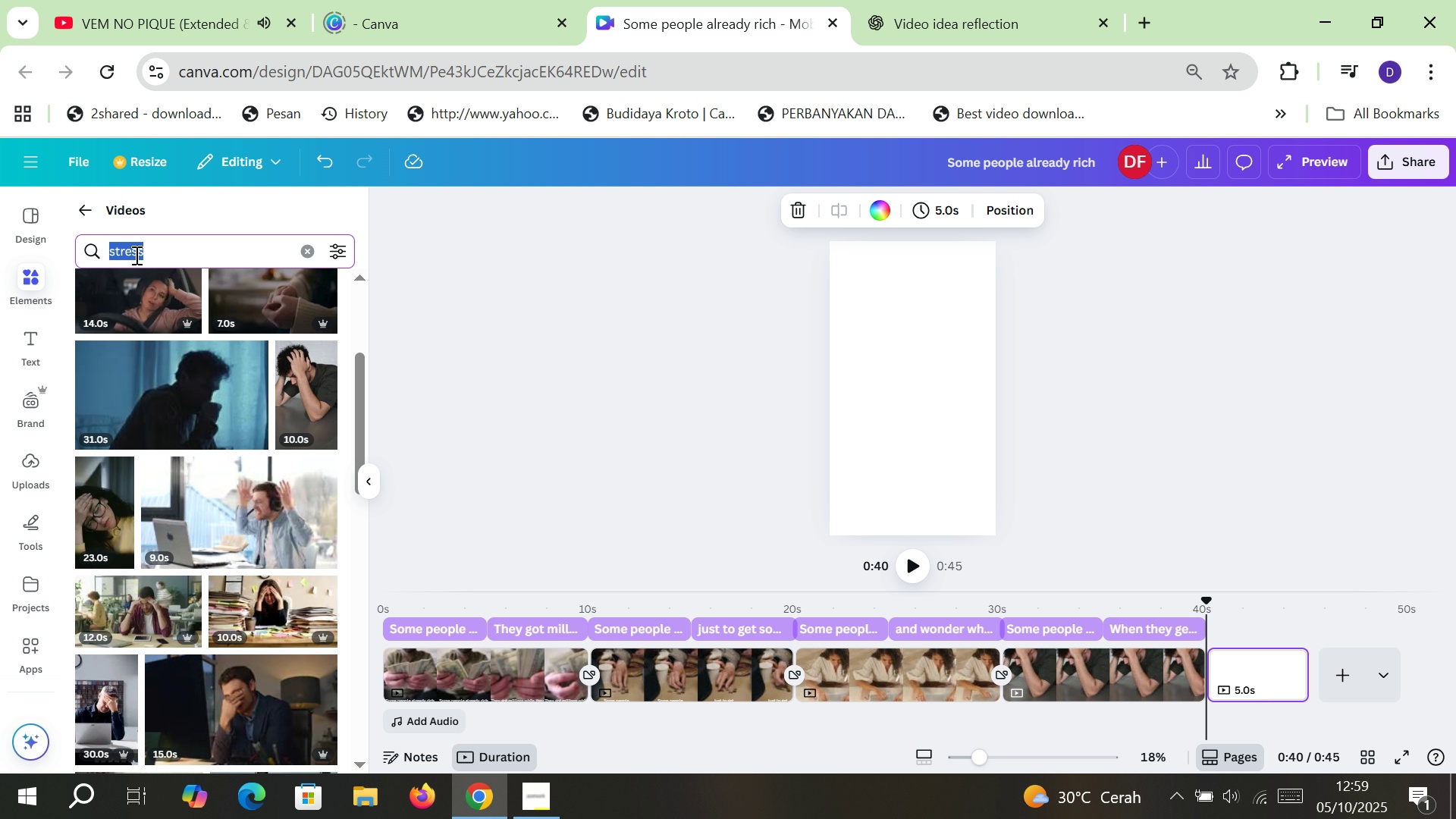 
type(couple)
 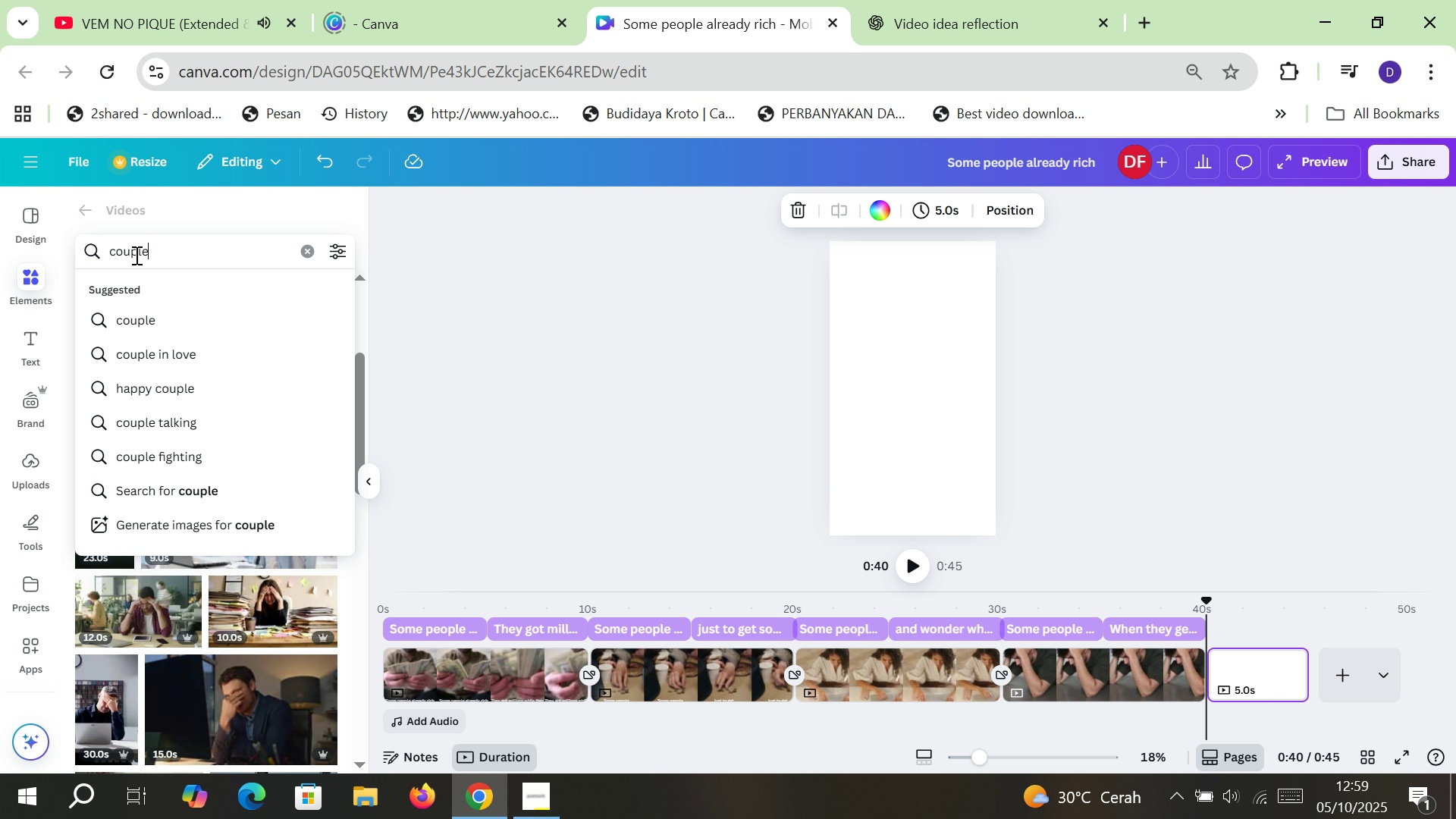 
key(Enter)
 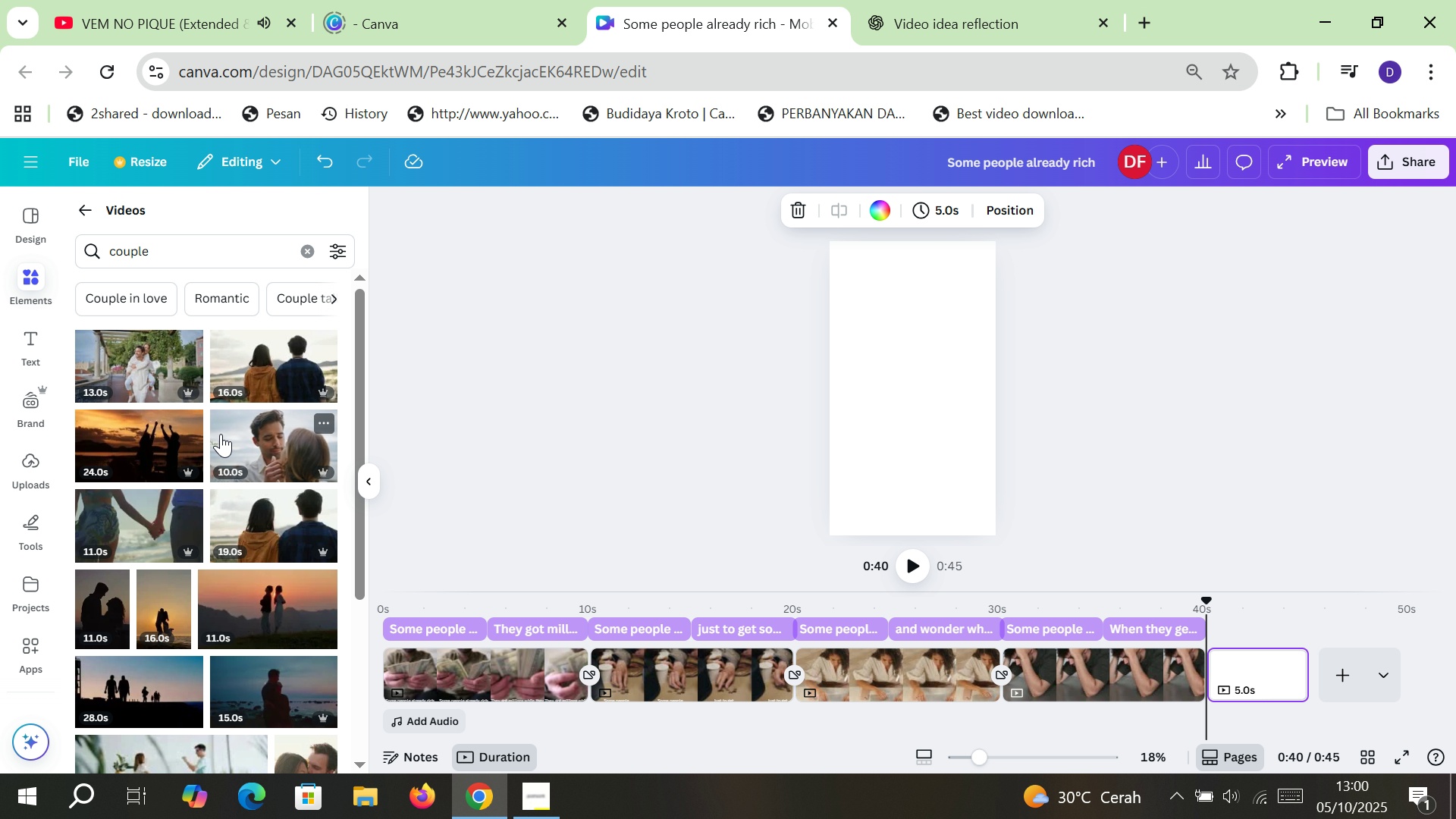 
wait(14.09)
 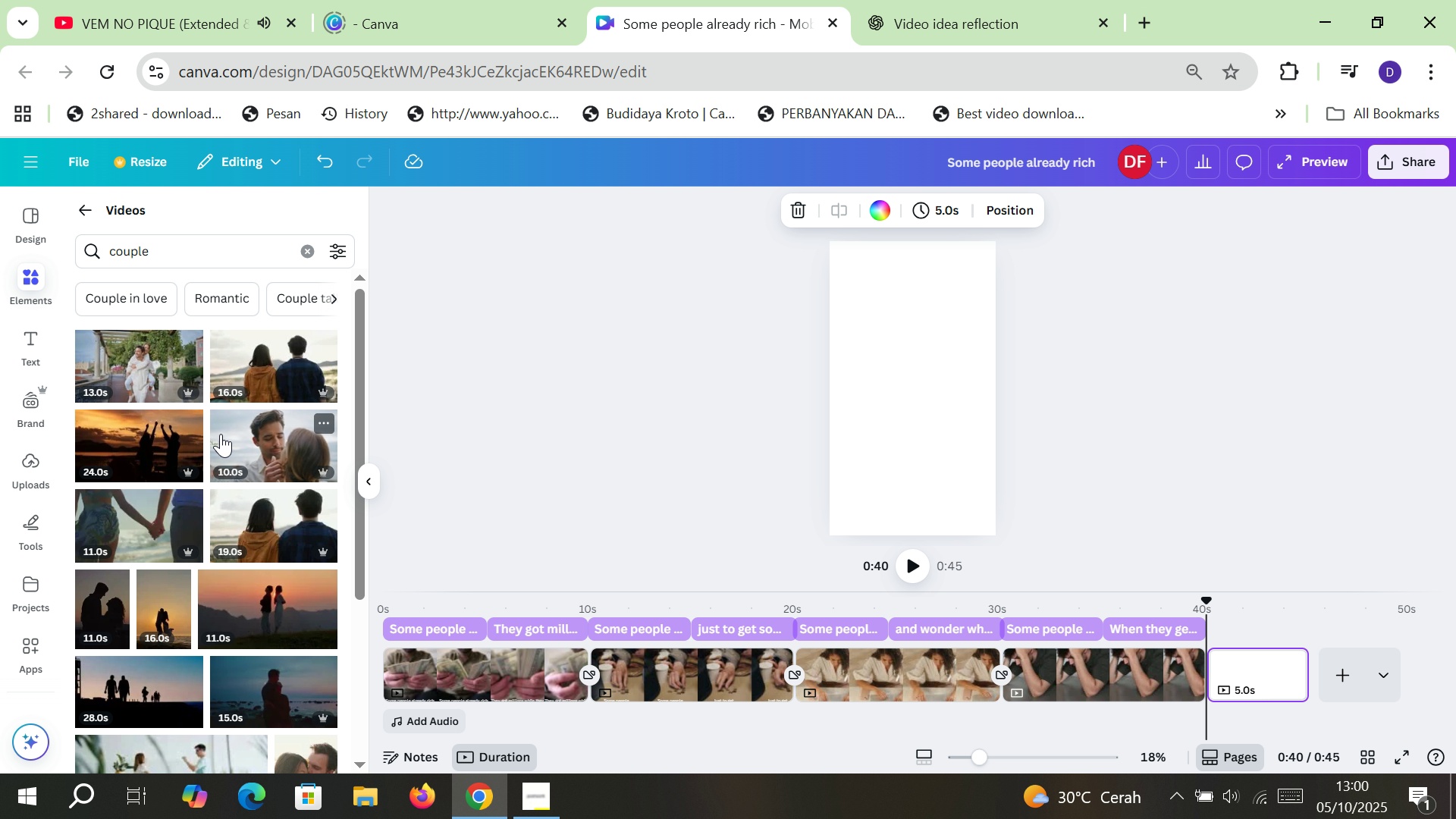 
scroll: coordinate [221, 434], scroll_direction: down, amount: 4.0
 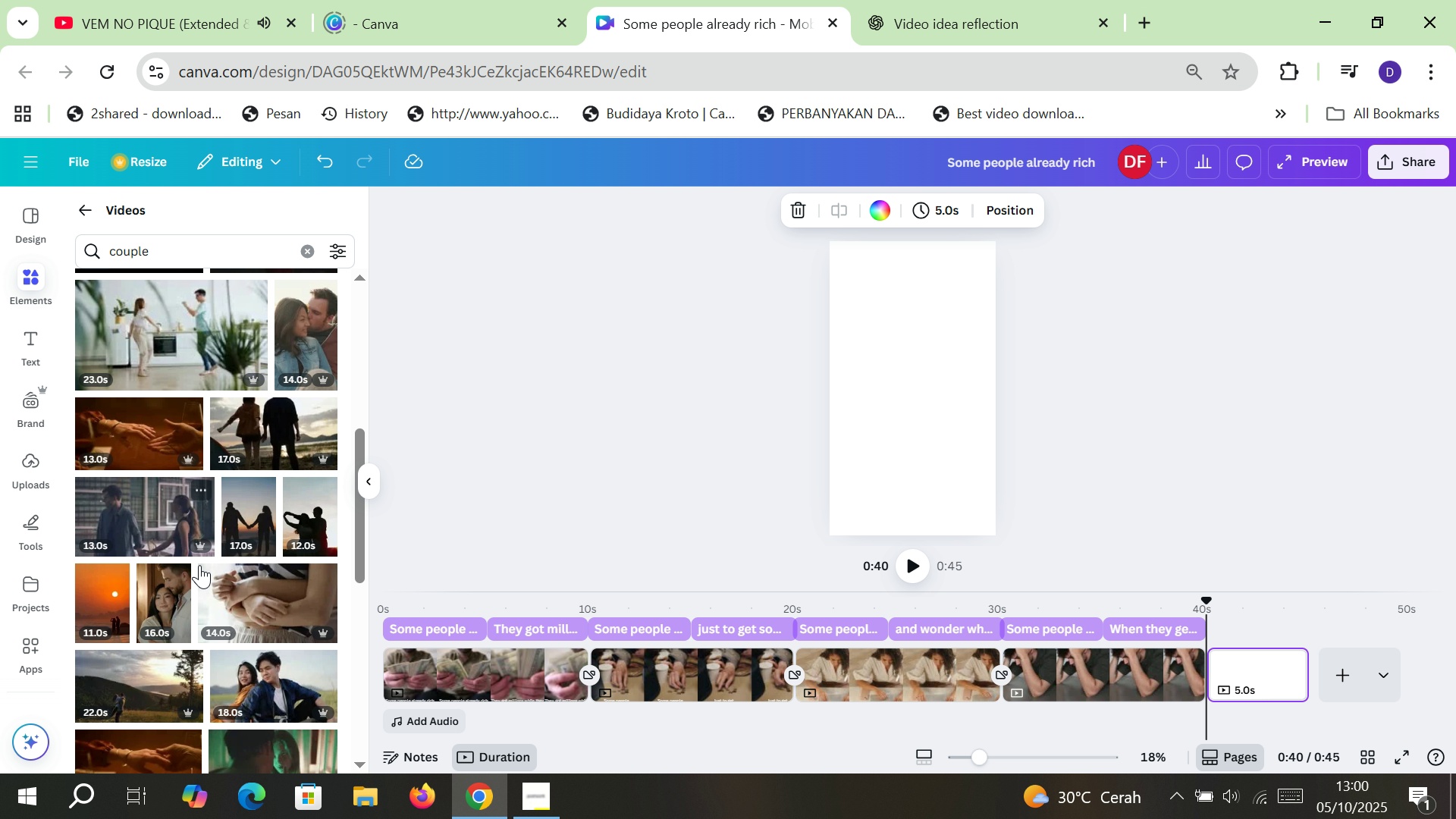 
left_click([171, 595])
 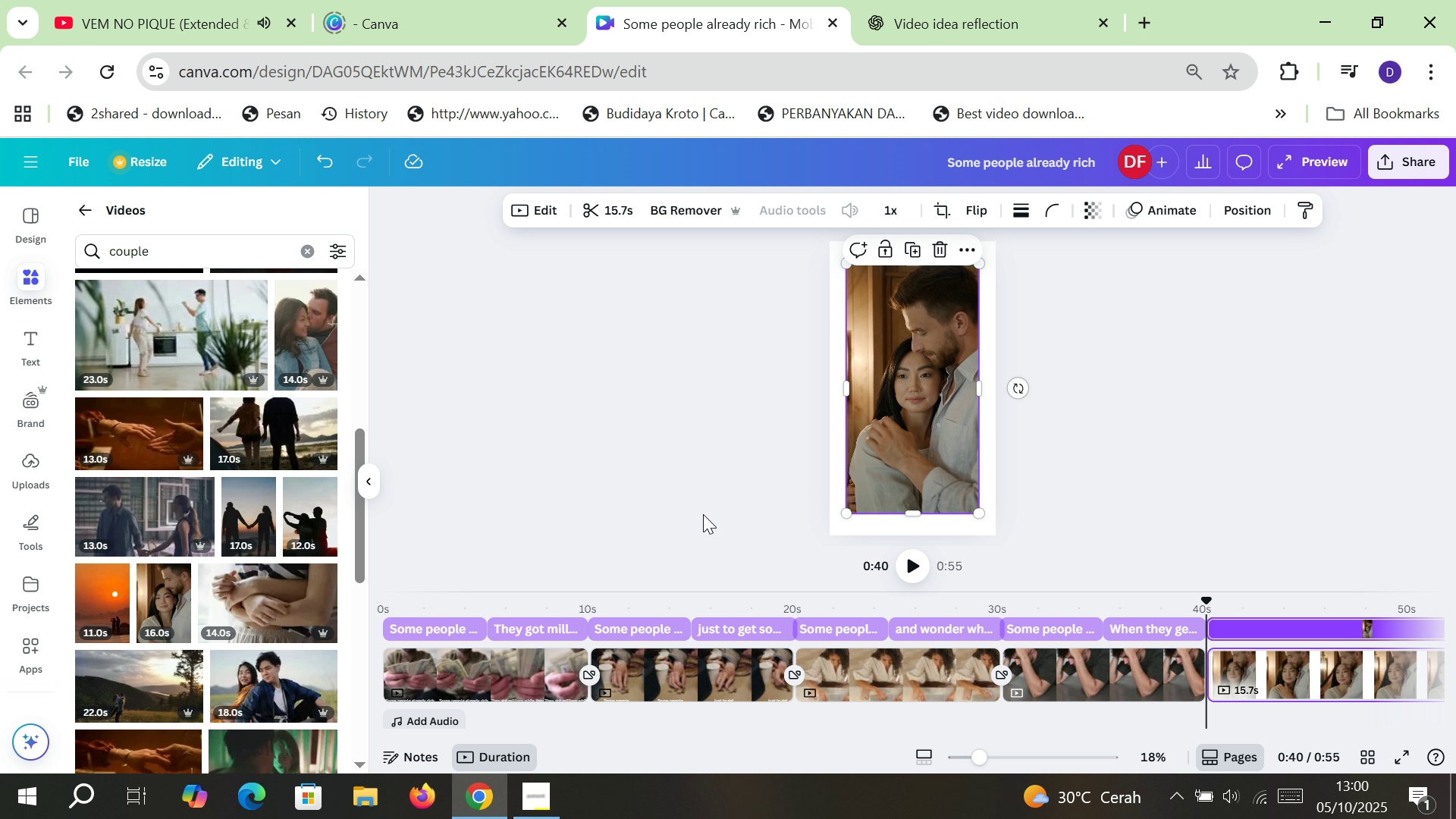 
wait(5.13)
 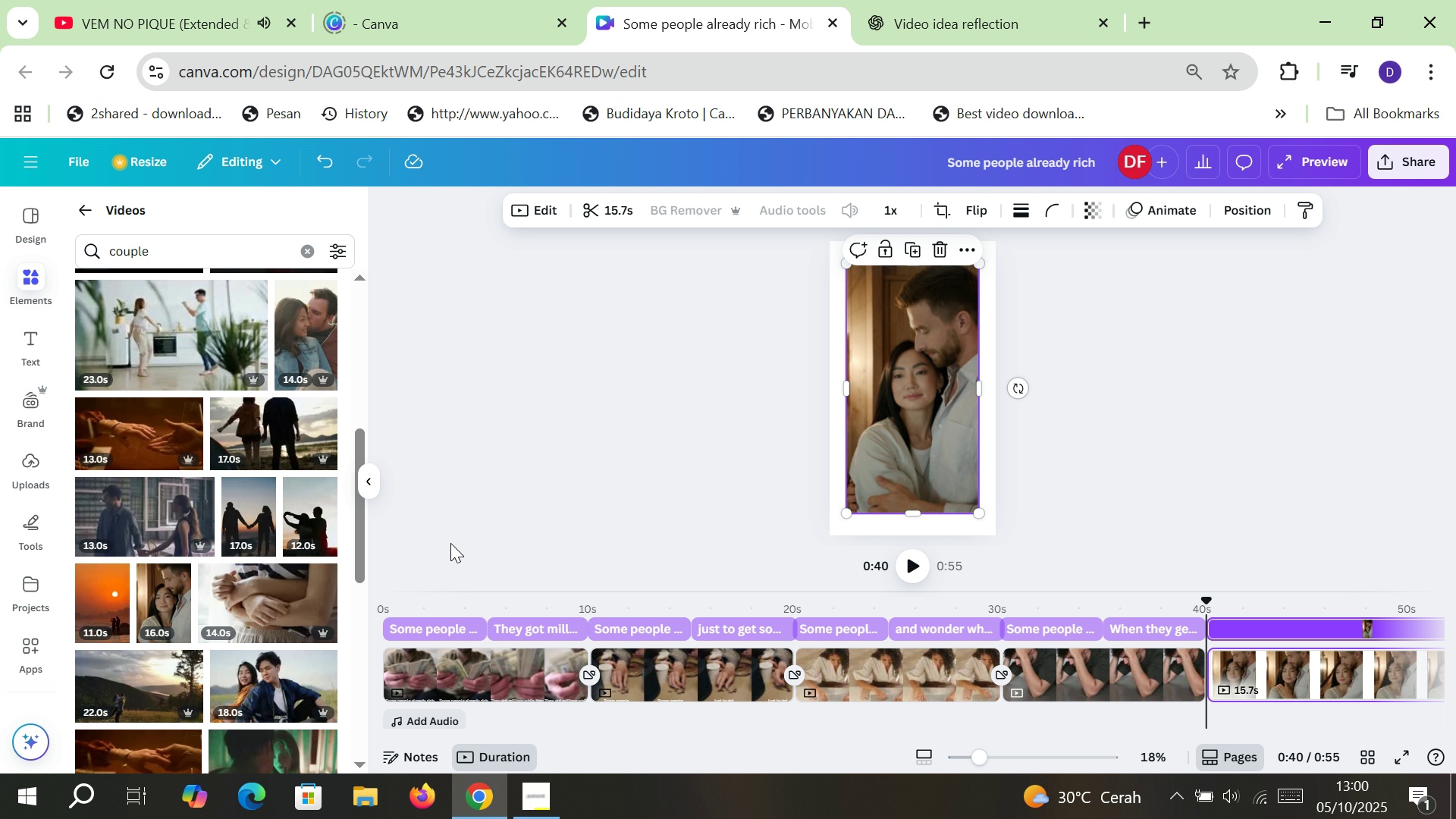 
left_click_drag(start_coordinate=[875, 432], to_coordinate=[858, 413])
 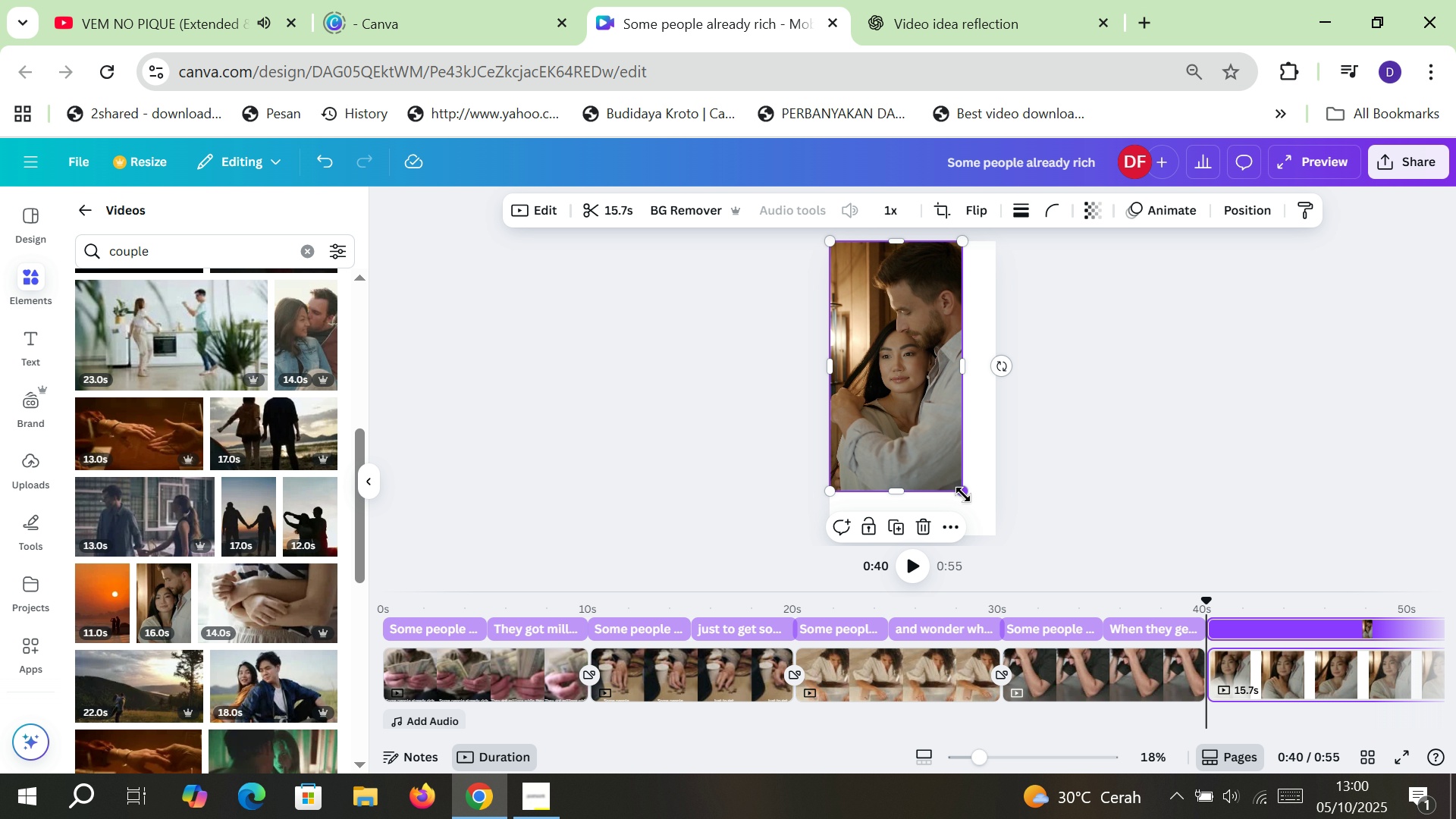 
left_click_drag(start_coordinate=[963, 494], to_coordinate=[1007, 546])
 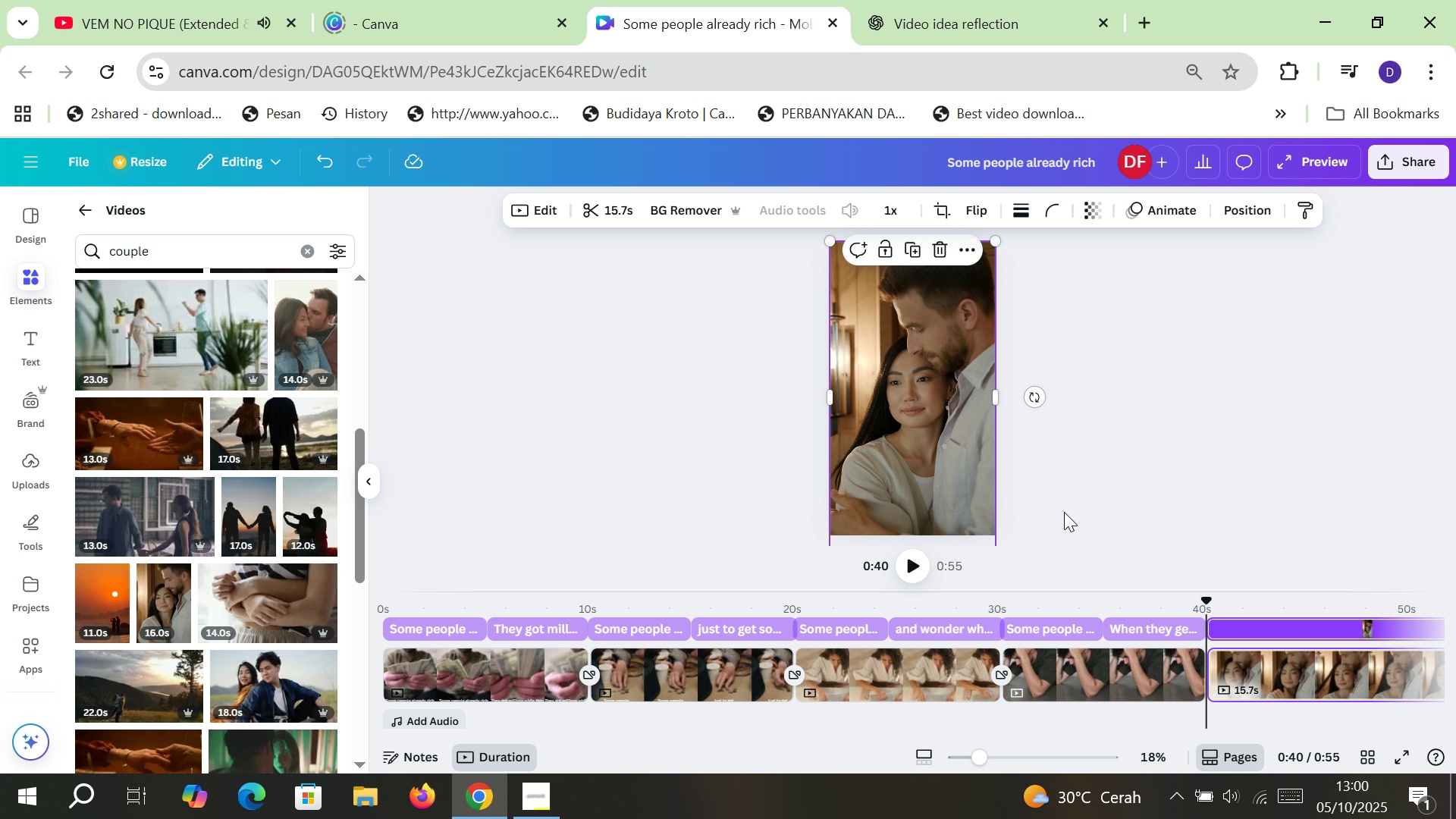 
left_click([1064, 512])
 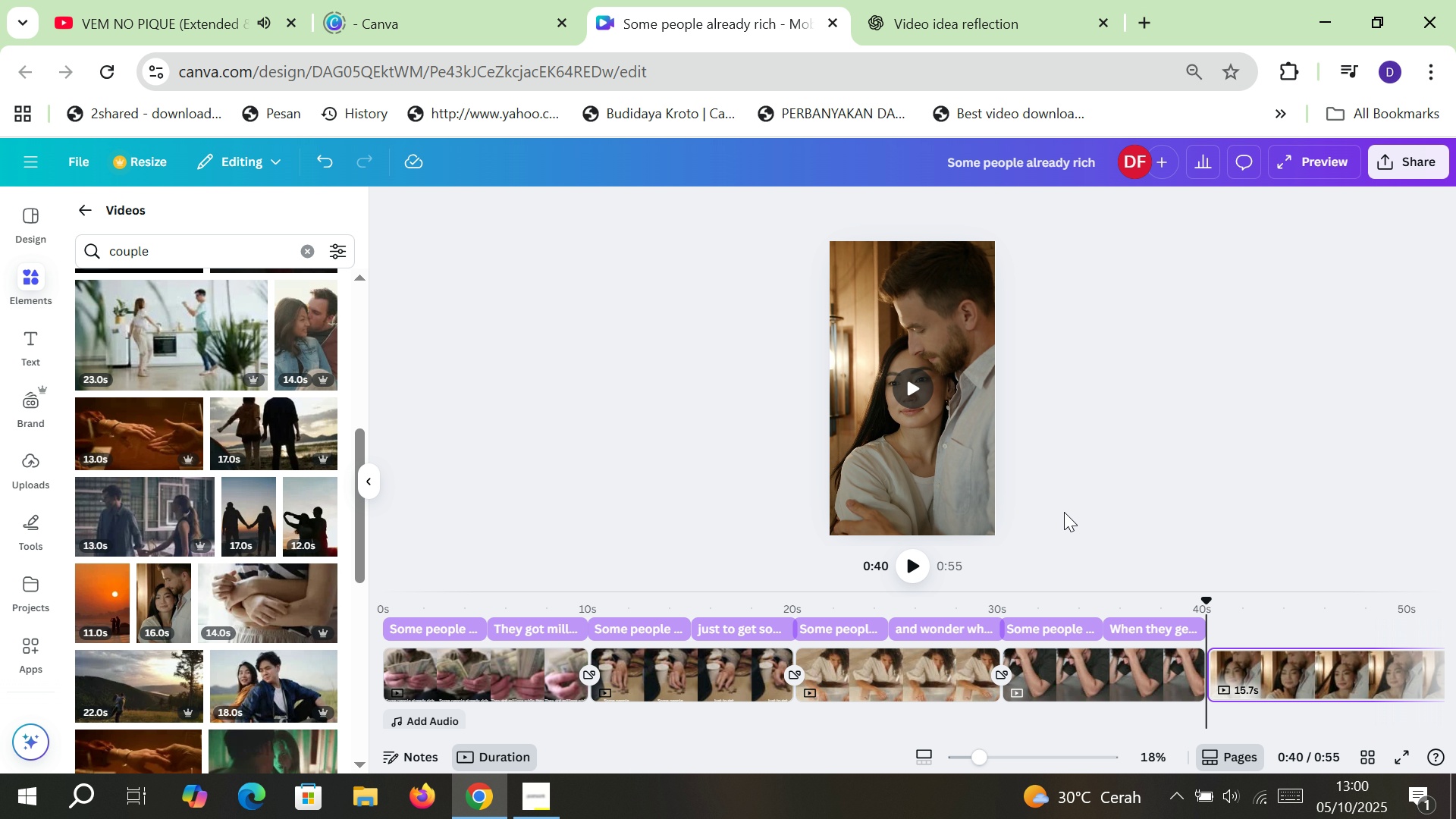 
wait(8.66)
 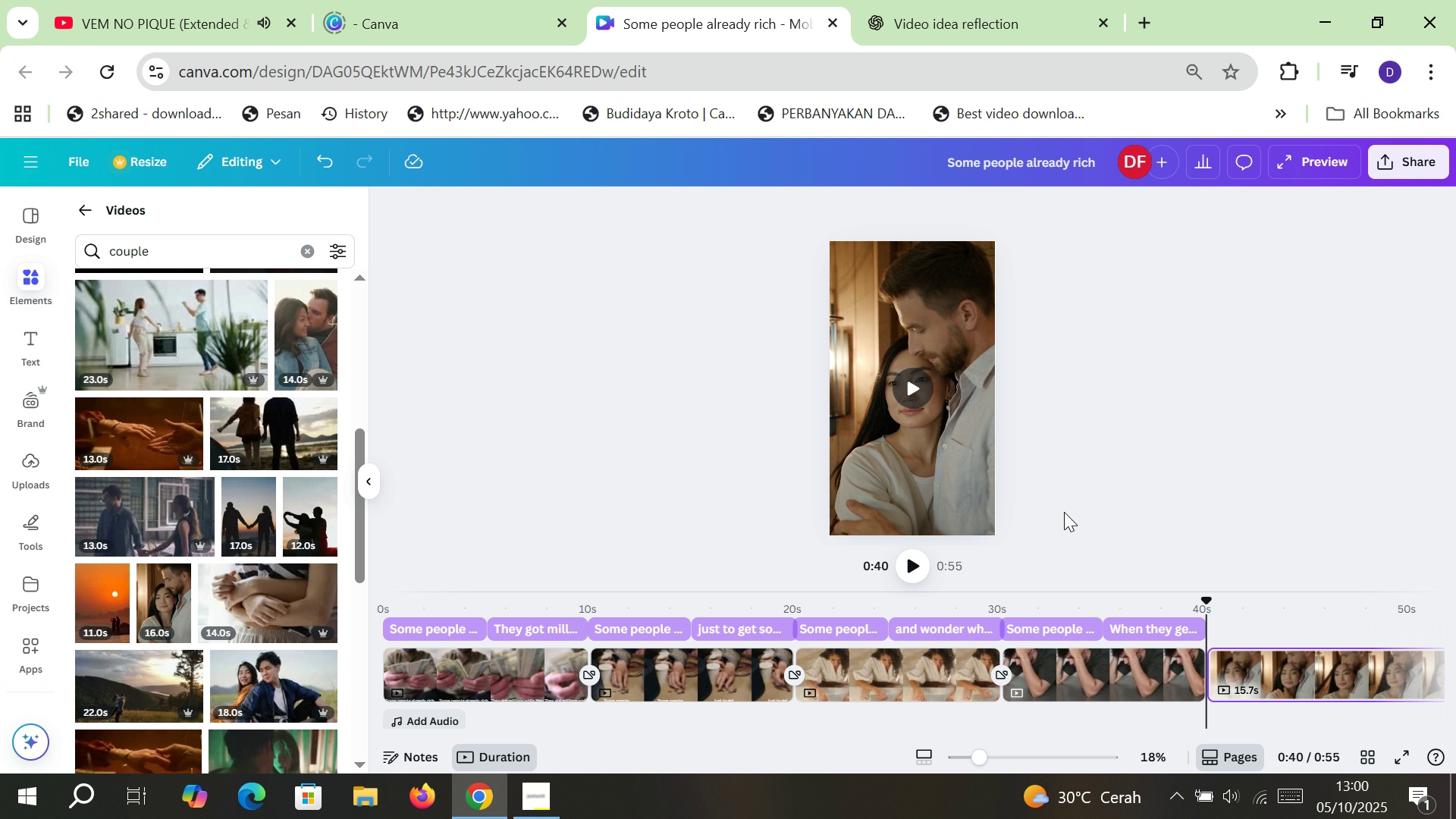 
left_click_drag(start_coordinate=[930, 730], to_coordinate=[1081, 734])
 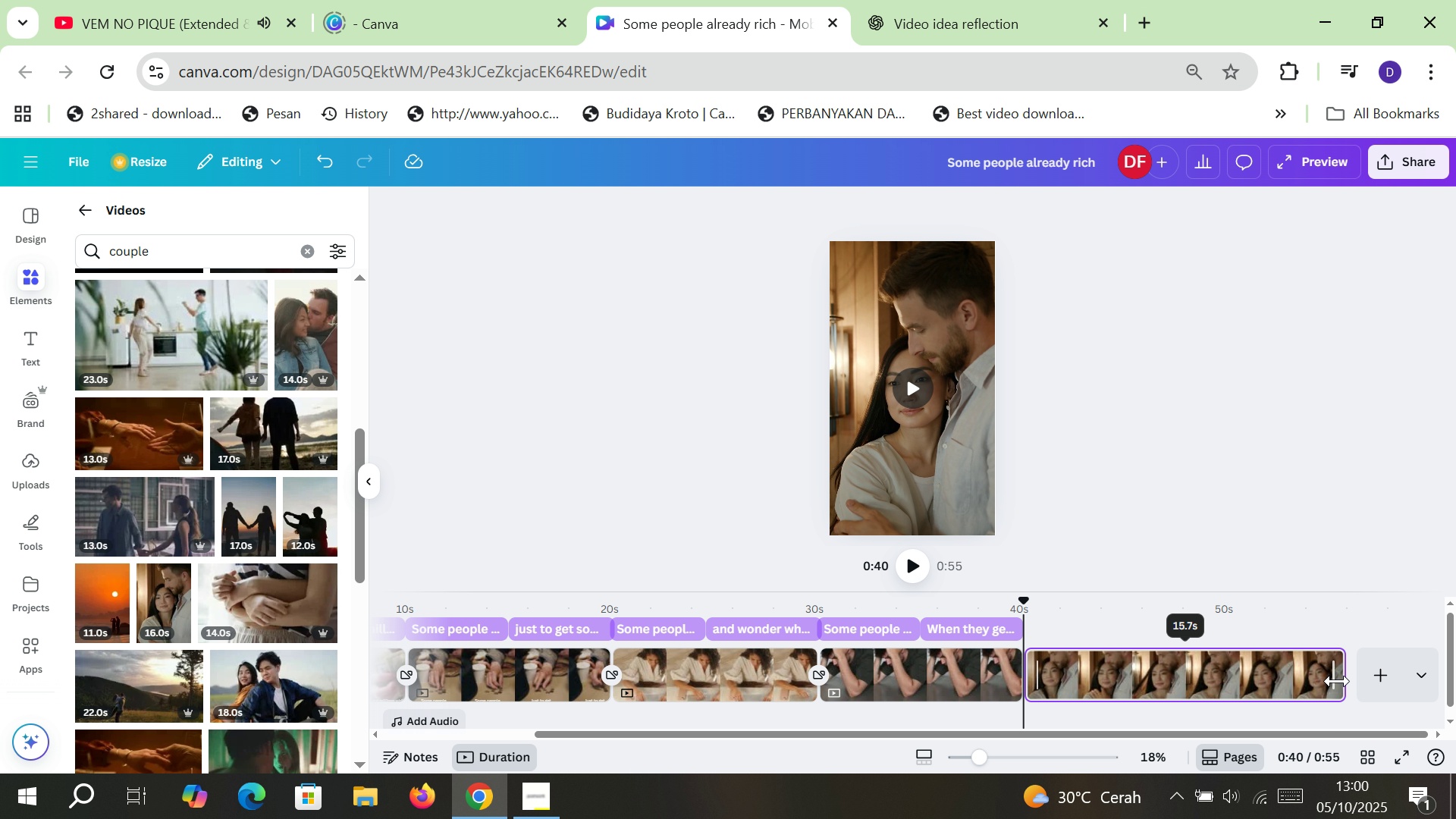 
left_click_drag(start_coordinate=[1337, 681], to_coordinate=[1114, 671])
 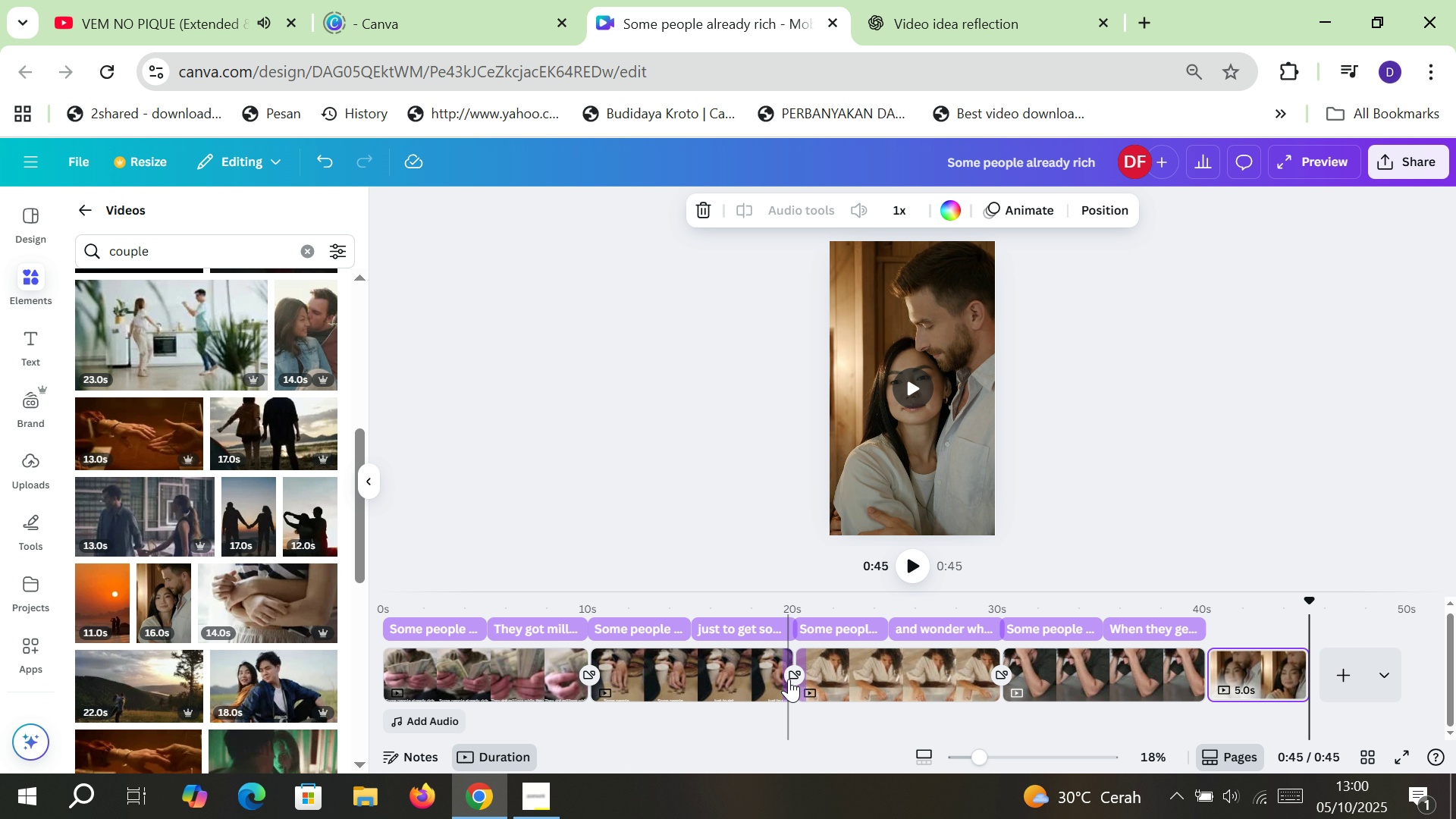 
left_click([789, 679])
 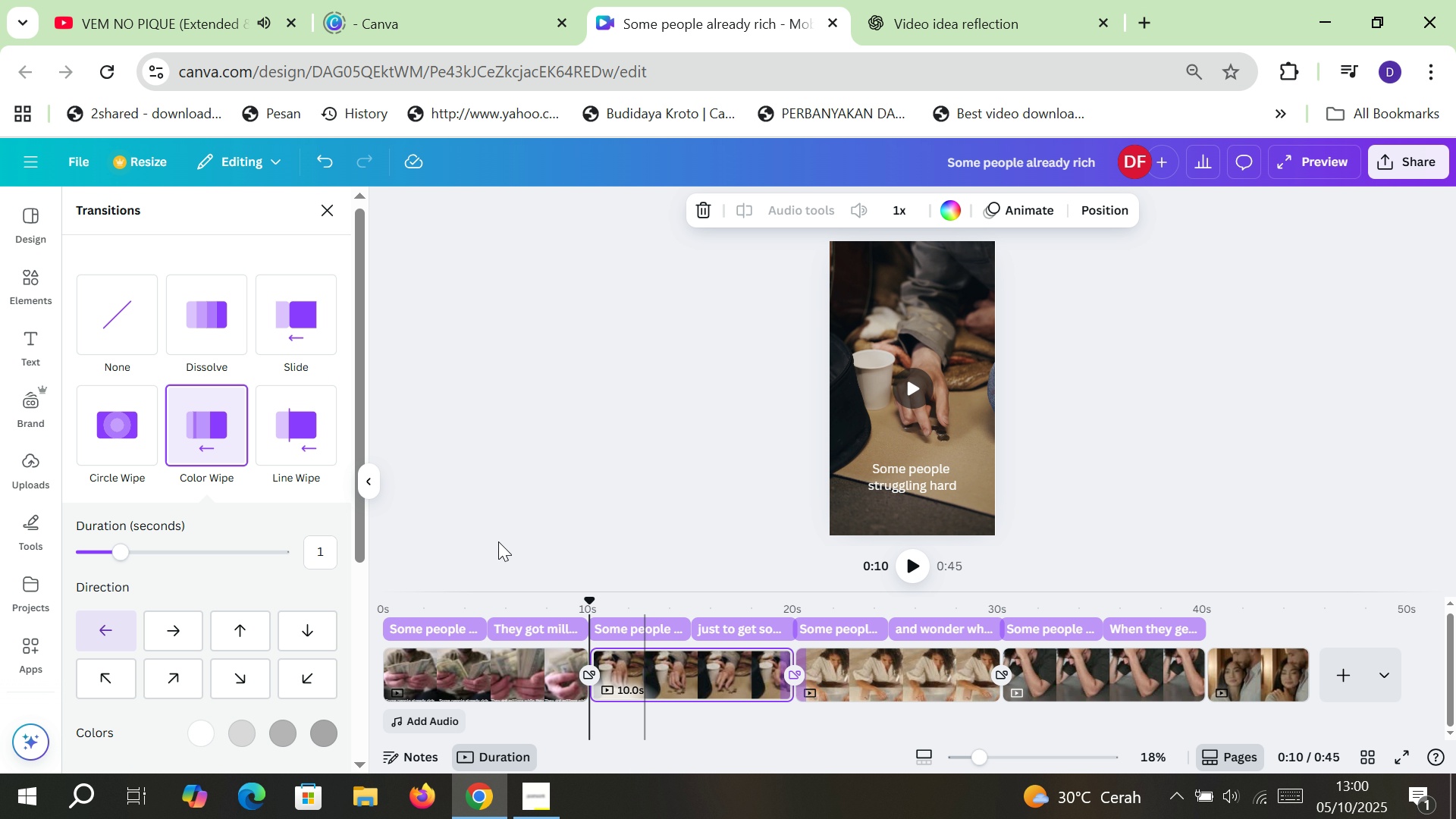 
left_click([127, 317])
 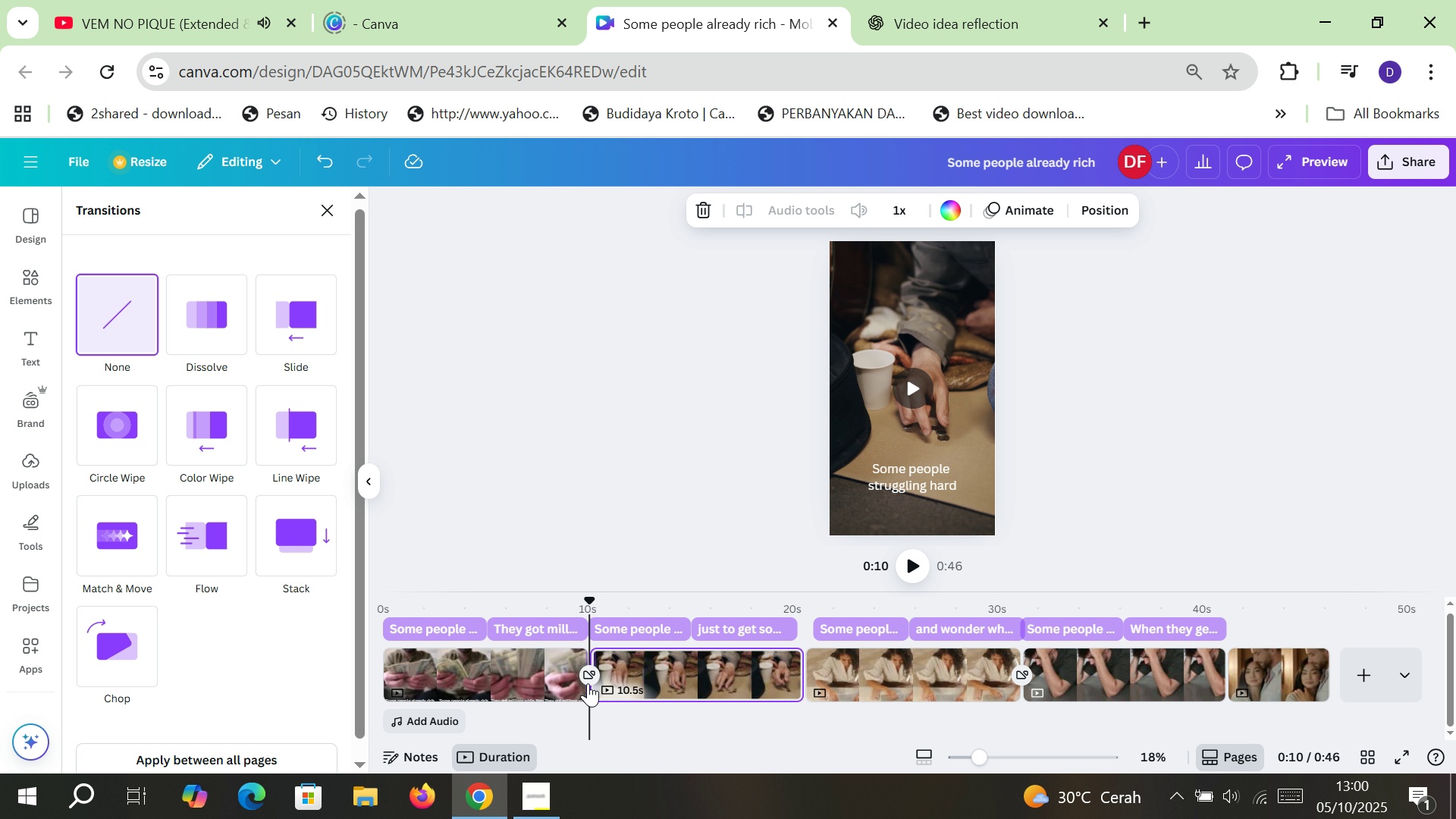 
left_click([587, 678])
 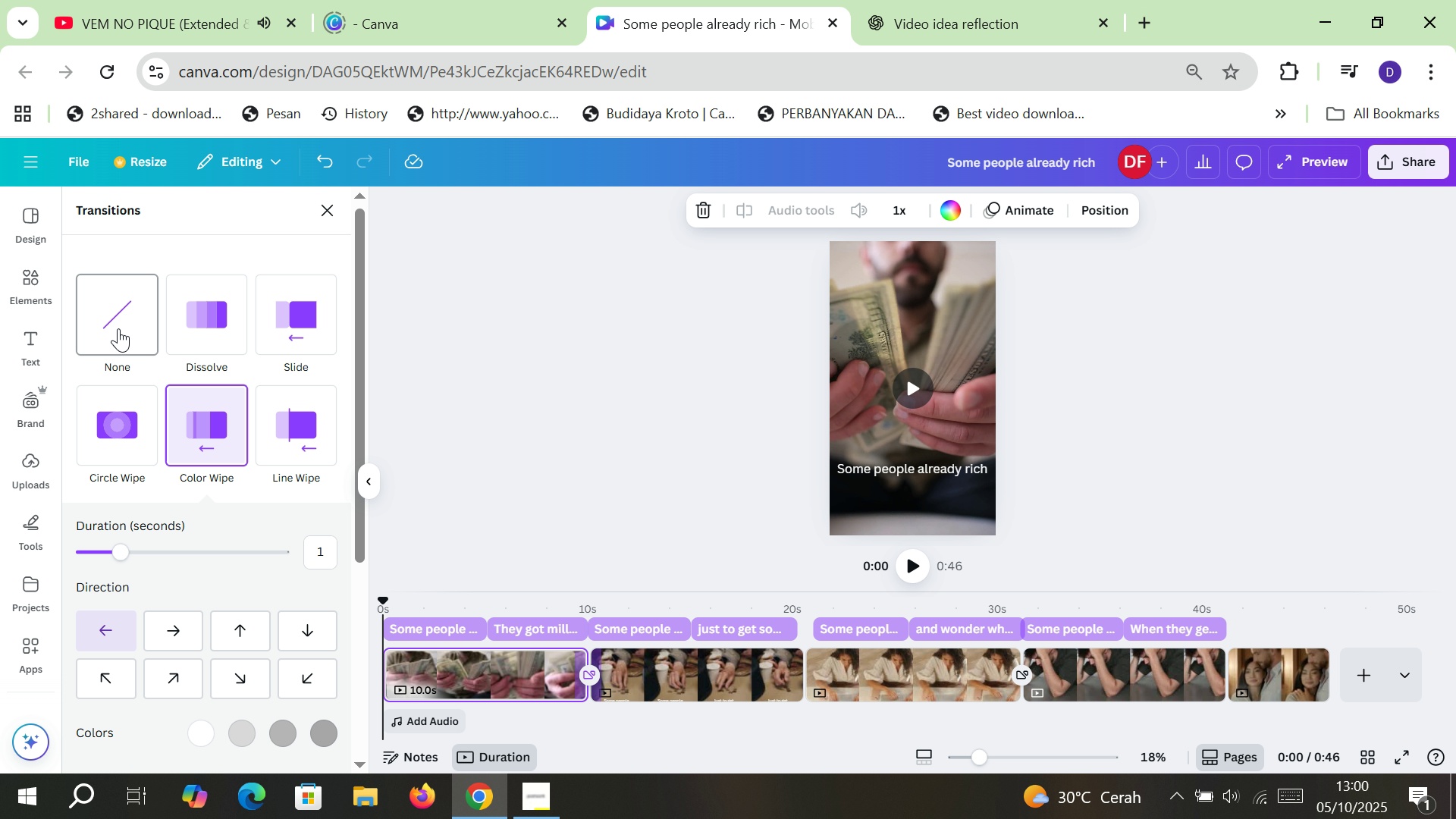 
left_click([118, 328])
 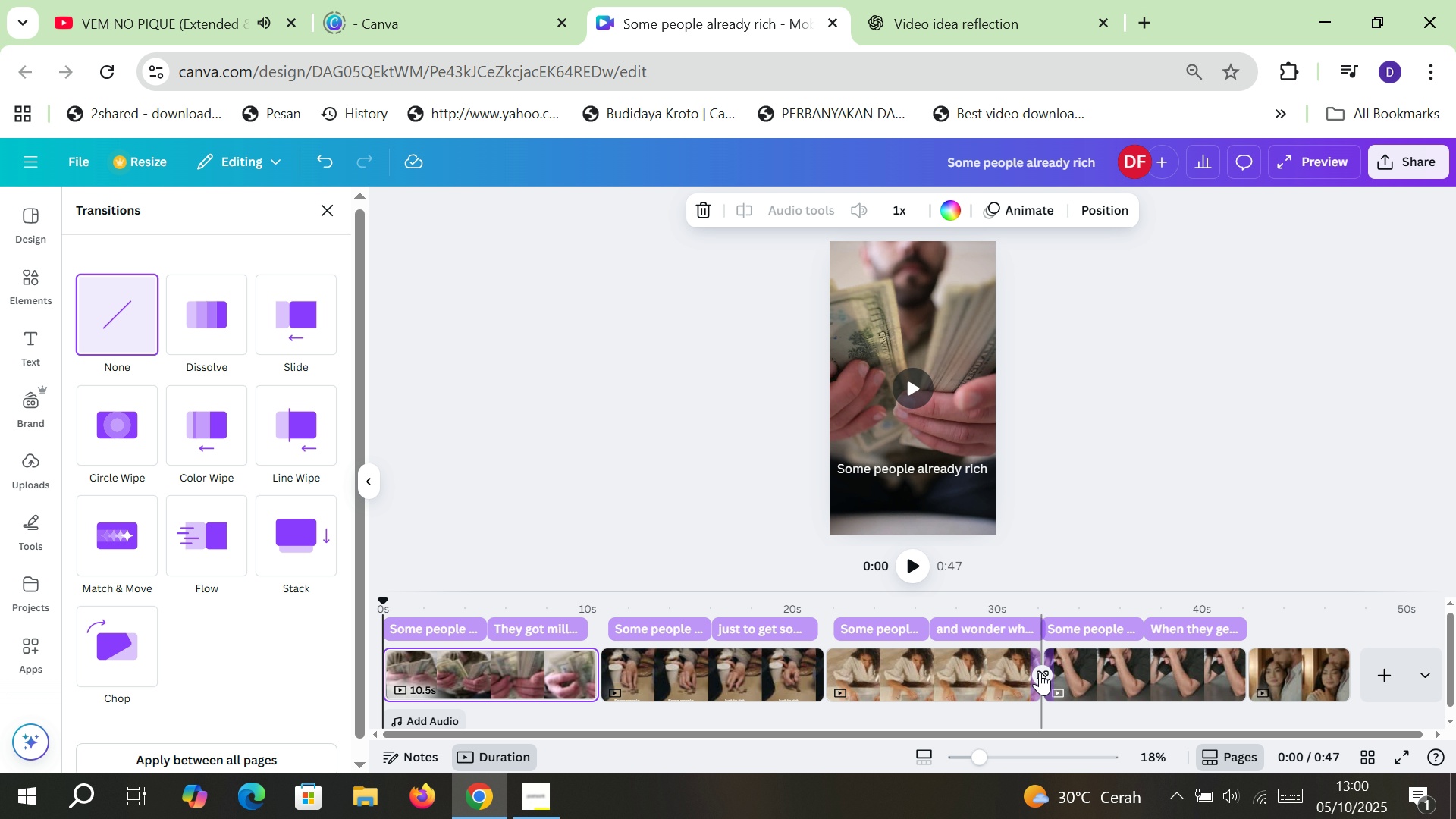 
left_click([1040, 672])
 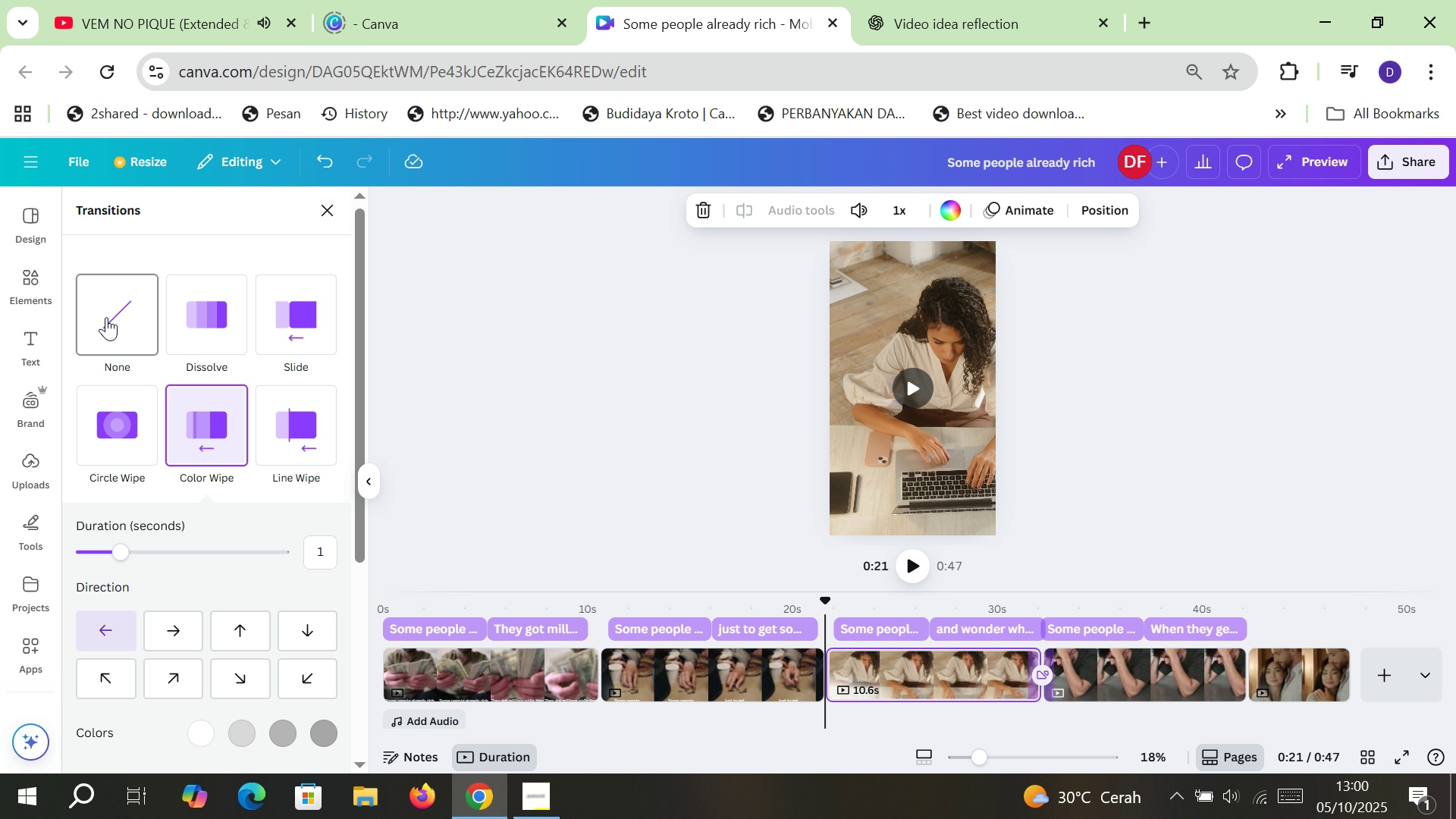 
left_click([106, 317])
 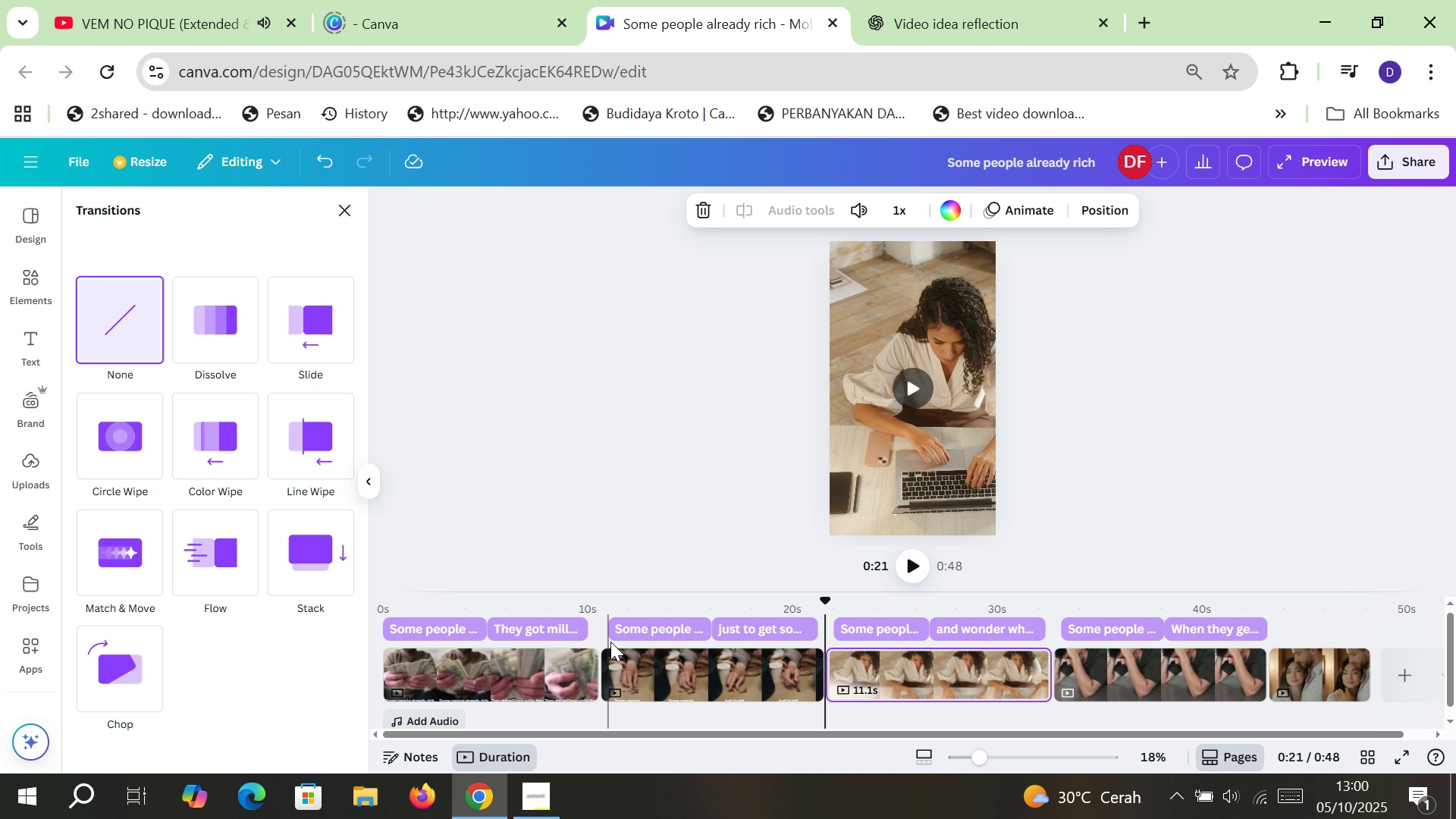 
left_click([550, 673])
 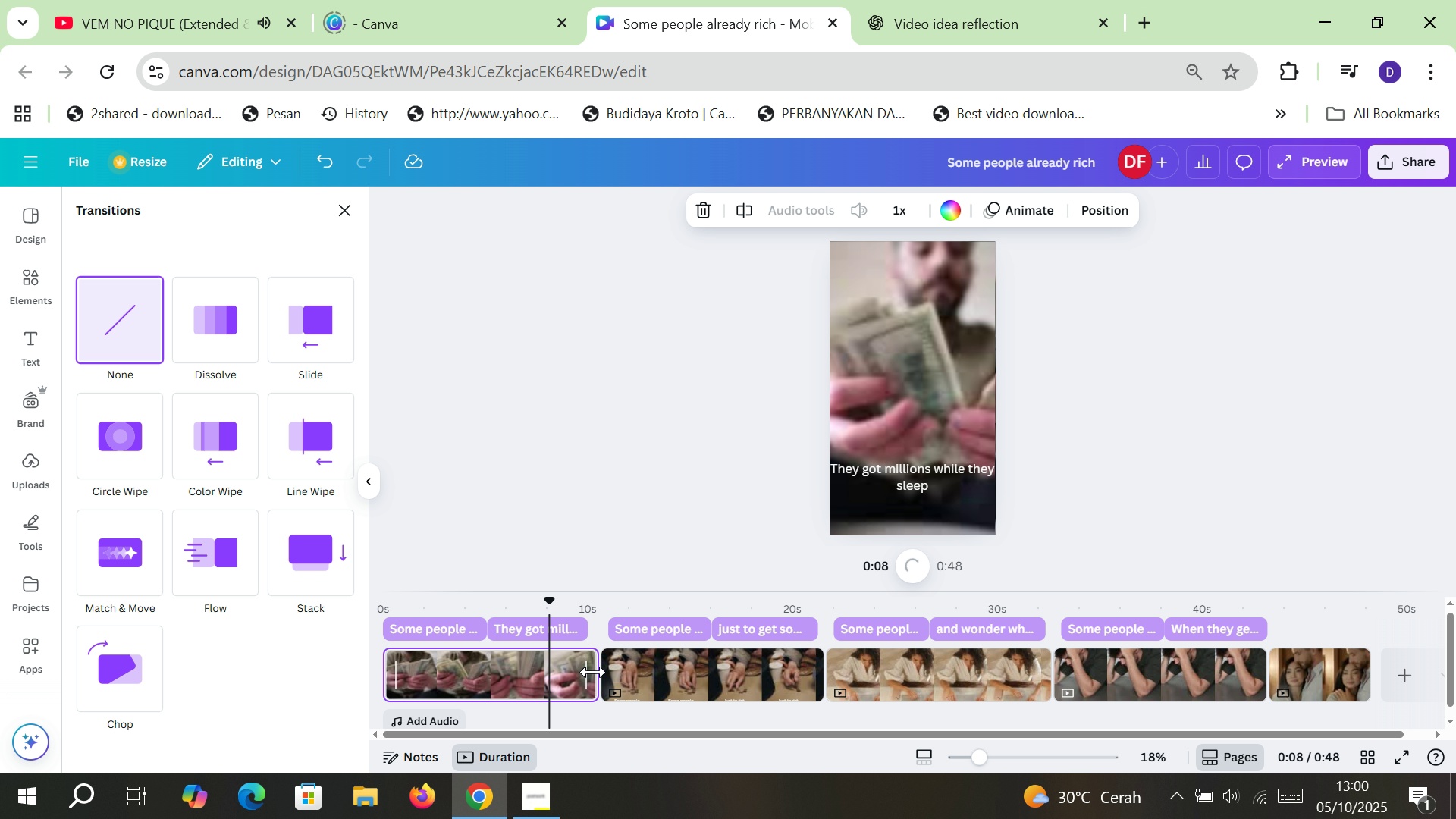 
left_click_drag(start_coordinate=[593, 672], to_coordinate=[583, 672])
 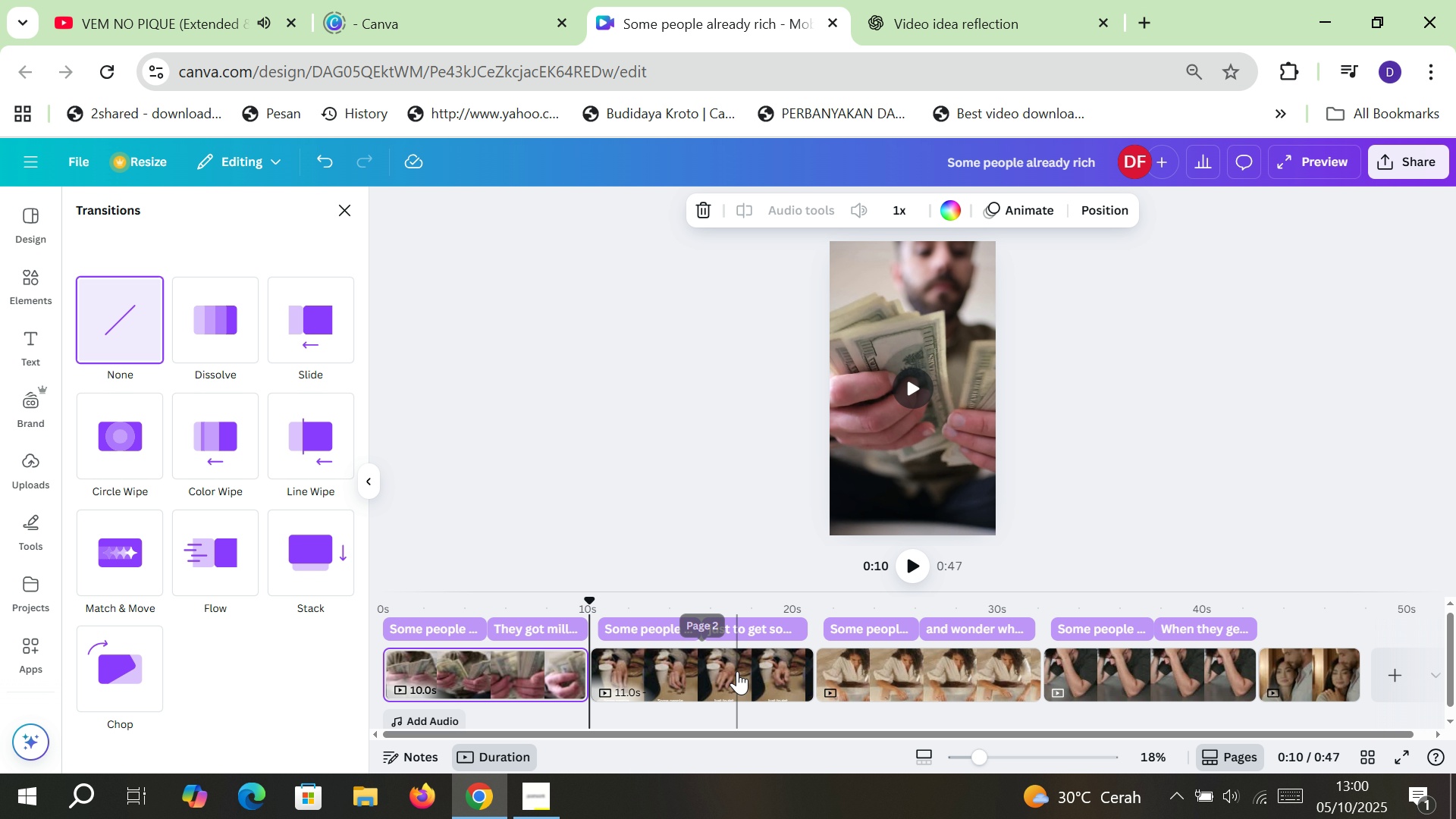 
left_click([737, 671])
 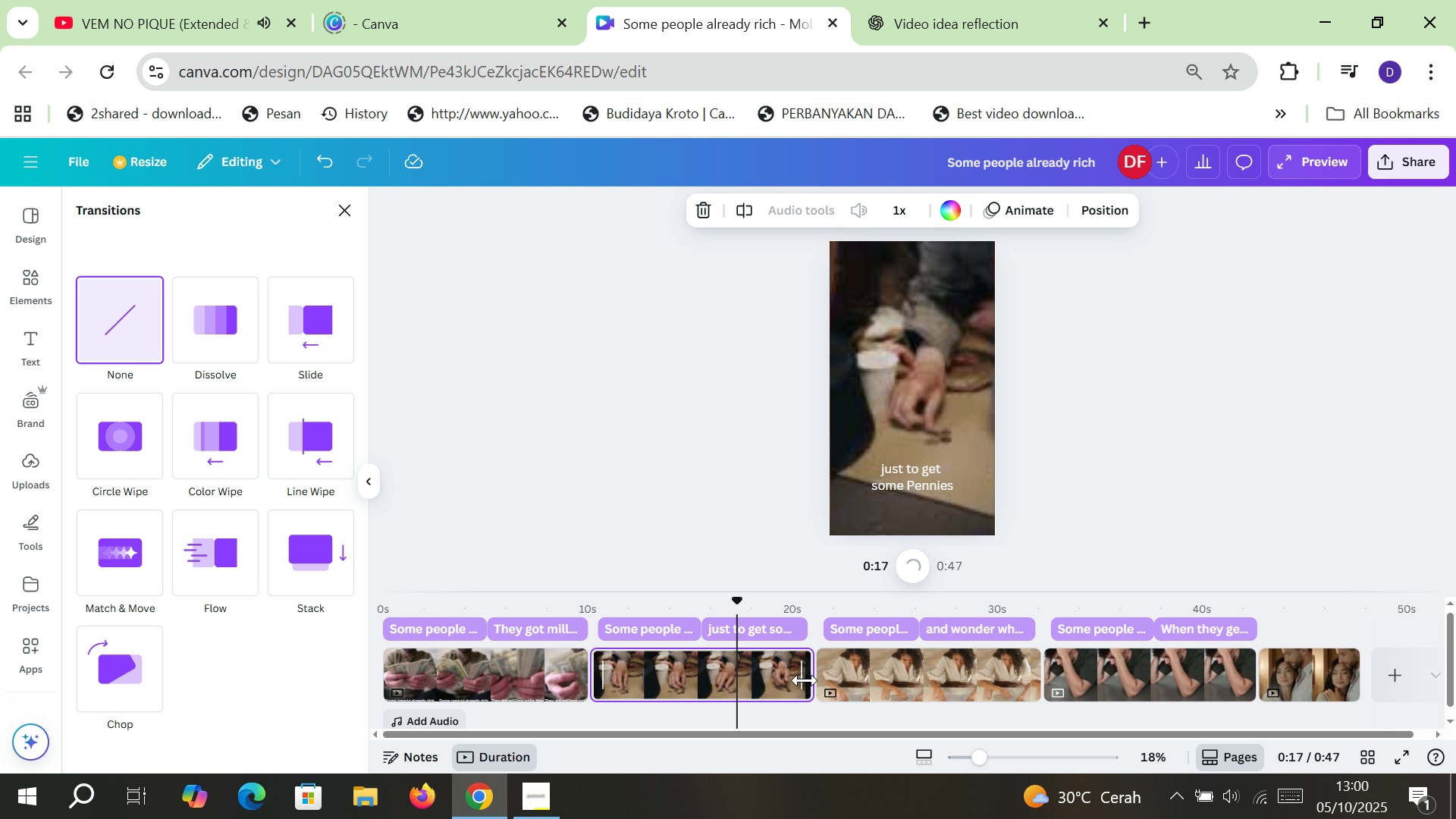 
left_click_drag(start_coordinate=[805, 680], to_coordinate=[786, 679])
 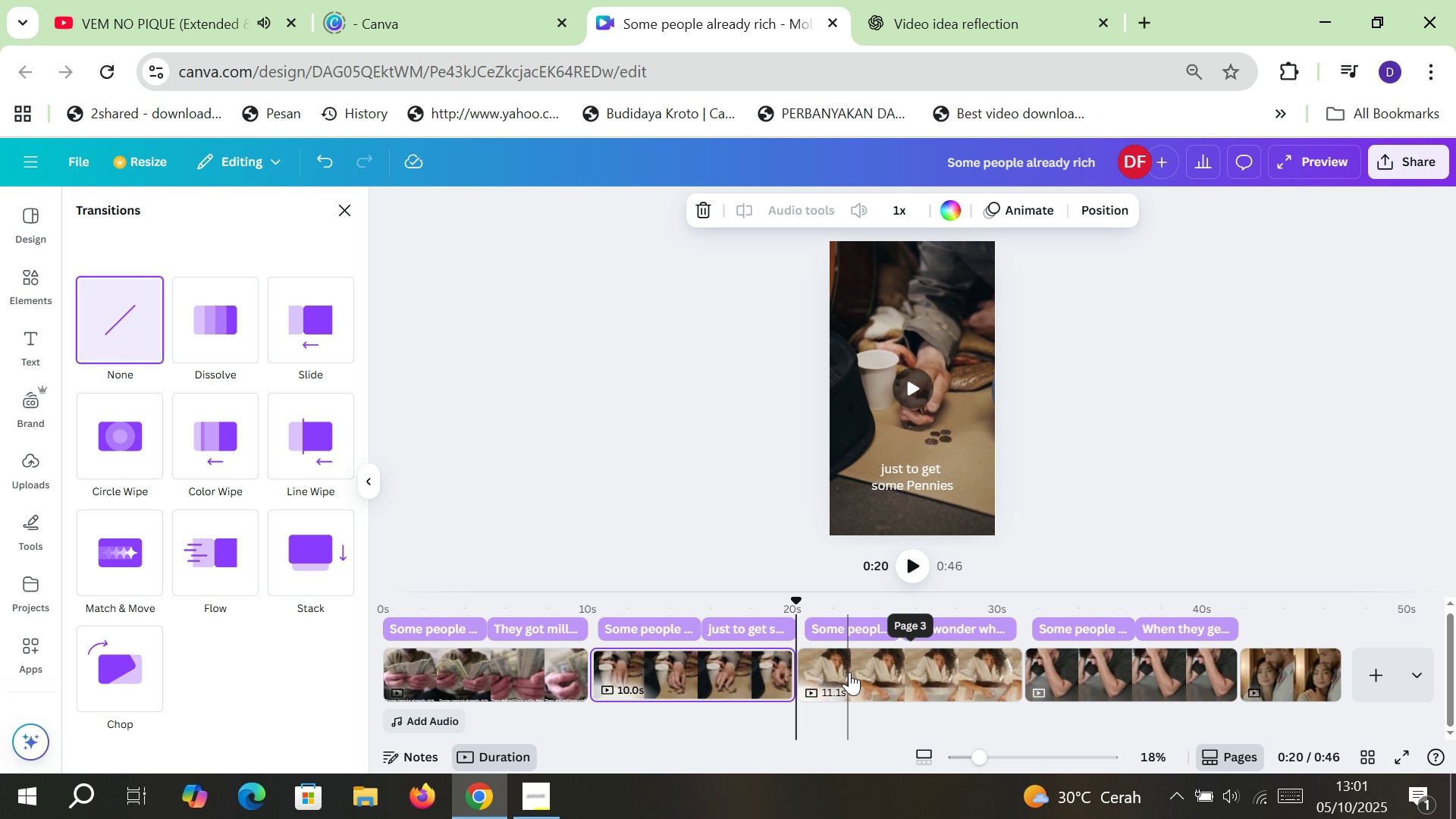 
left_click([849, 672])
 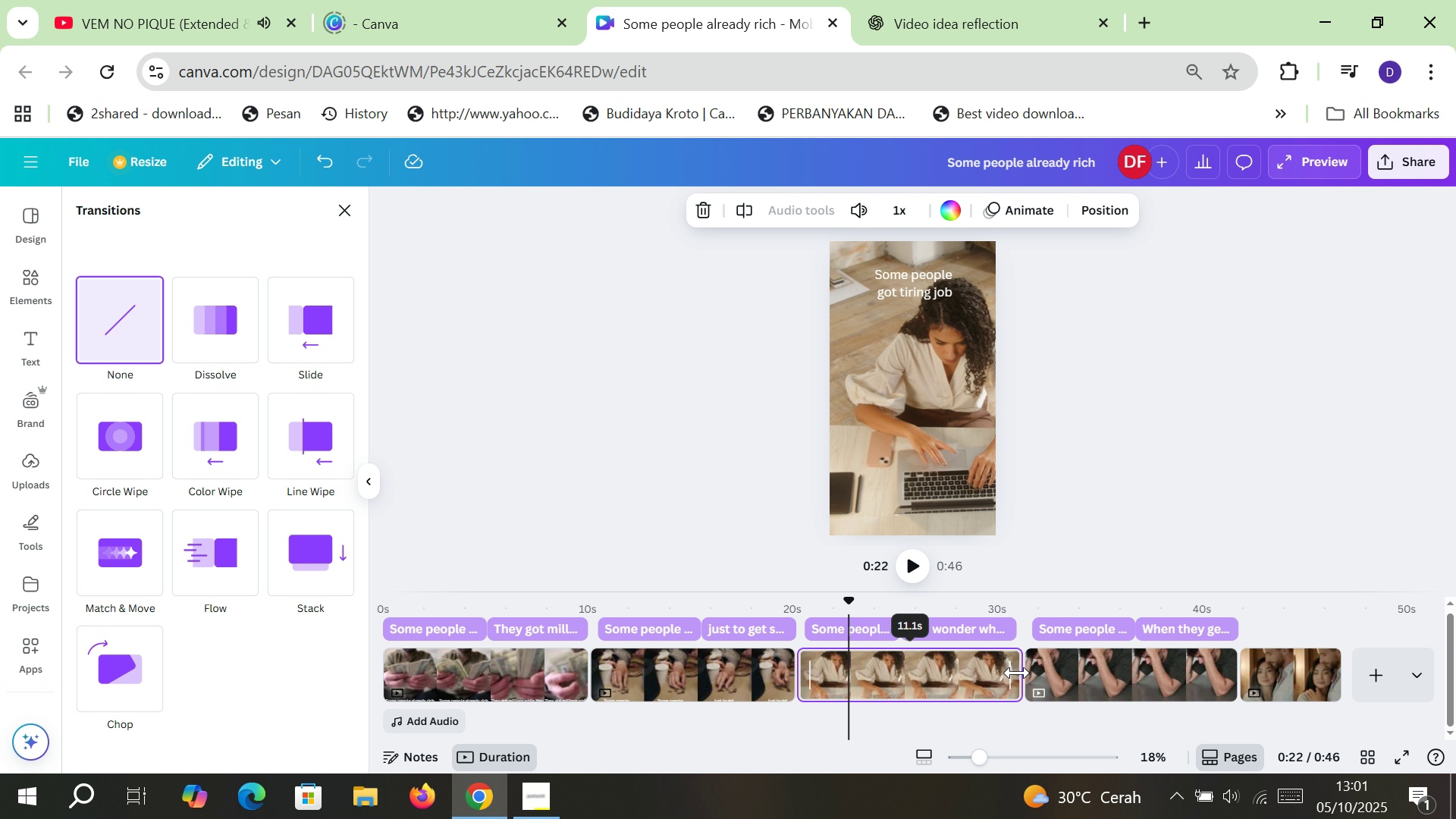 
left_click_drag(start_coordinate=[1017, 673], to_coordinate=[996, 672])
 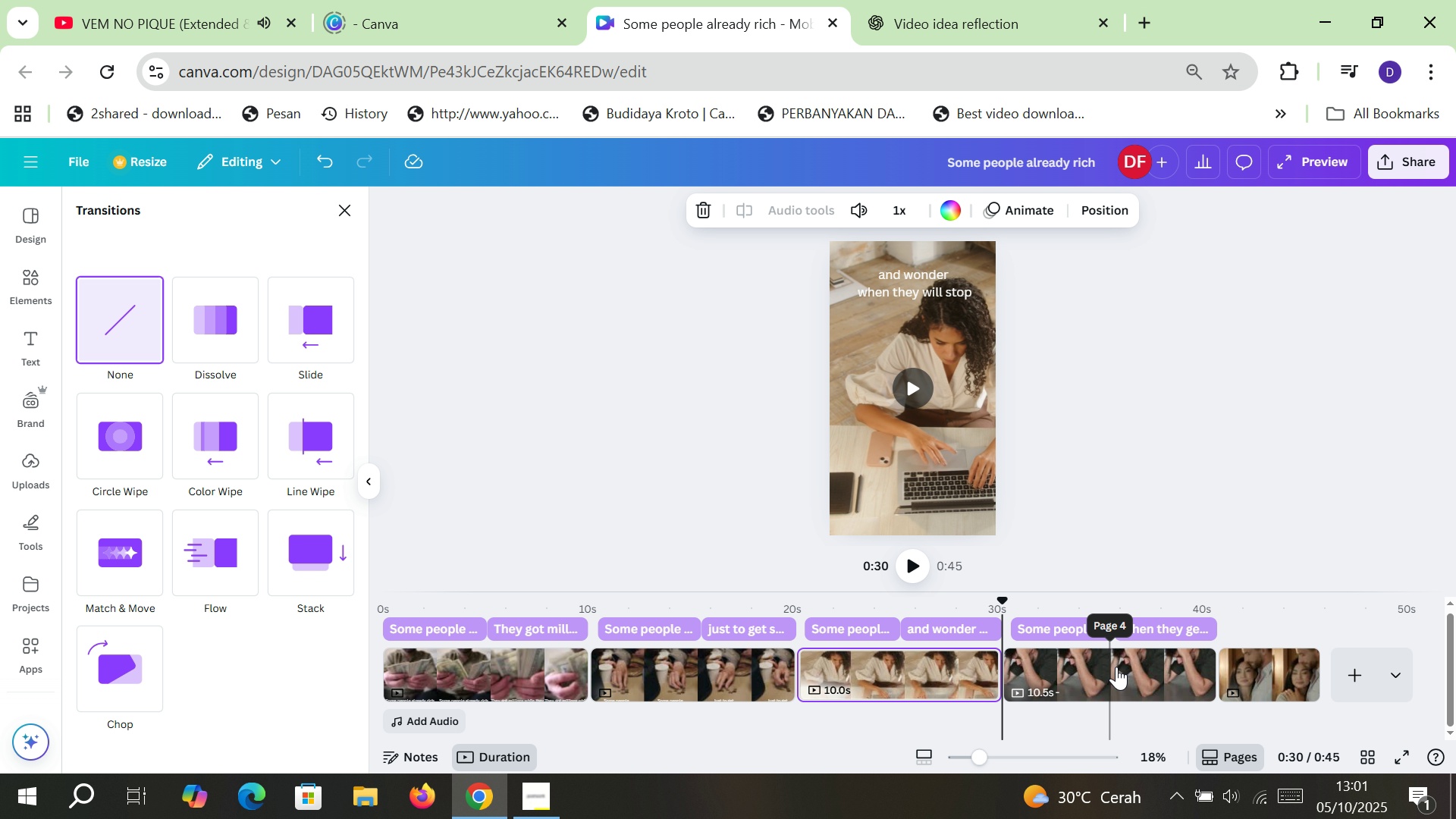 
left_click([1117, 667])
 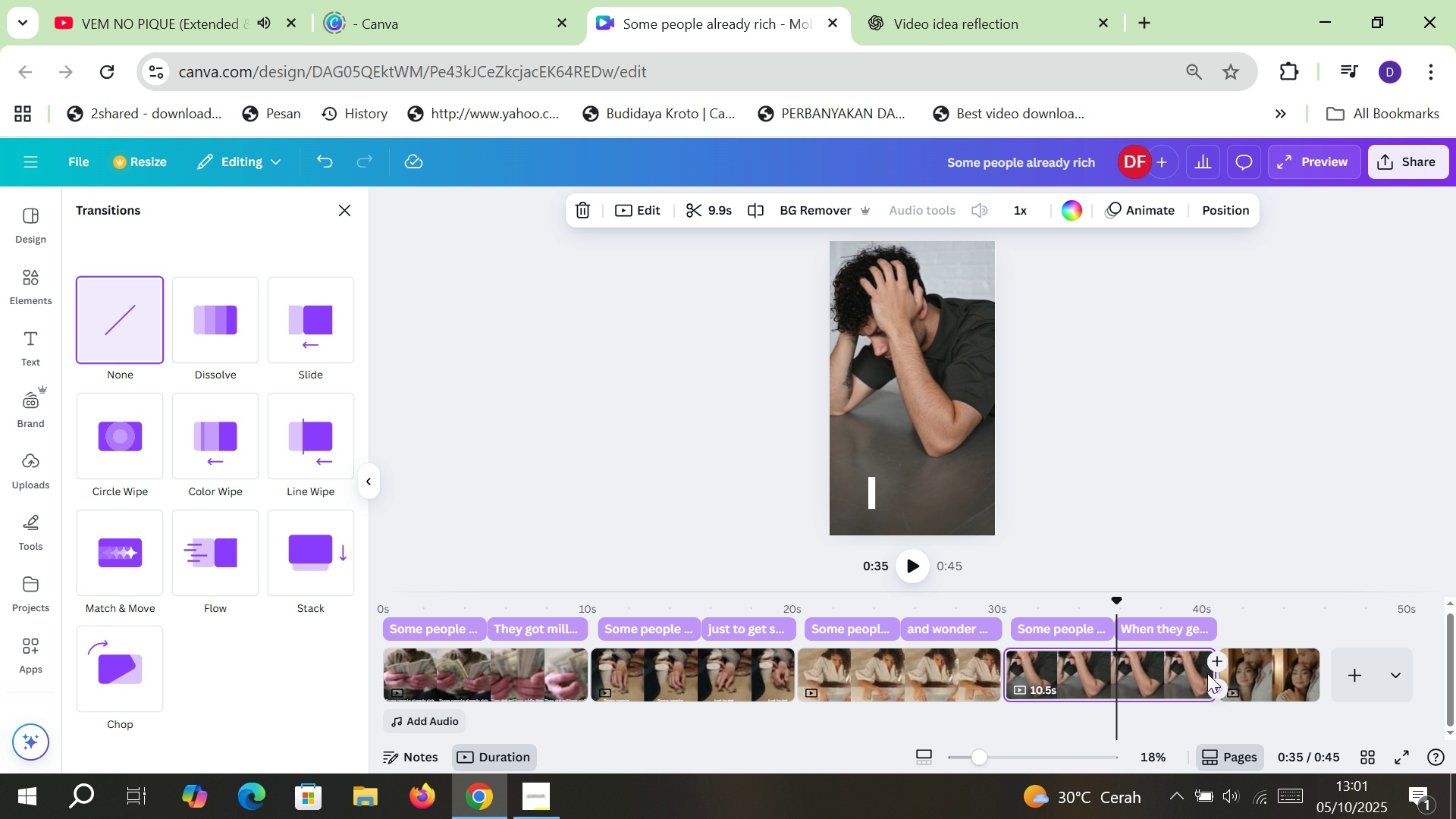 
left_click_drag(start_coordinate=[1204, 674], to_coordinate=[1196, 675])
 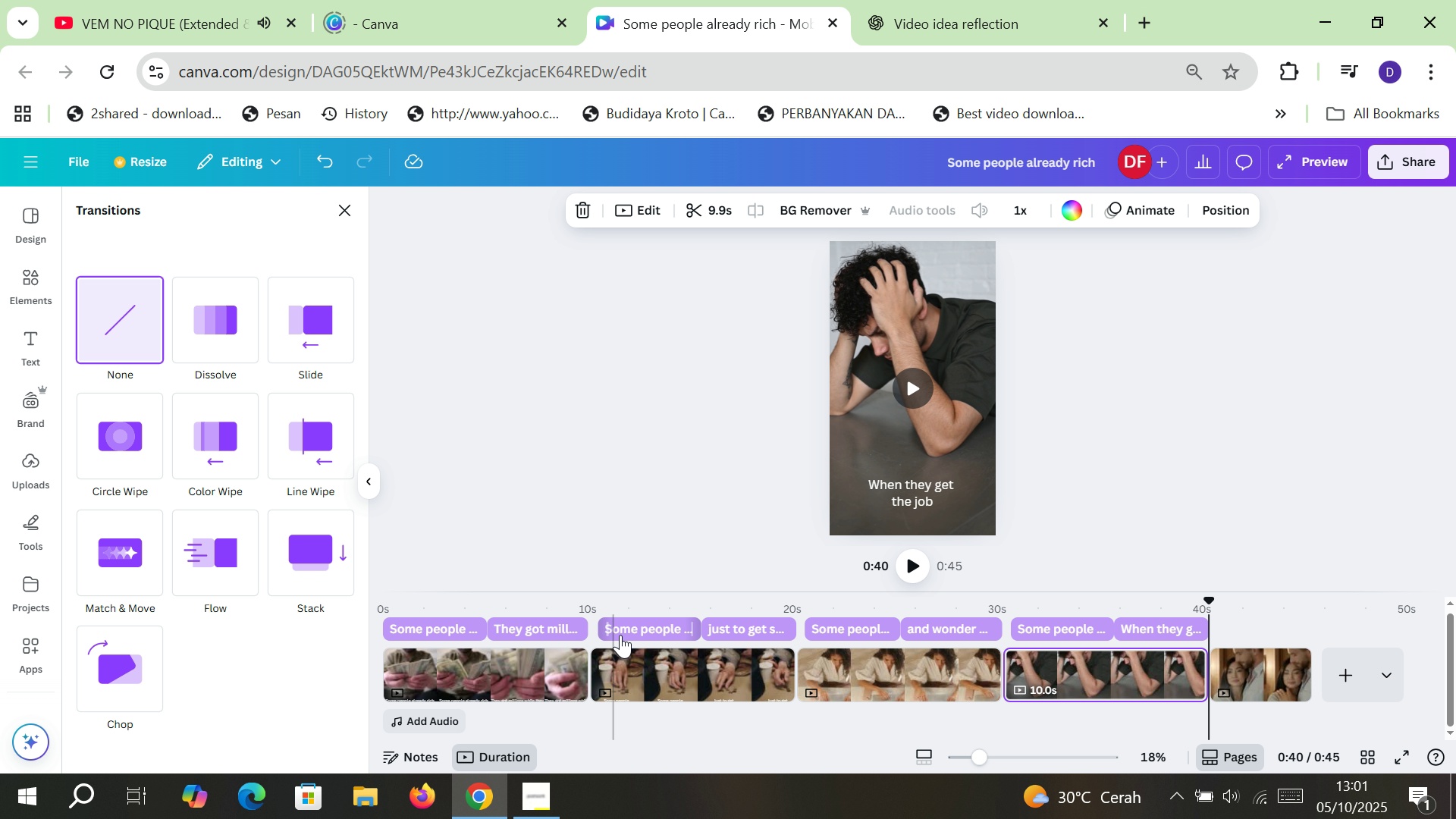 
left_click_drag(start_coordinate=[634, 631], to_coordinate=[623, 629])
 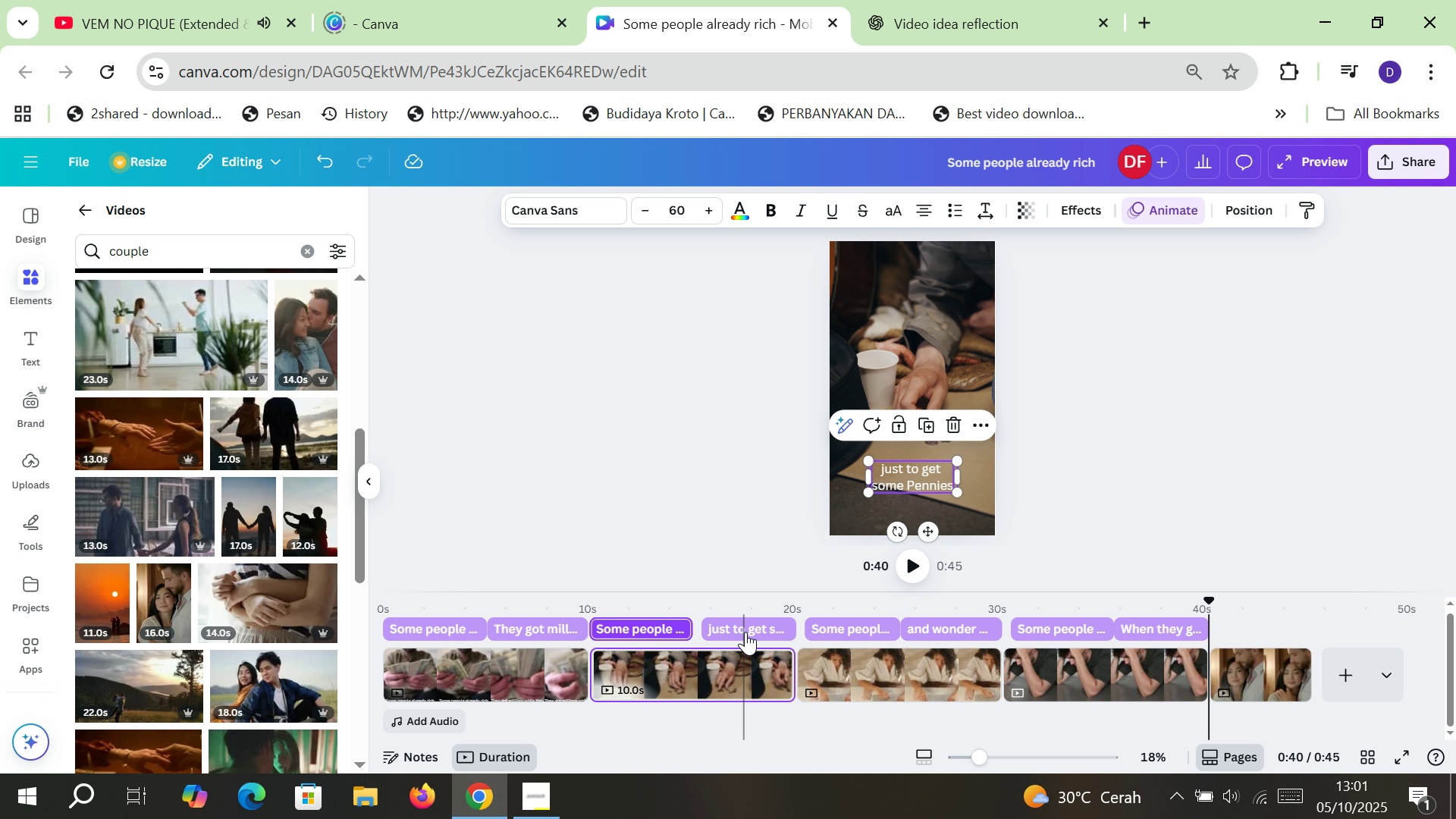 
left_click_drag(start_coordinate=[745, 632], to_coordinate=[737, 632])
 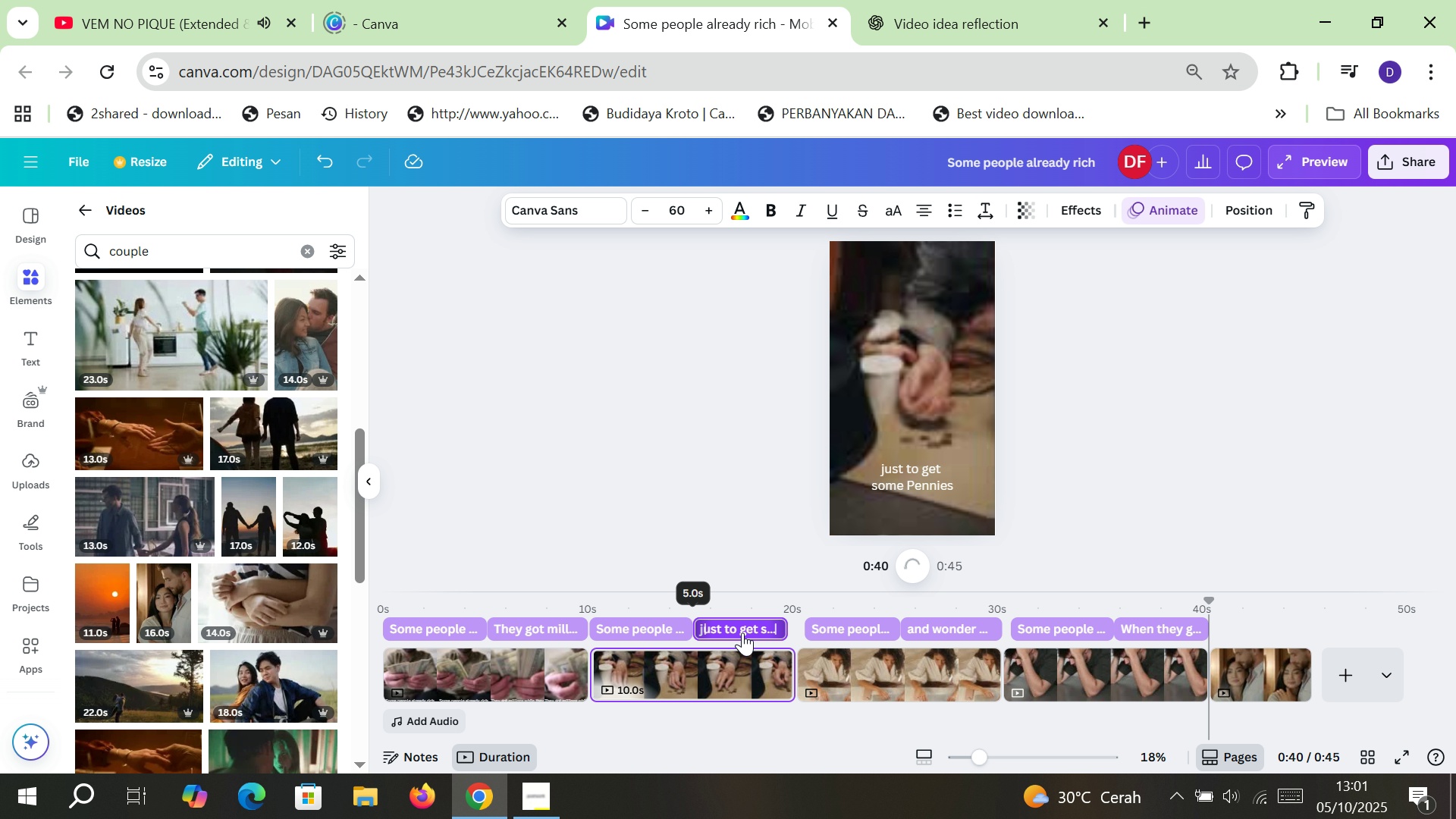 
left_click_drag(start_coordinate=[742, 632], to_coordinate=[752, 633])
 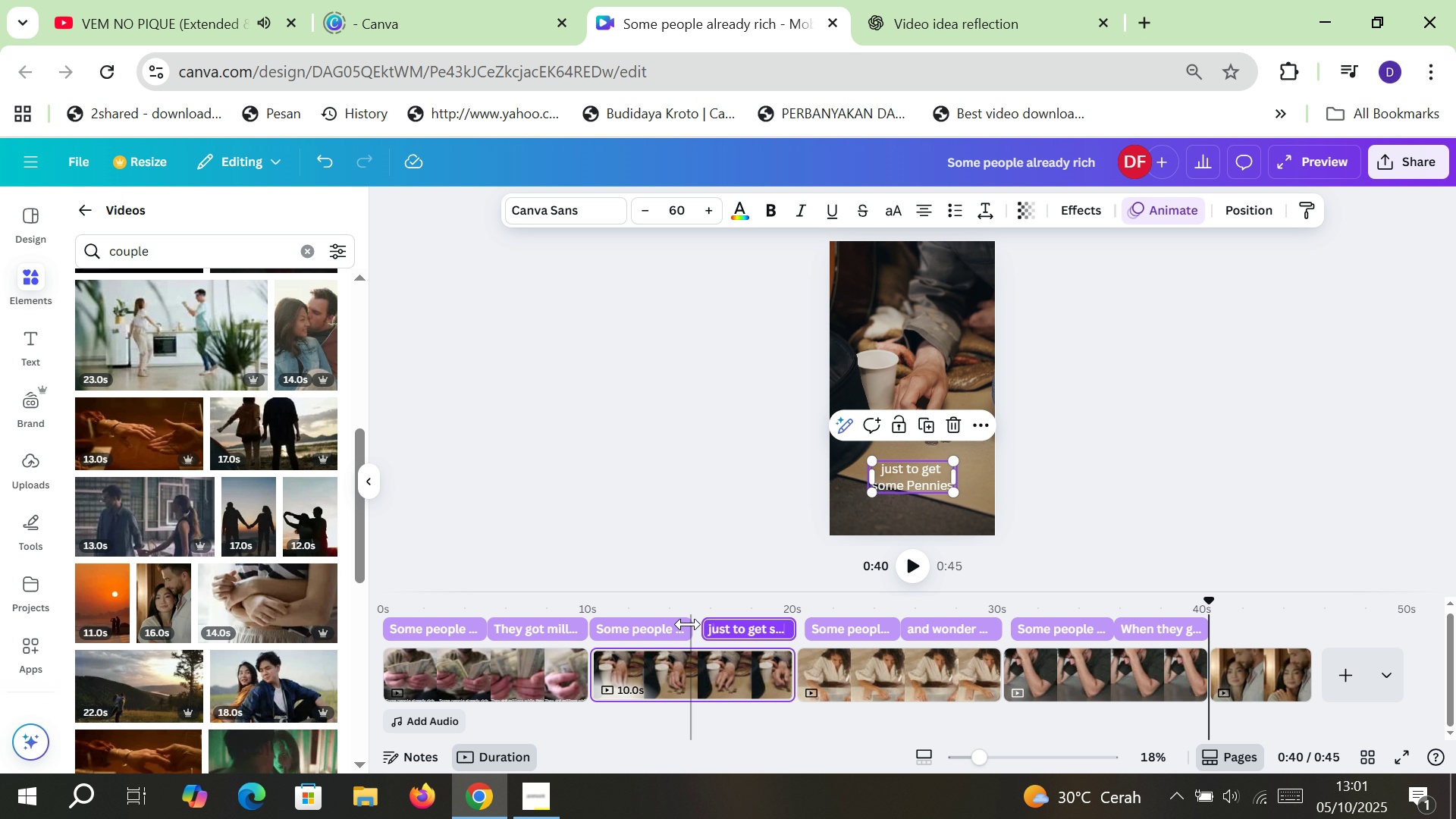 
left_click([681, 625])
 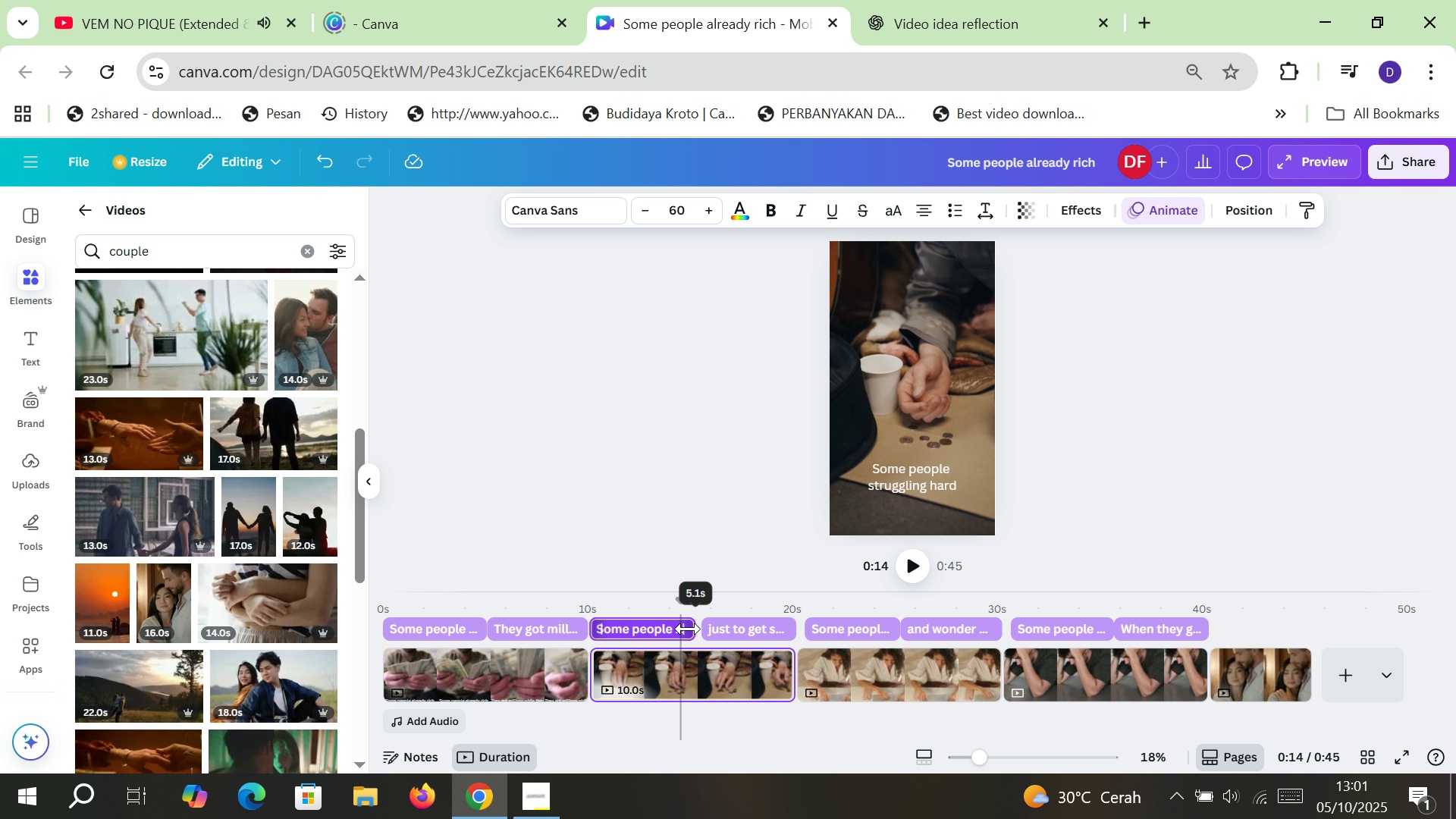 
wait(5.83)
 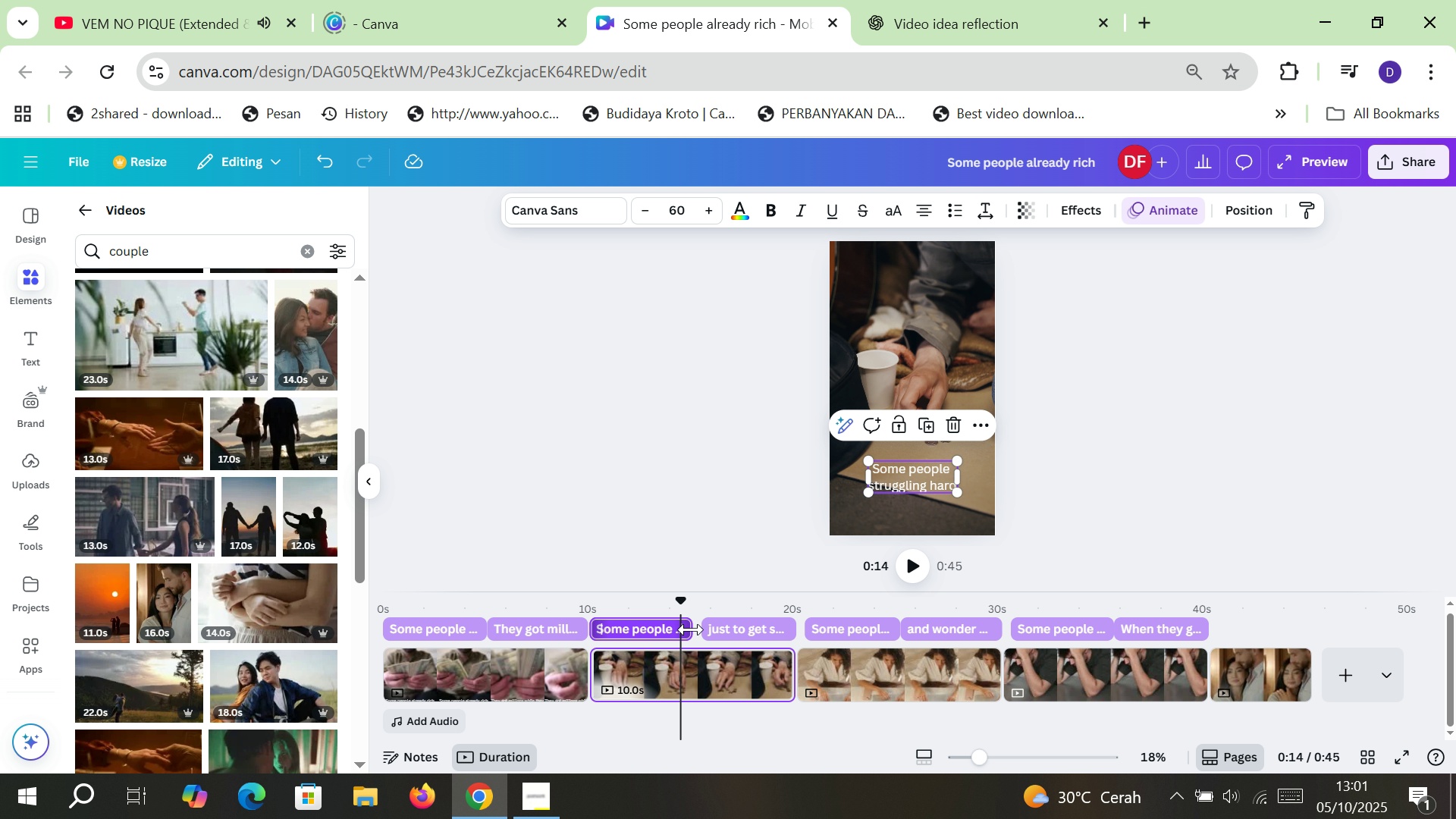 
left_click([726, 629])
 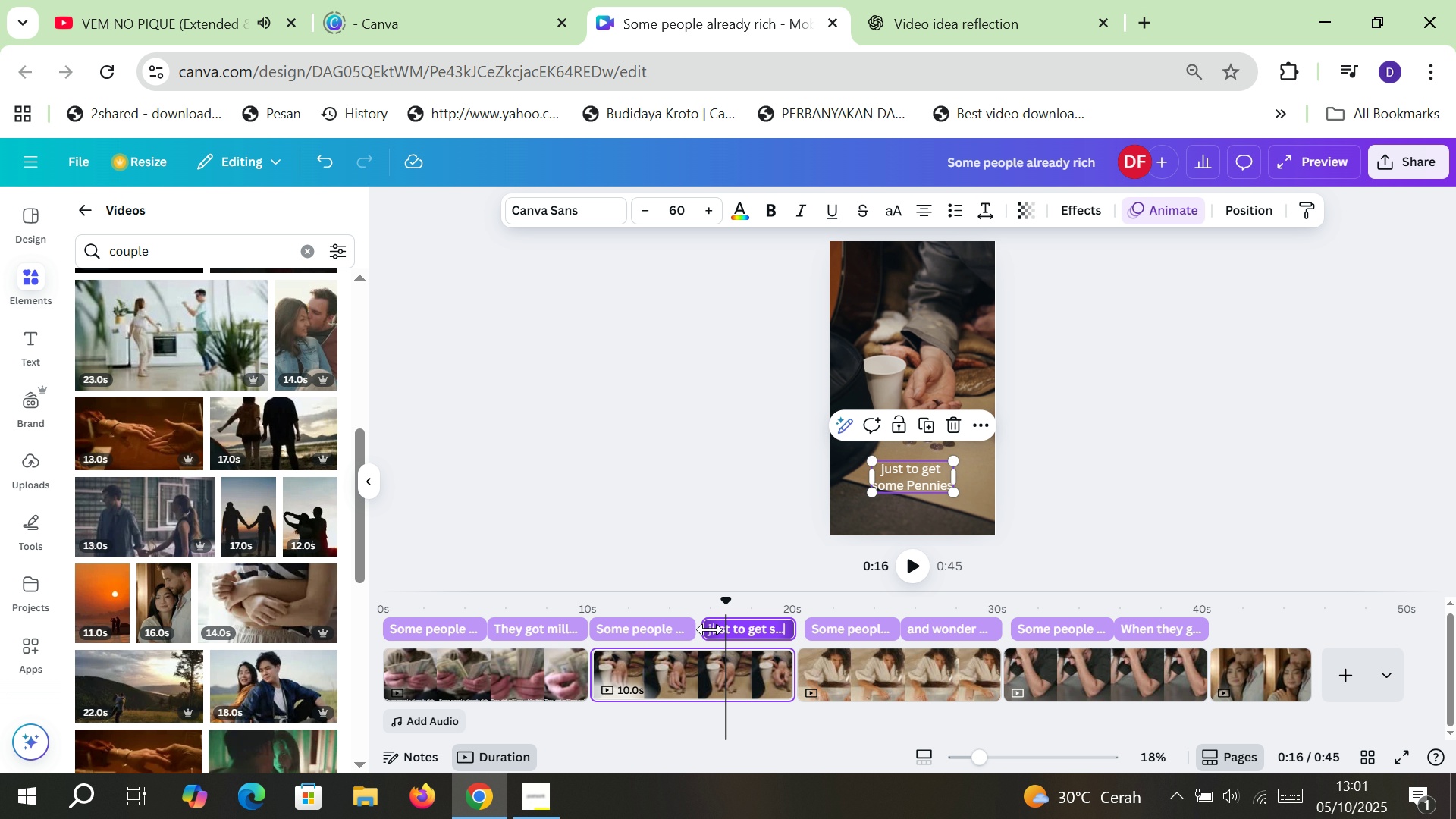 
left_click_drag(start_coordinate=[710, 629], to_coordinate=[704, 629])
 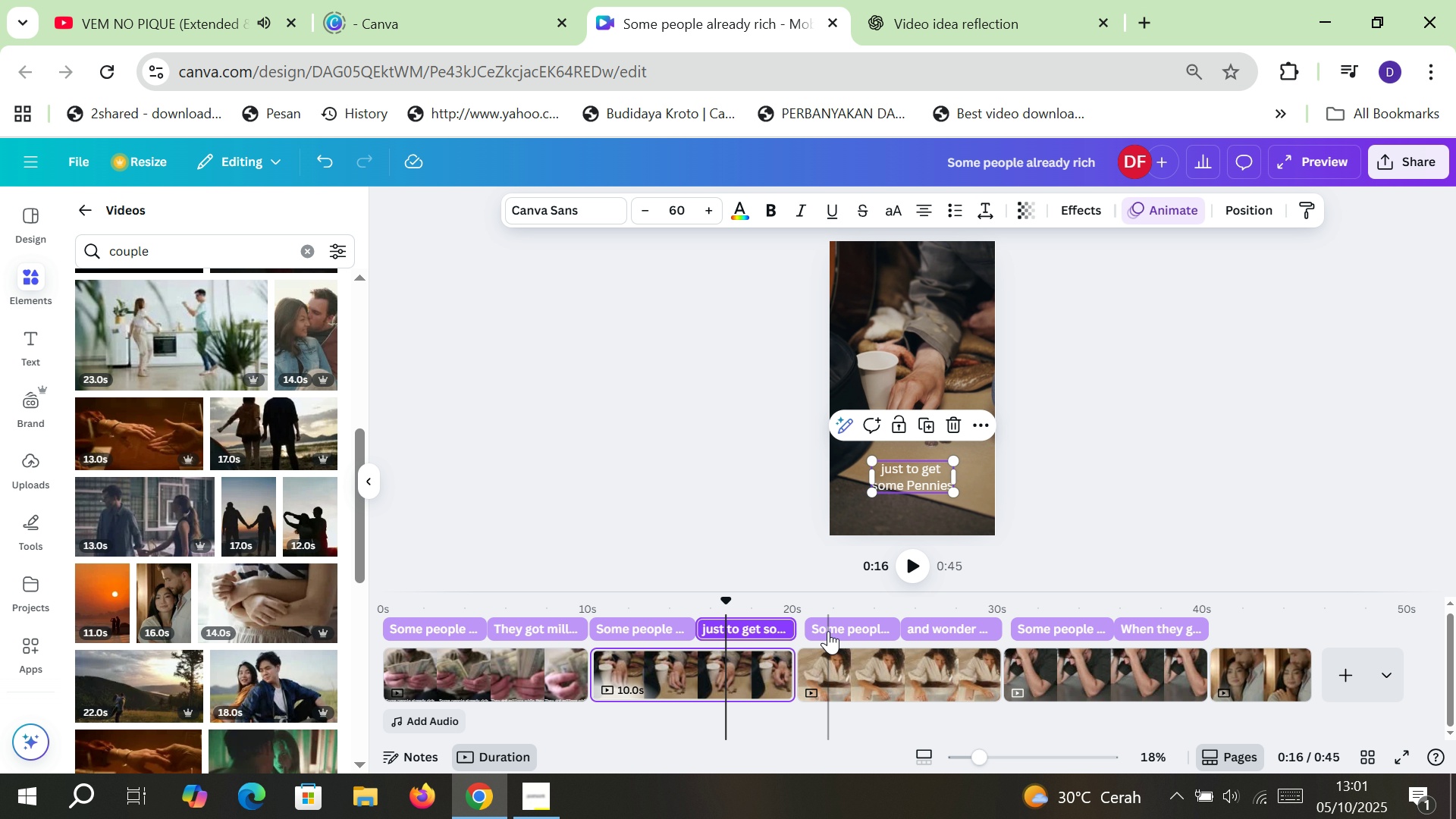 
left_click([827, 630])
 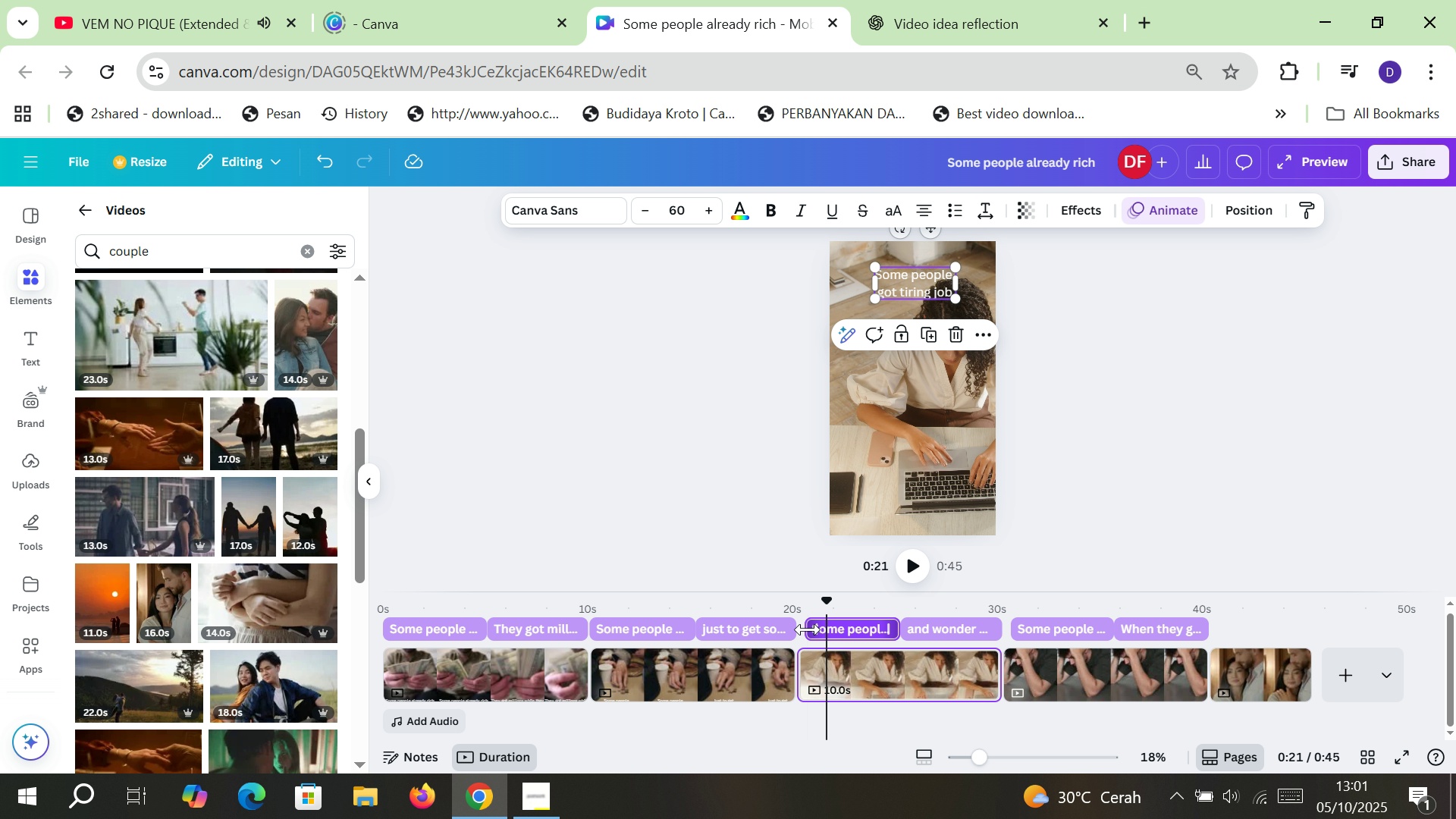 
left_click_drag(start_coordinate=[808, 629], to_coordinate=[796, 629])
 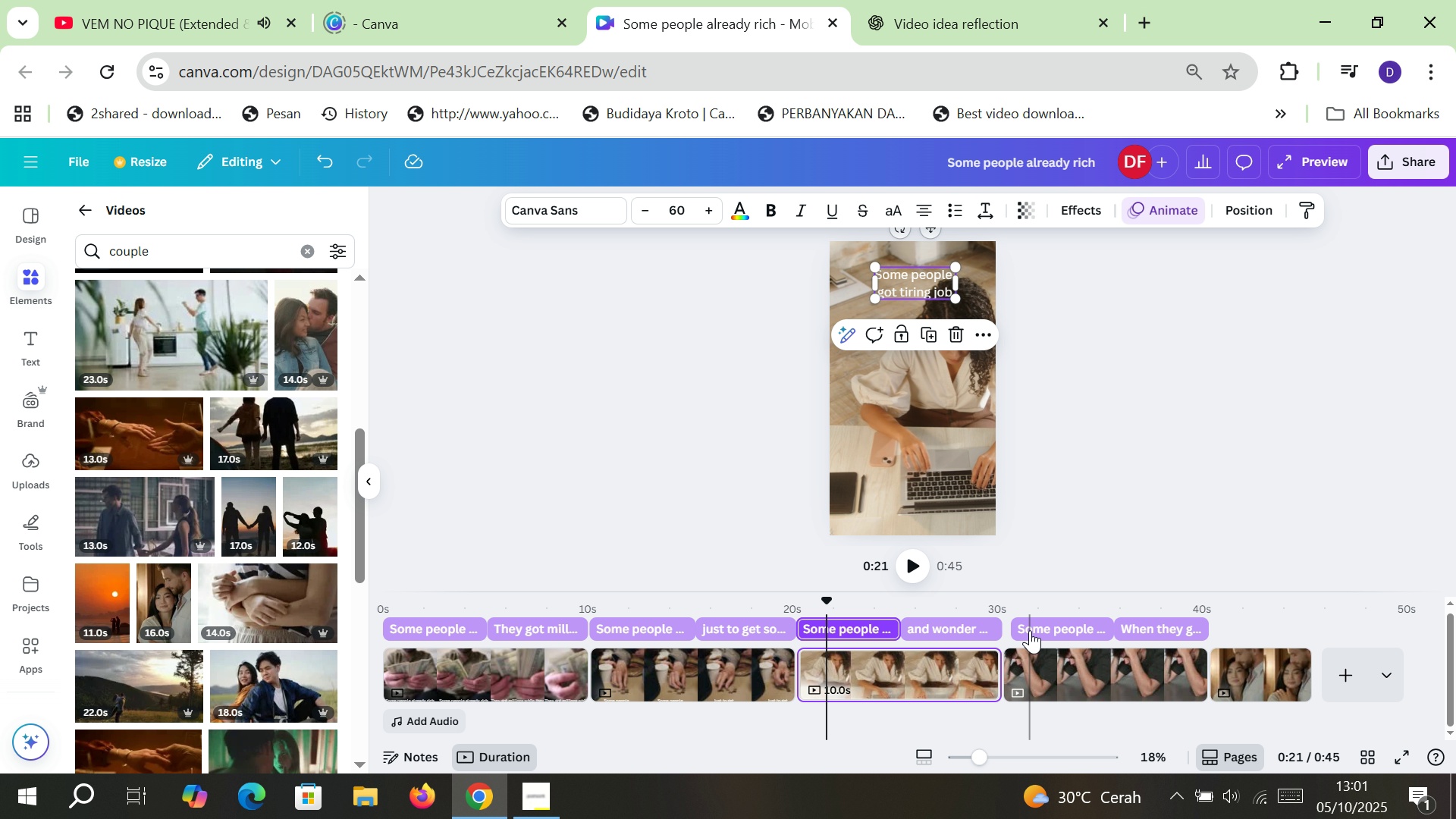 
left_click([1030, 630])
 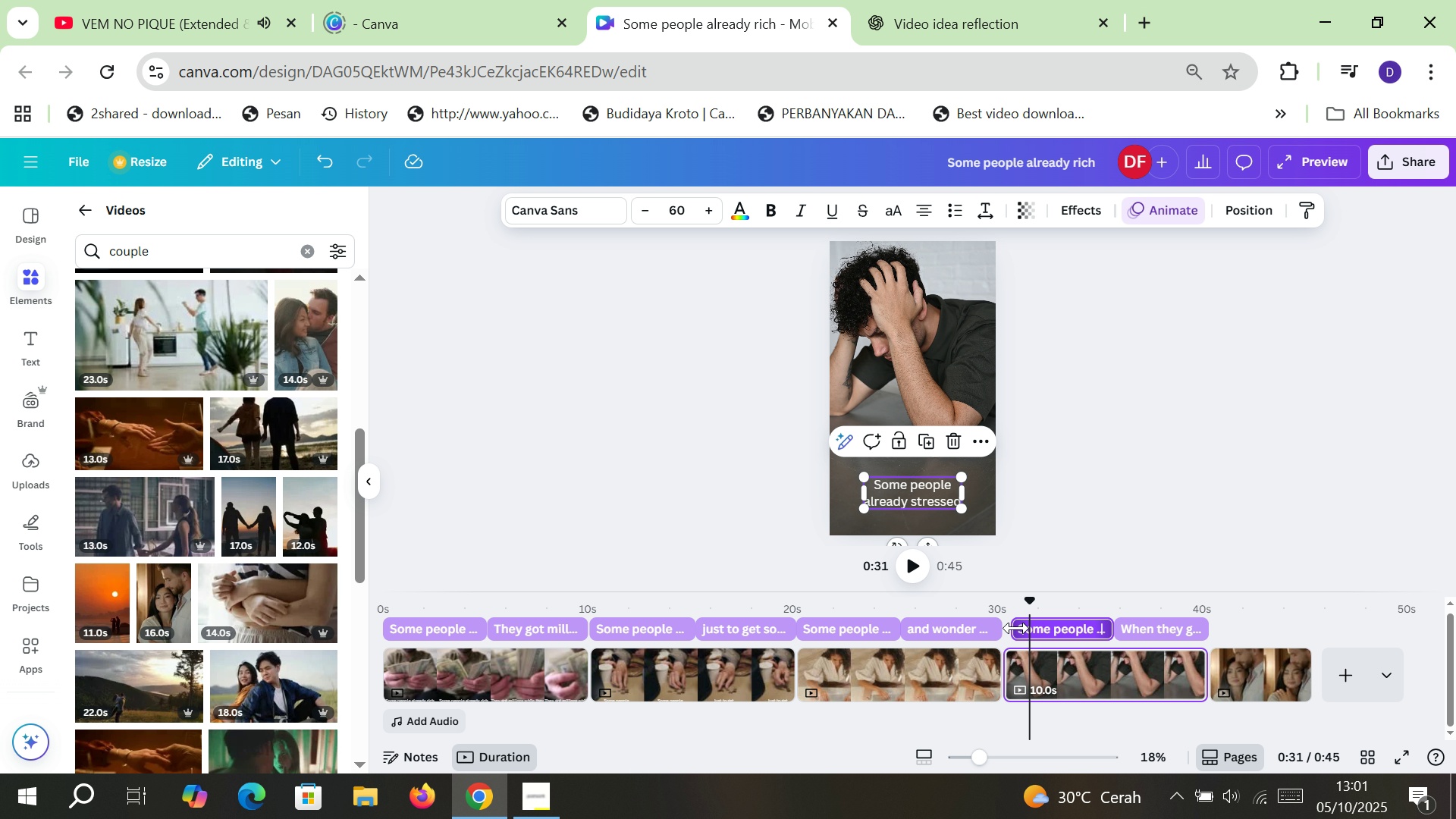 
left_click_drag(start_coordinate=[1016, 628], to_coordinate=[1008, 628])
 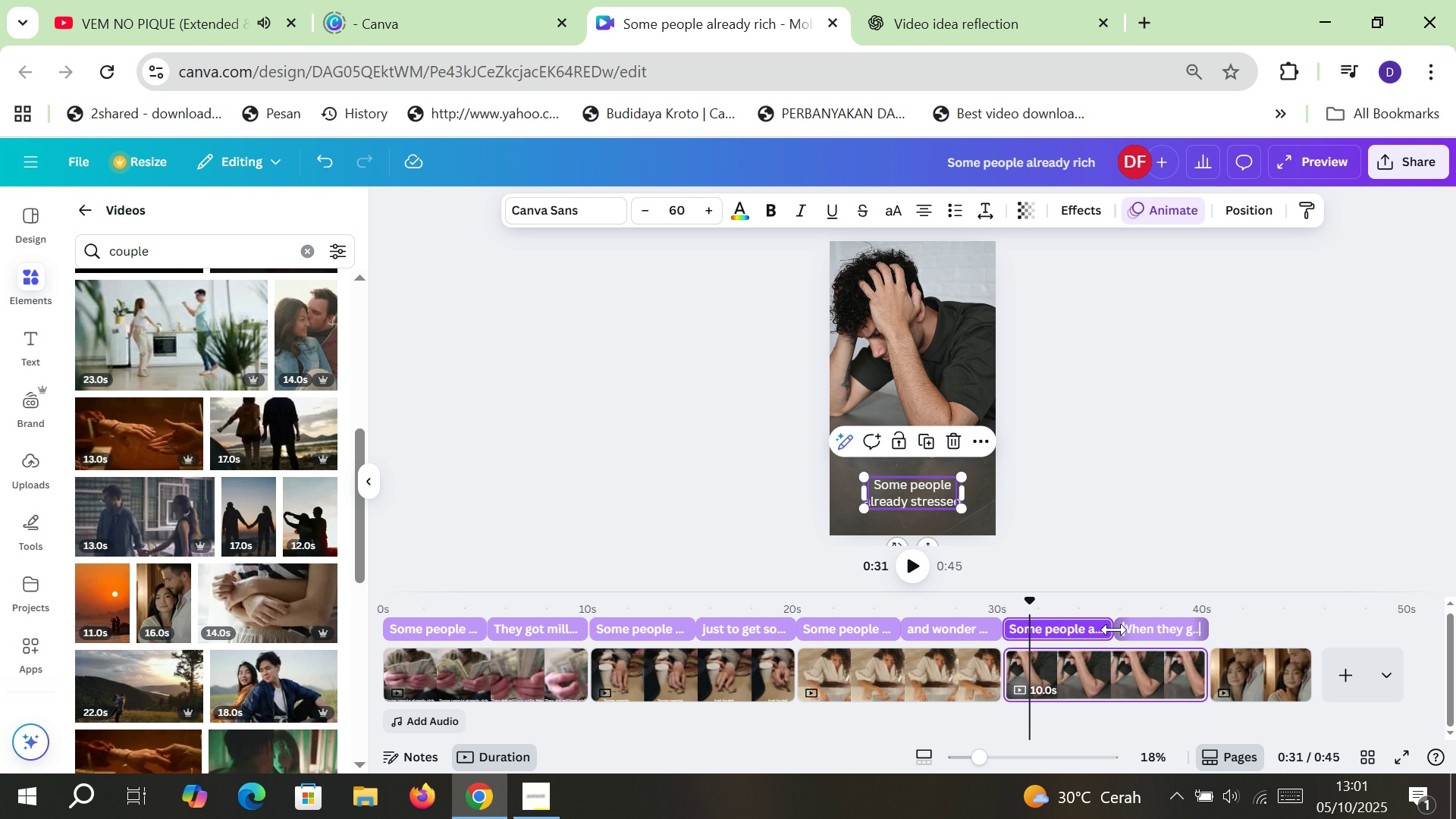 
left_click_drag(start_coordinate=[1107, 629], to_coordinate=[1100, 629])
 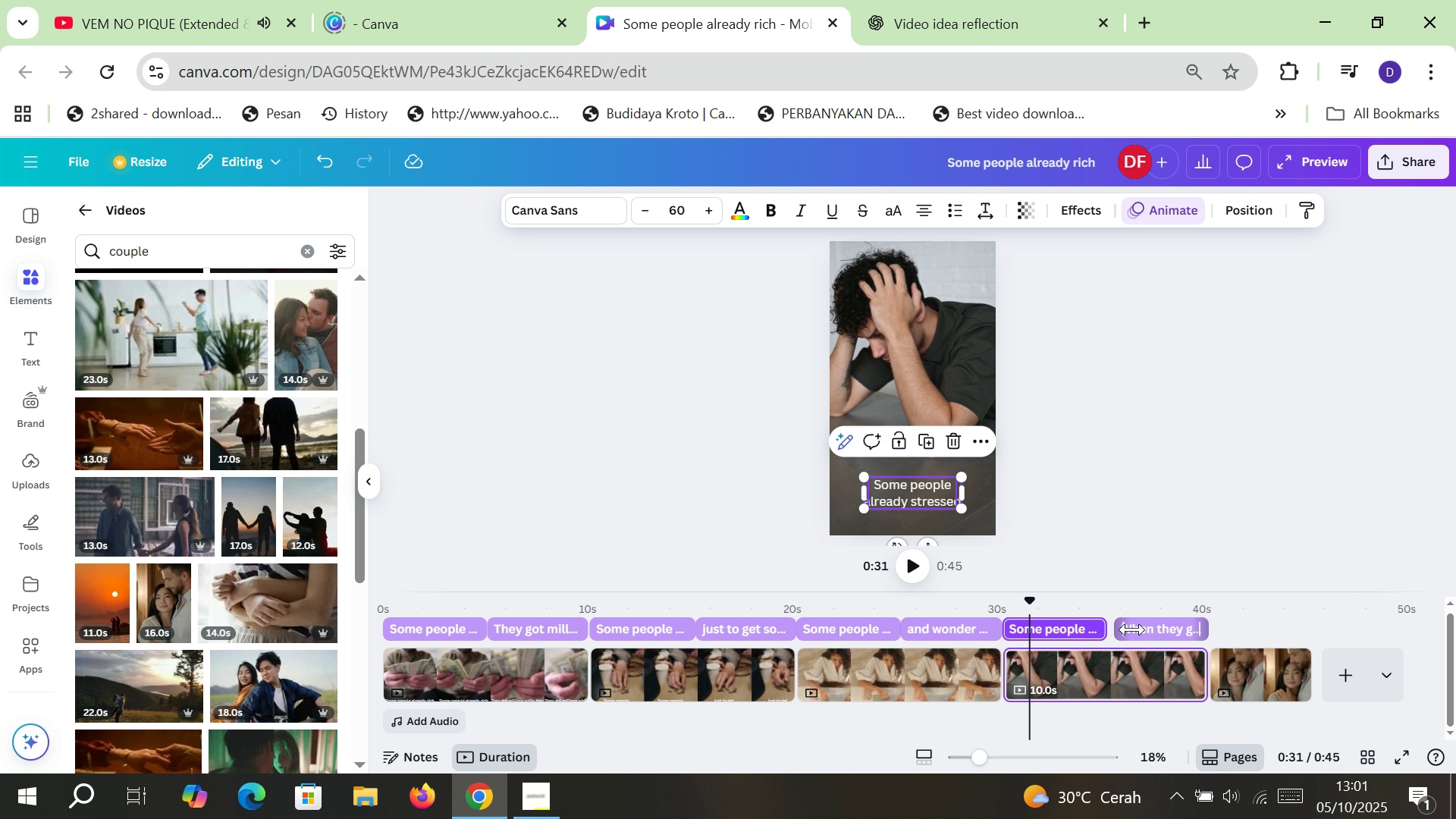 
left_click([1132, 629])
 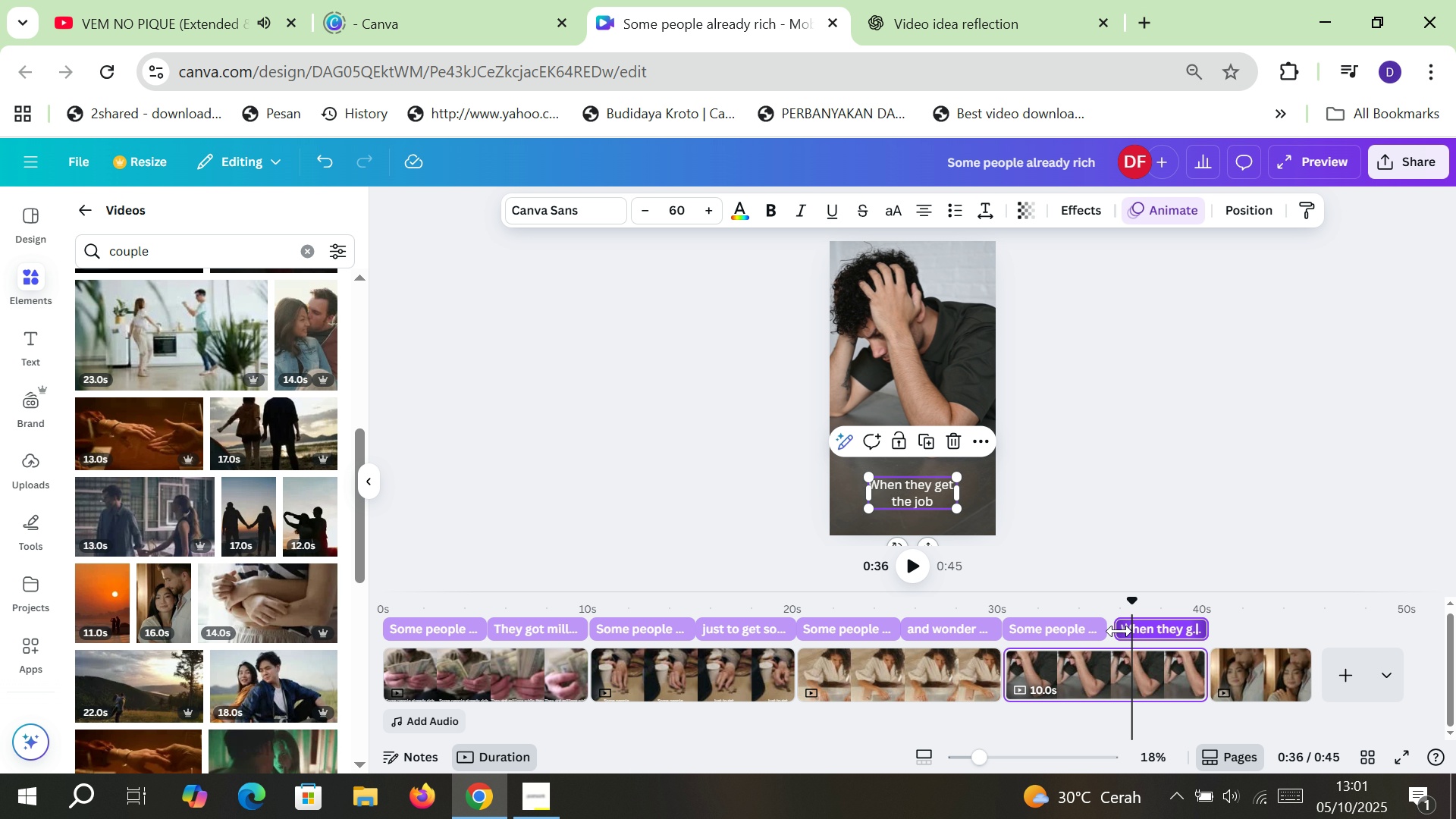 
left_click_drag(start_coordinate=[1119, 631], to_coordinate=[1110, 631])
 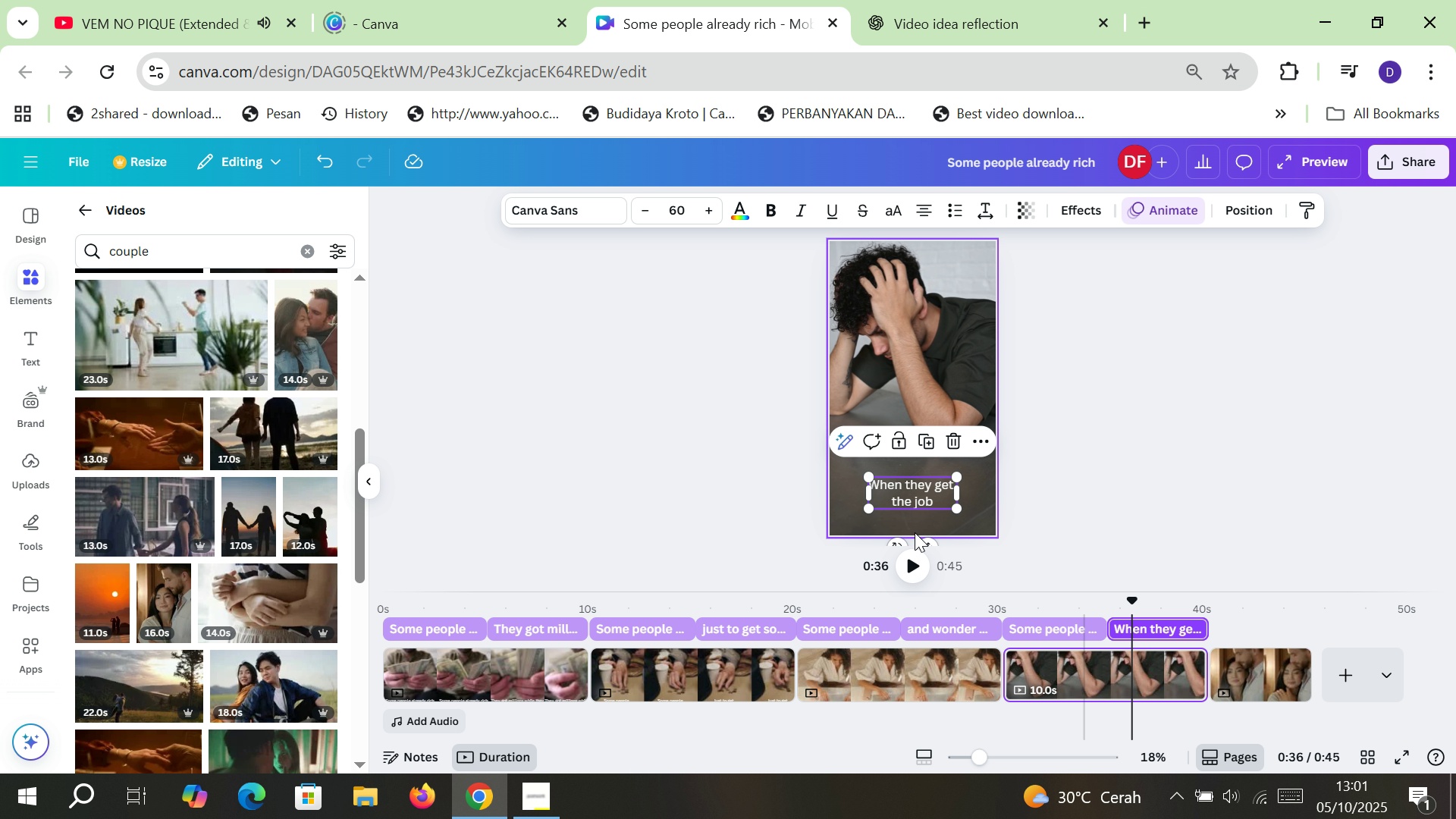 
key(Control+C)
 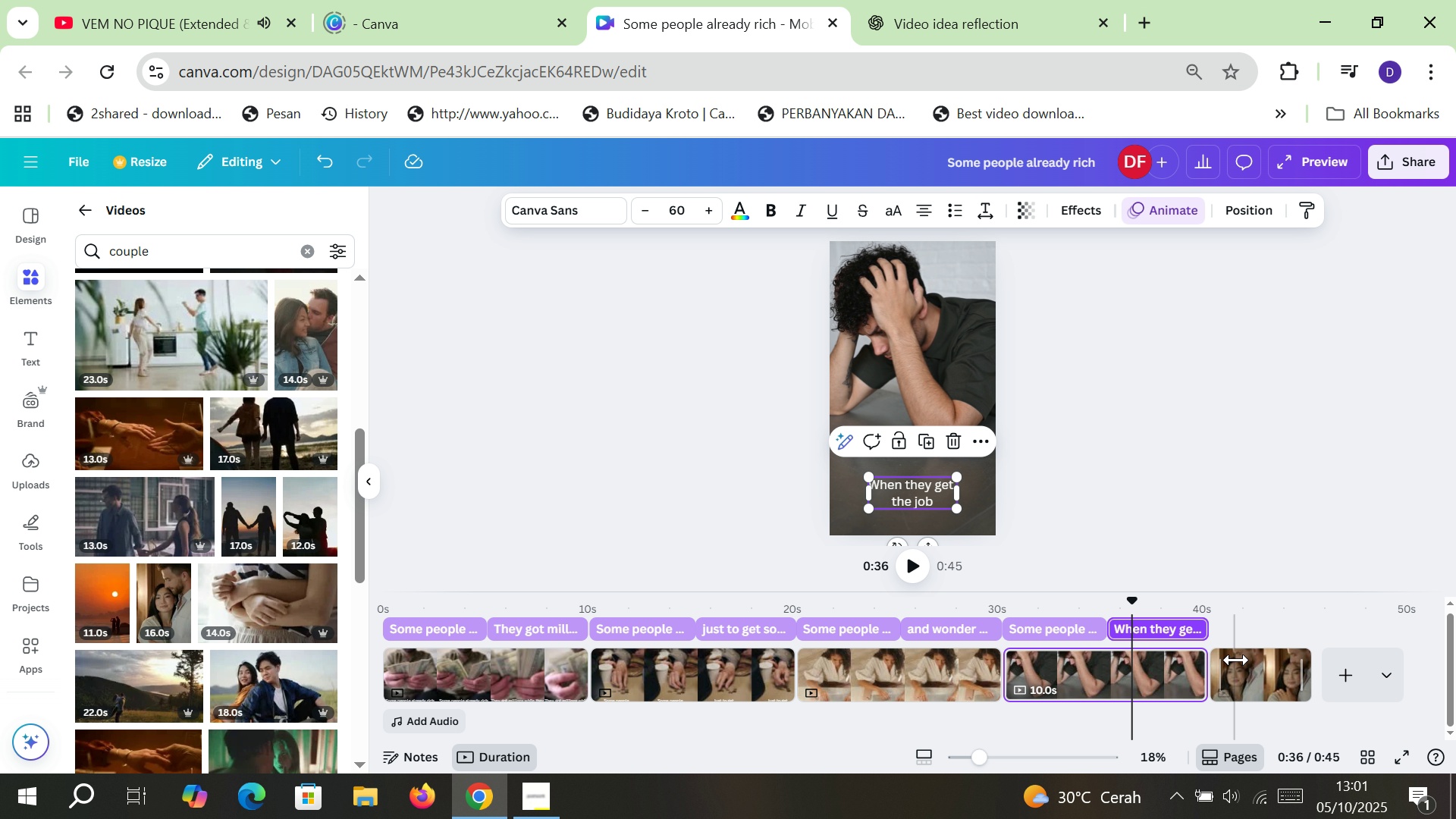 
left_click([1236, 660])
 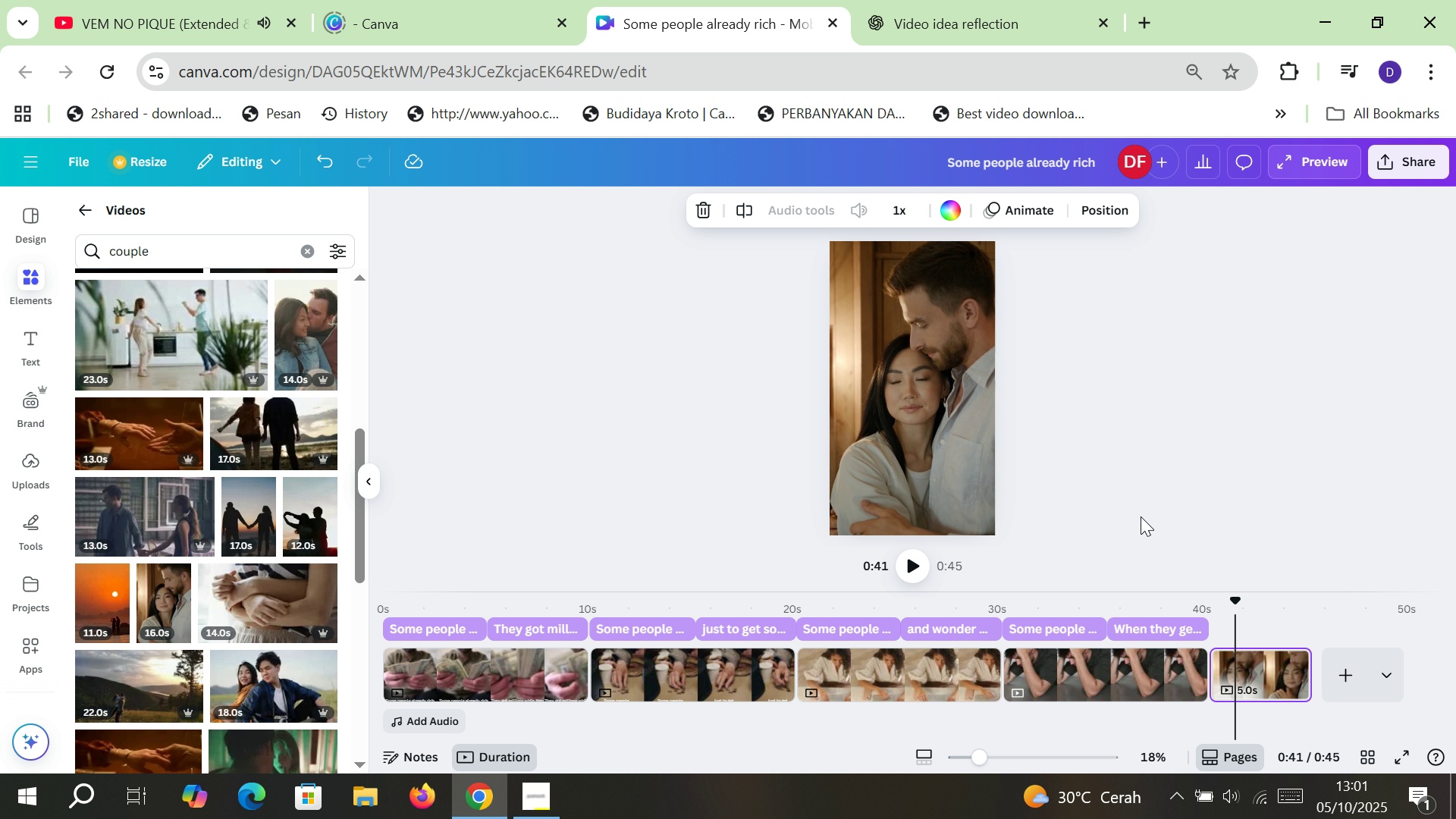 
left_click([1141, 516])
 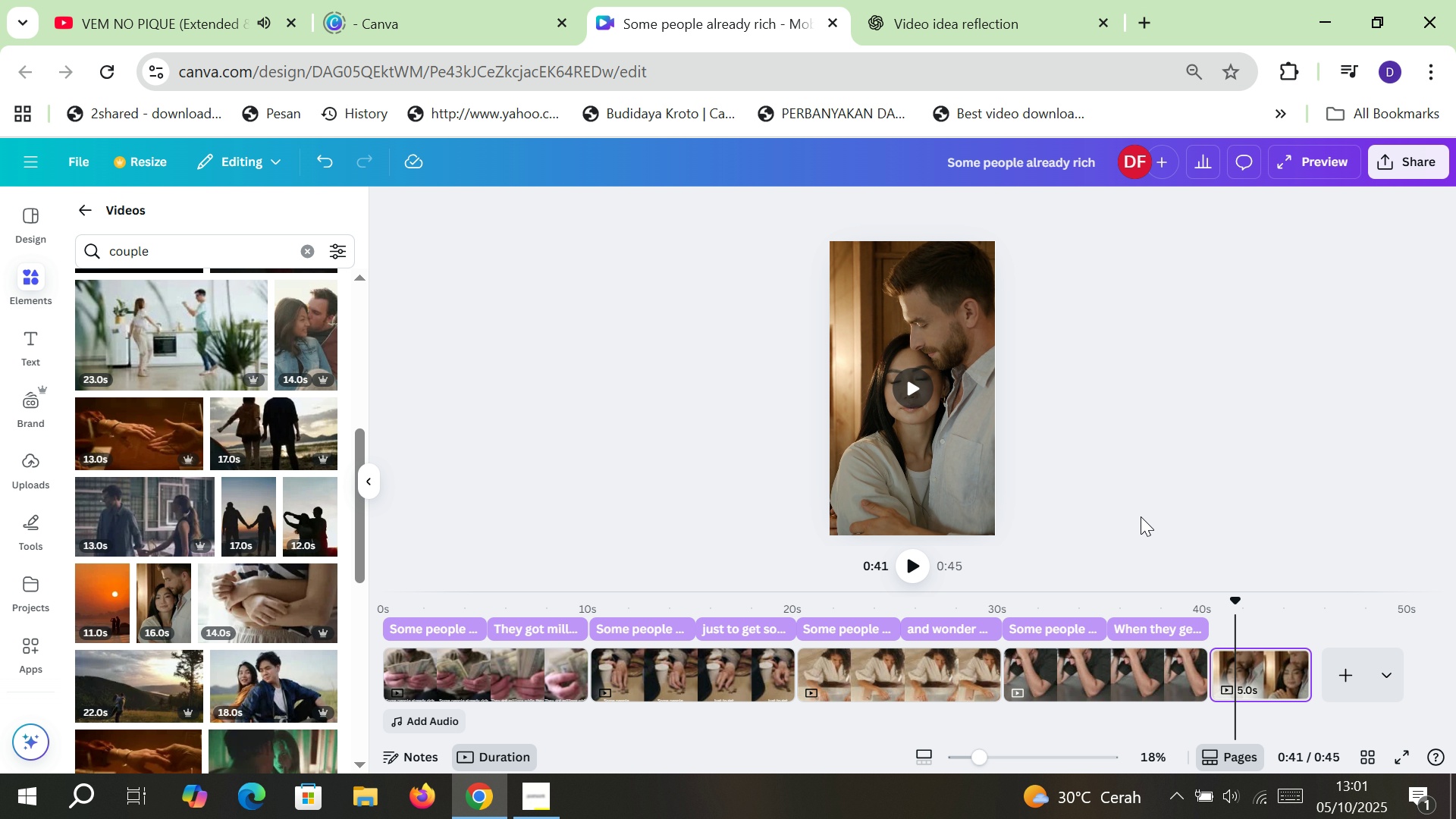 
left_click([1141, 516])
 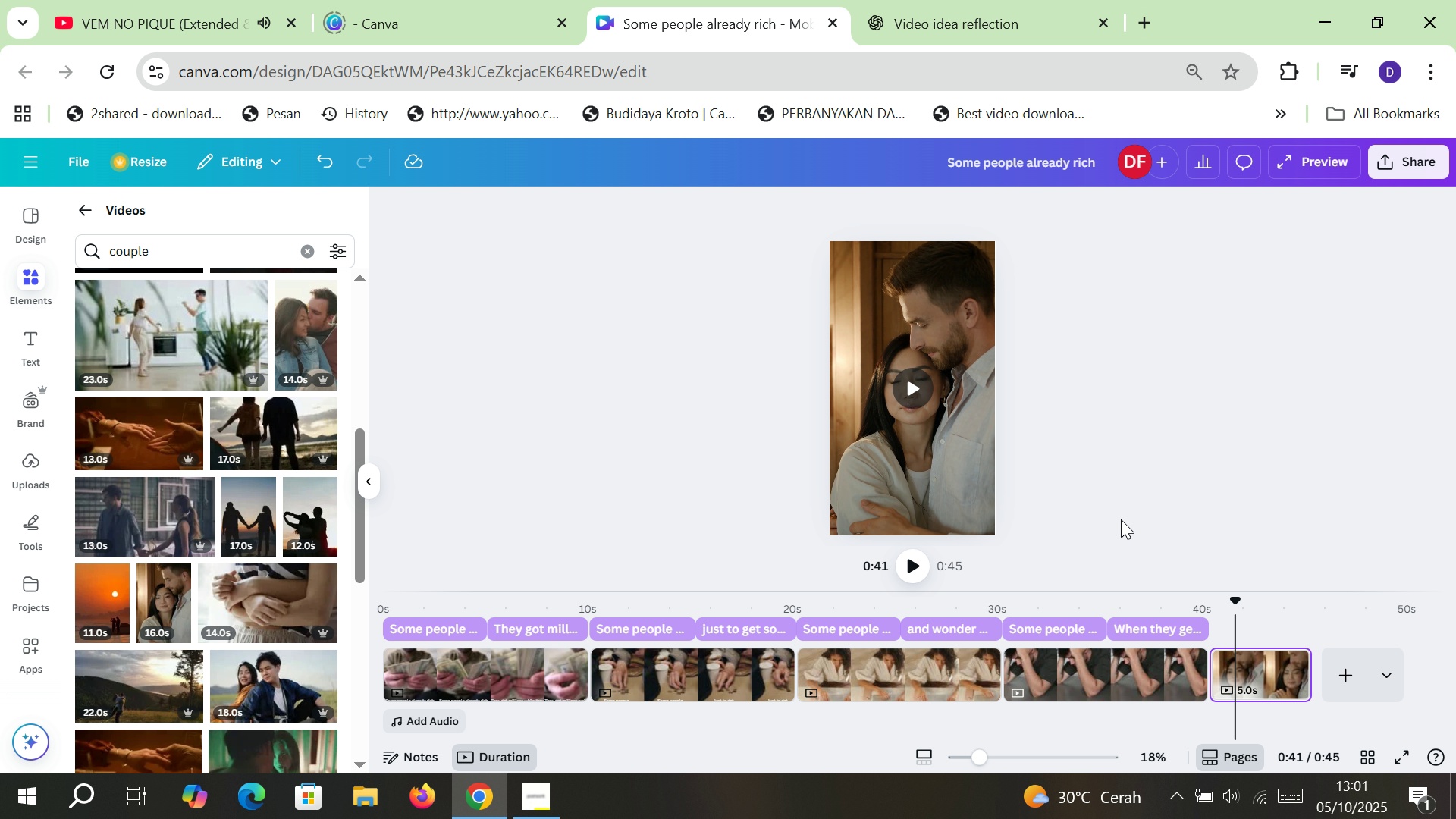 
key(Control+V)
 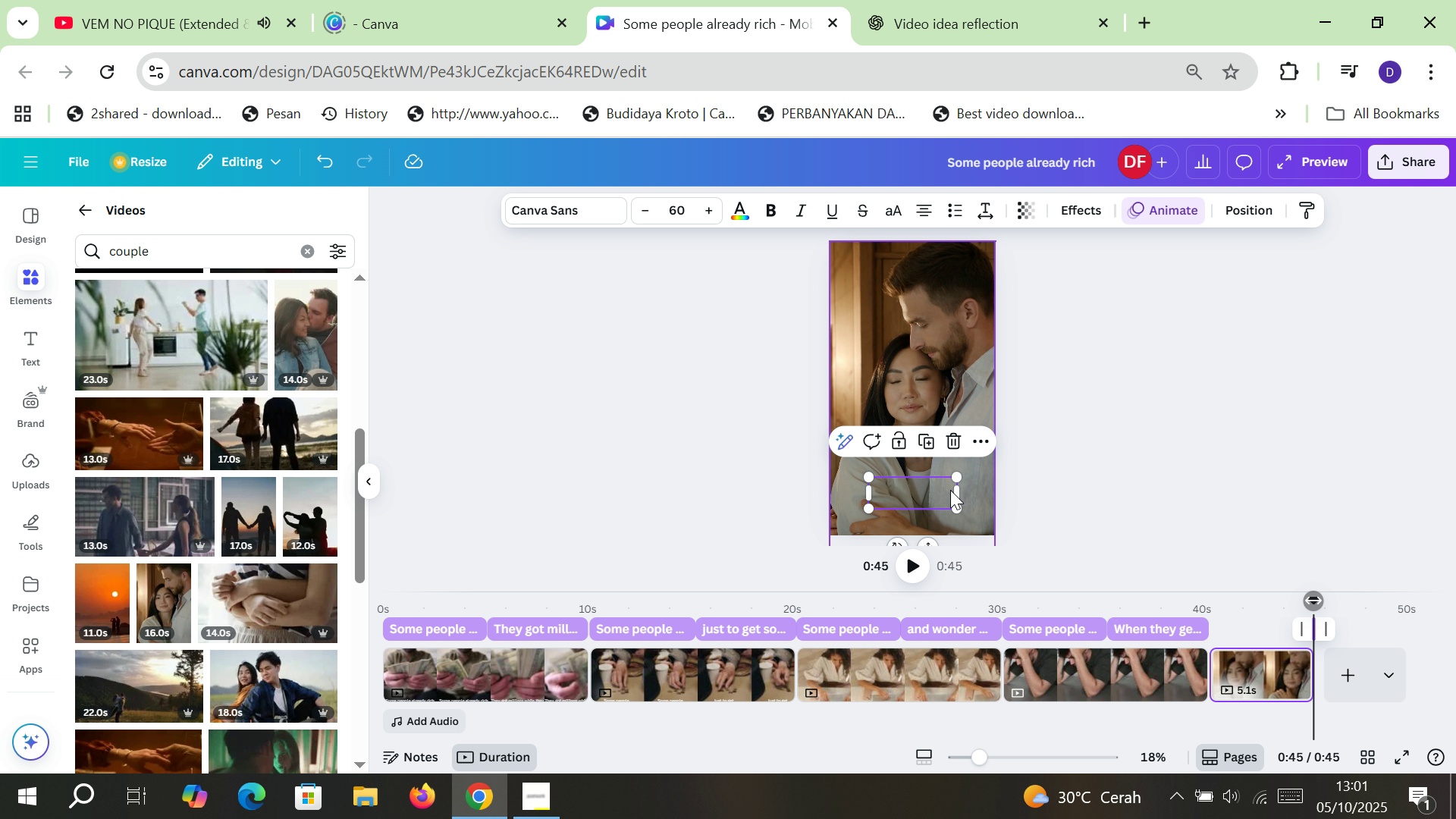 
double_click([932, 493])
 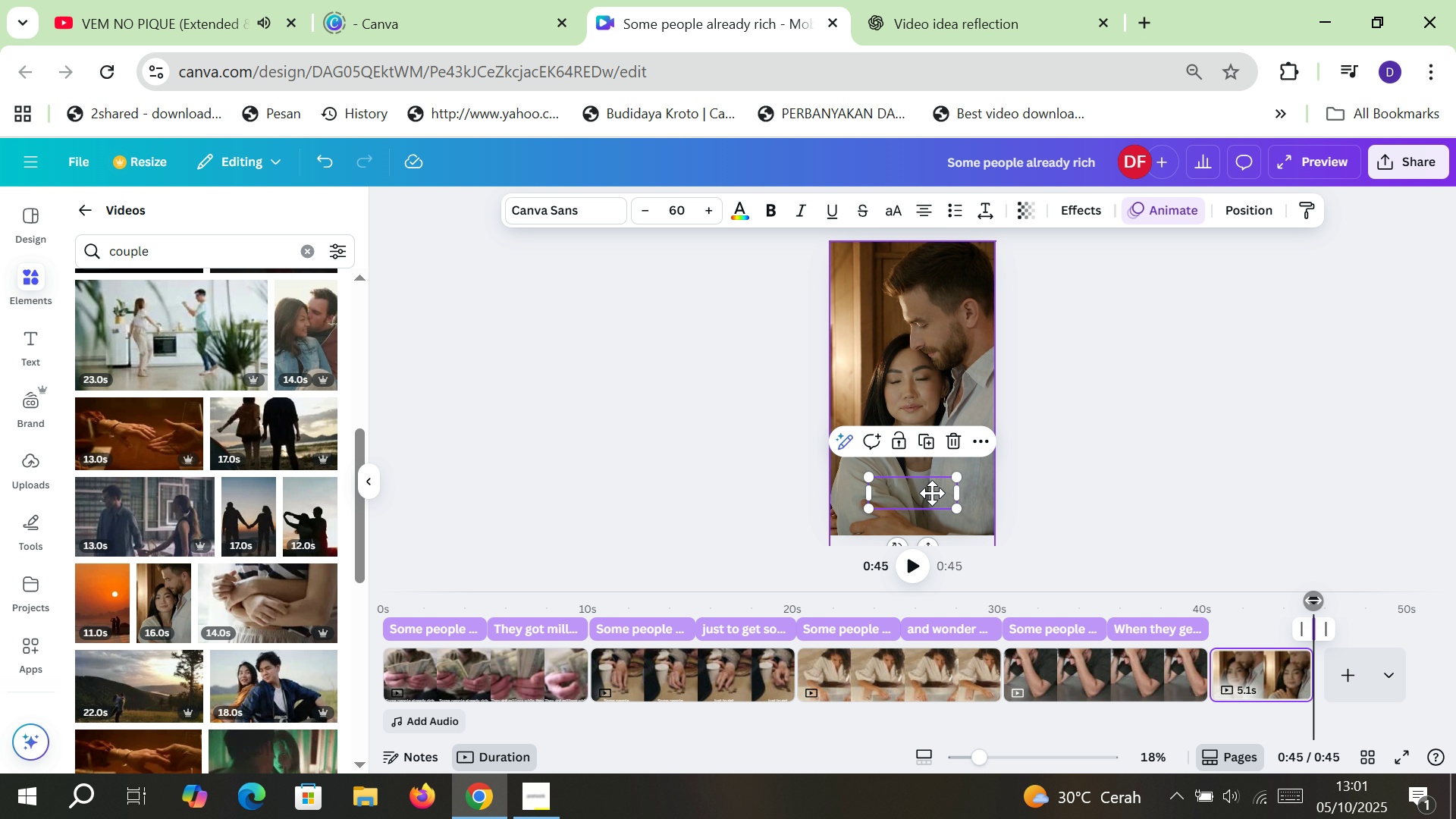 
triple_click([932, 493])
 